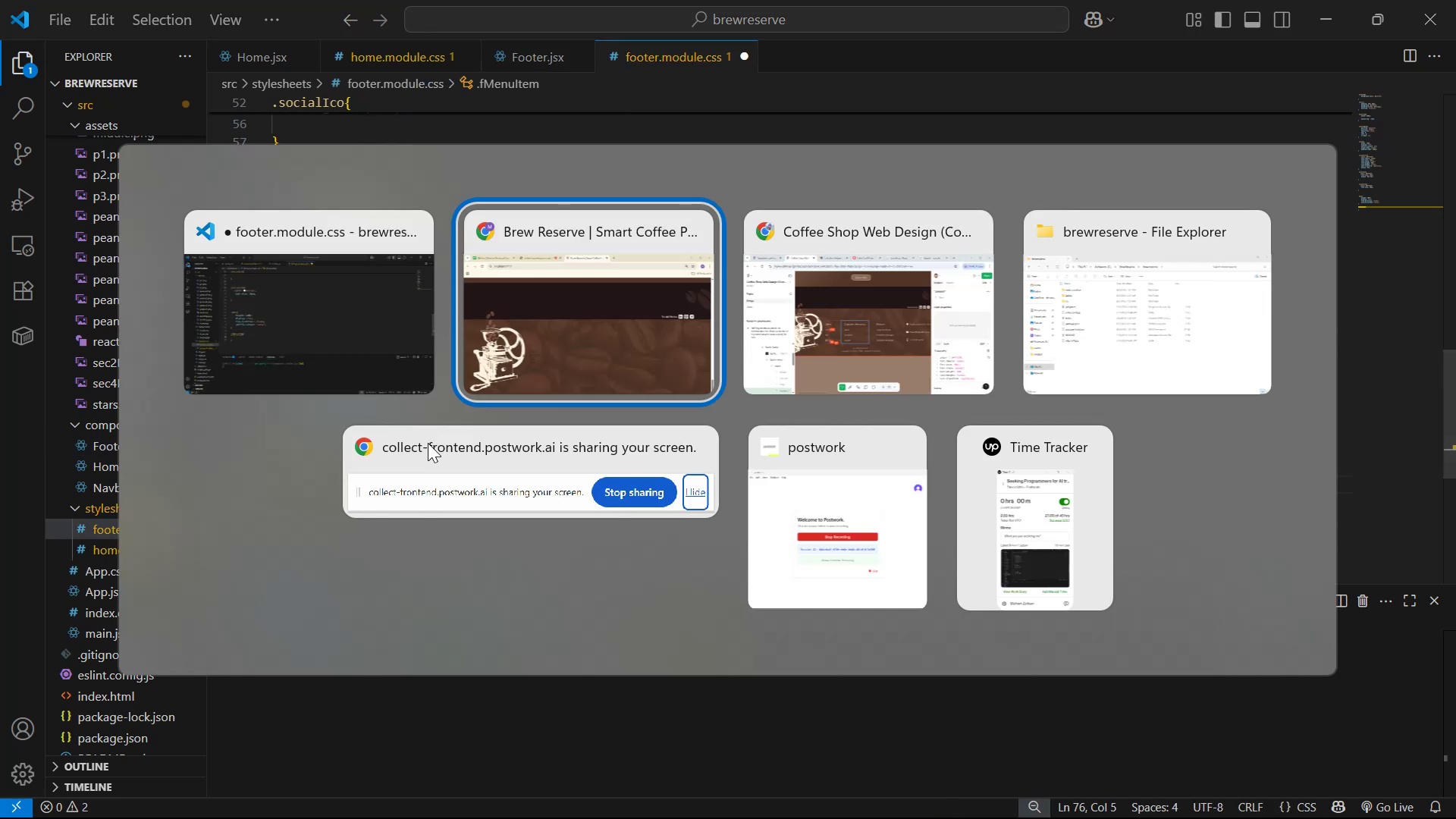 
key(Alt+Tab)
 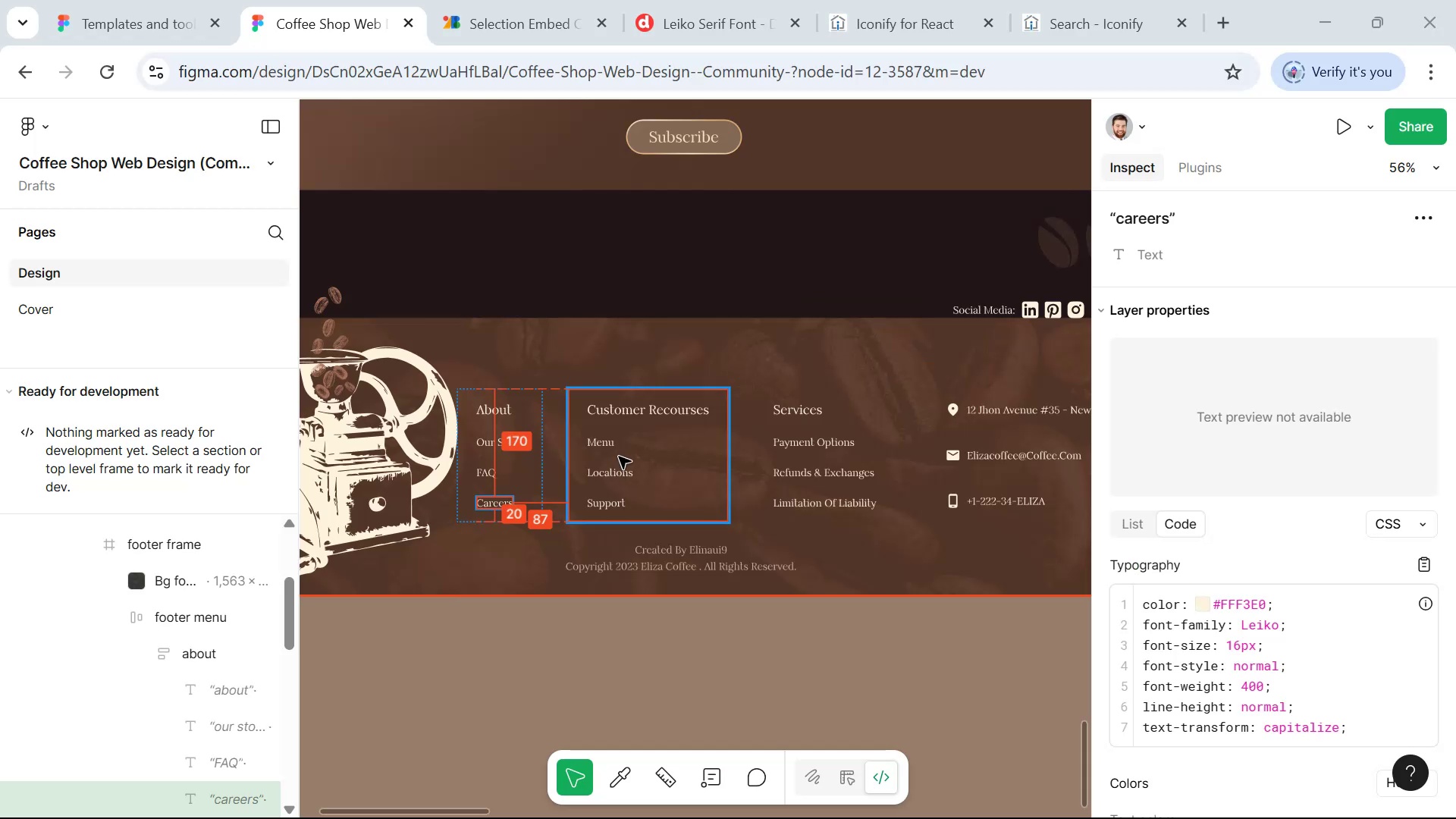 
hold_key(key=ControlLeft, duration=1.33)
left_click([488, 415])
 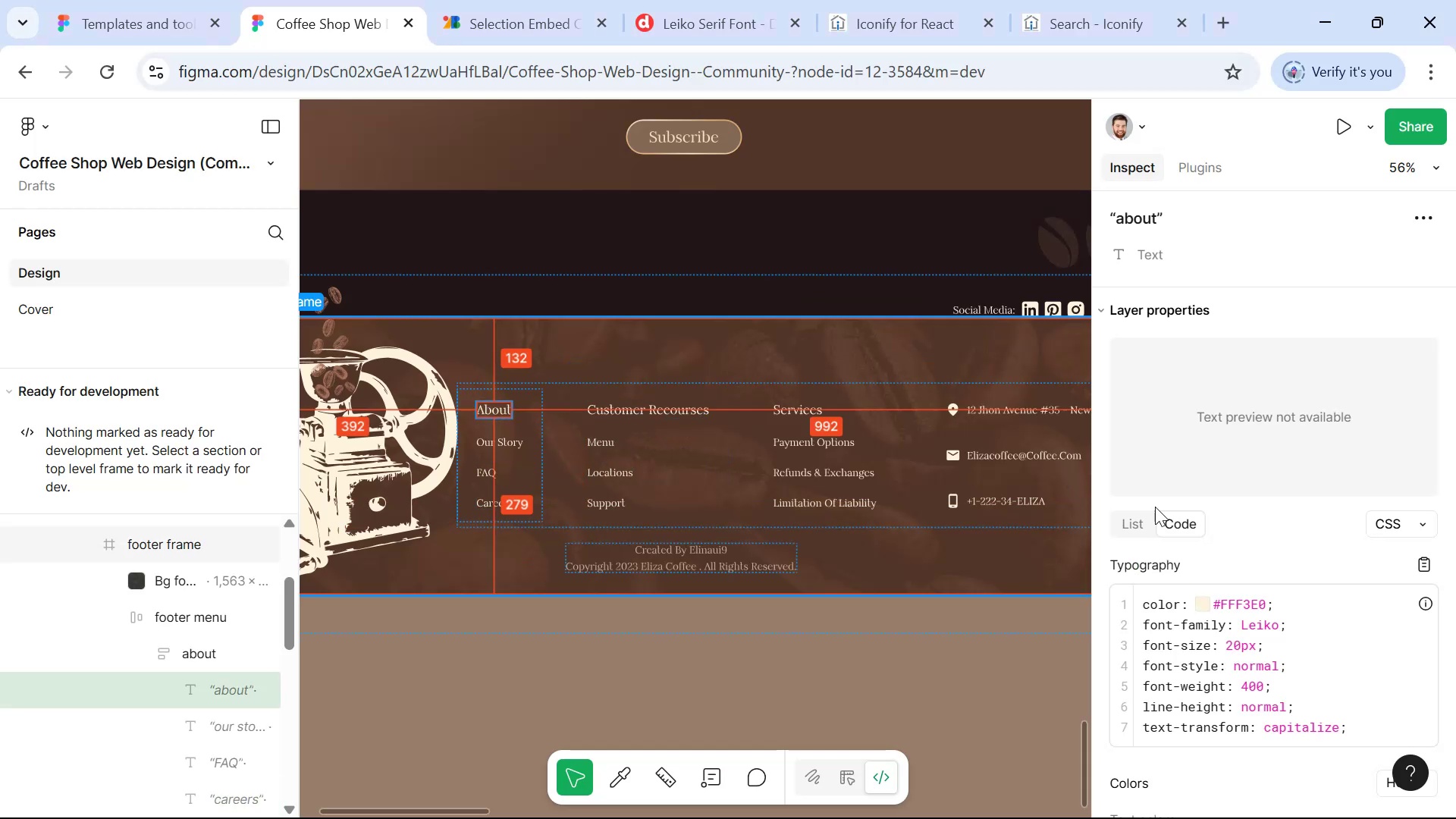 
scroll: coordinate [1378, 598], scroll_direction: down, amount: 2.0
 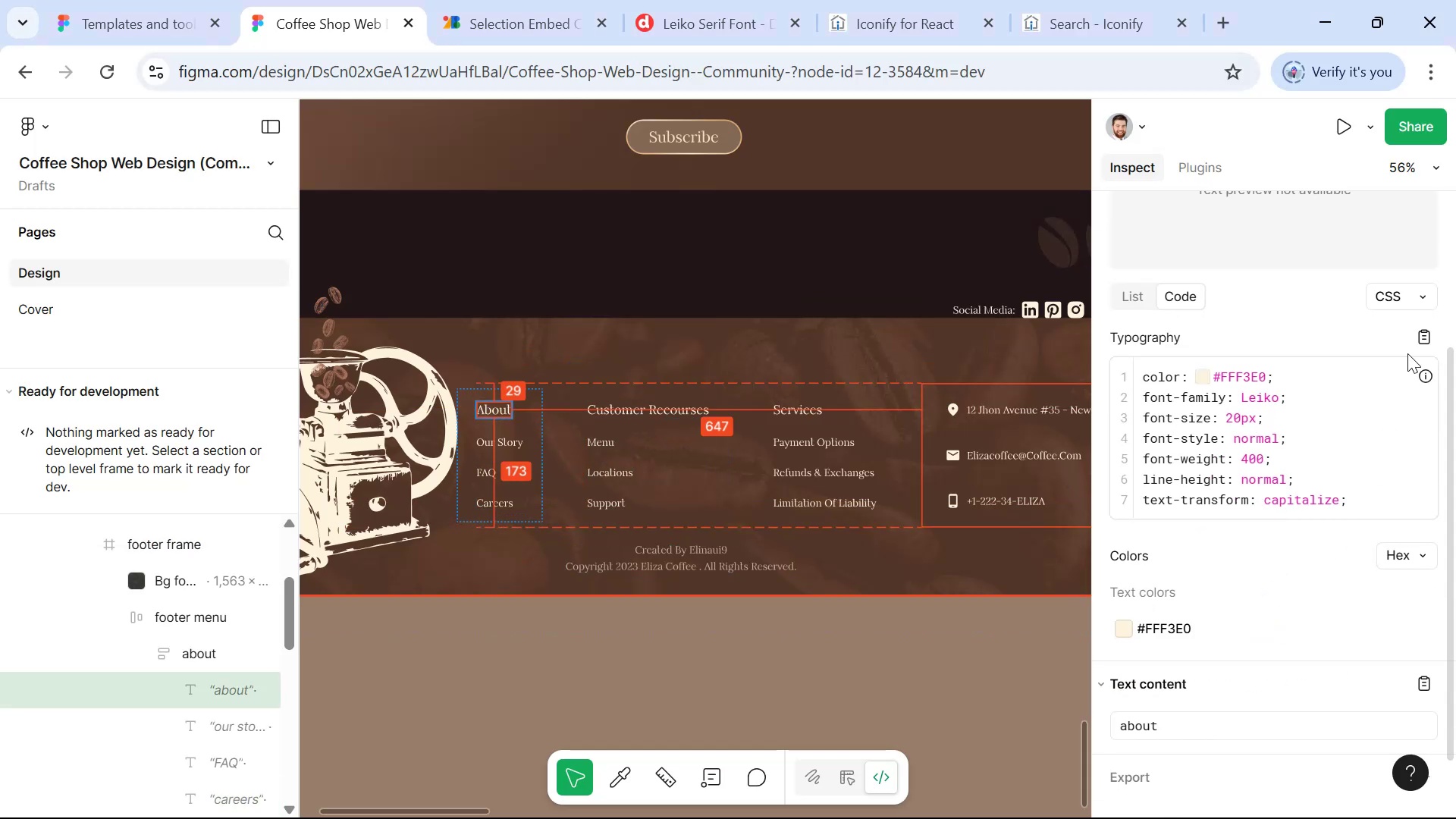 
left_click([1420, 343])
 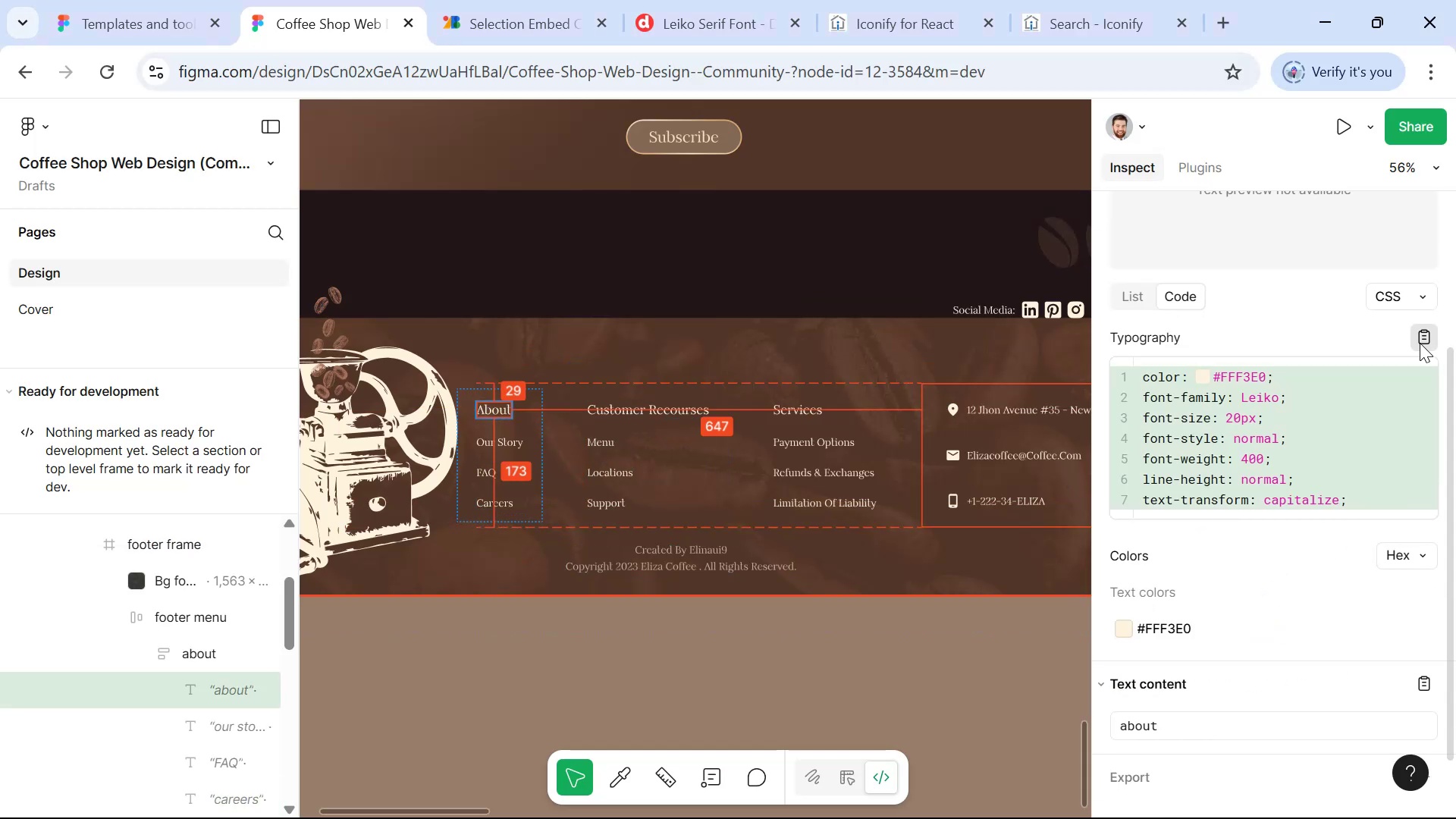 
key(Alt+Tab)
 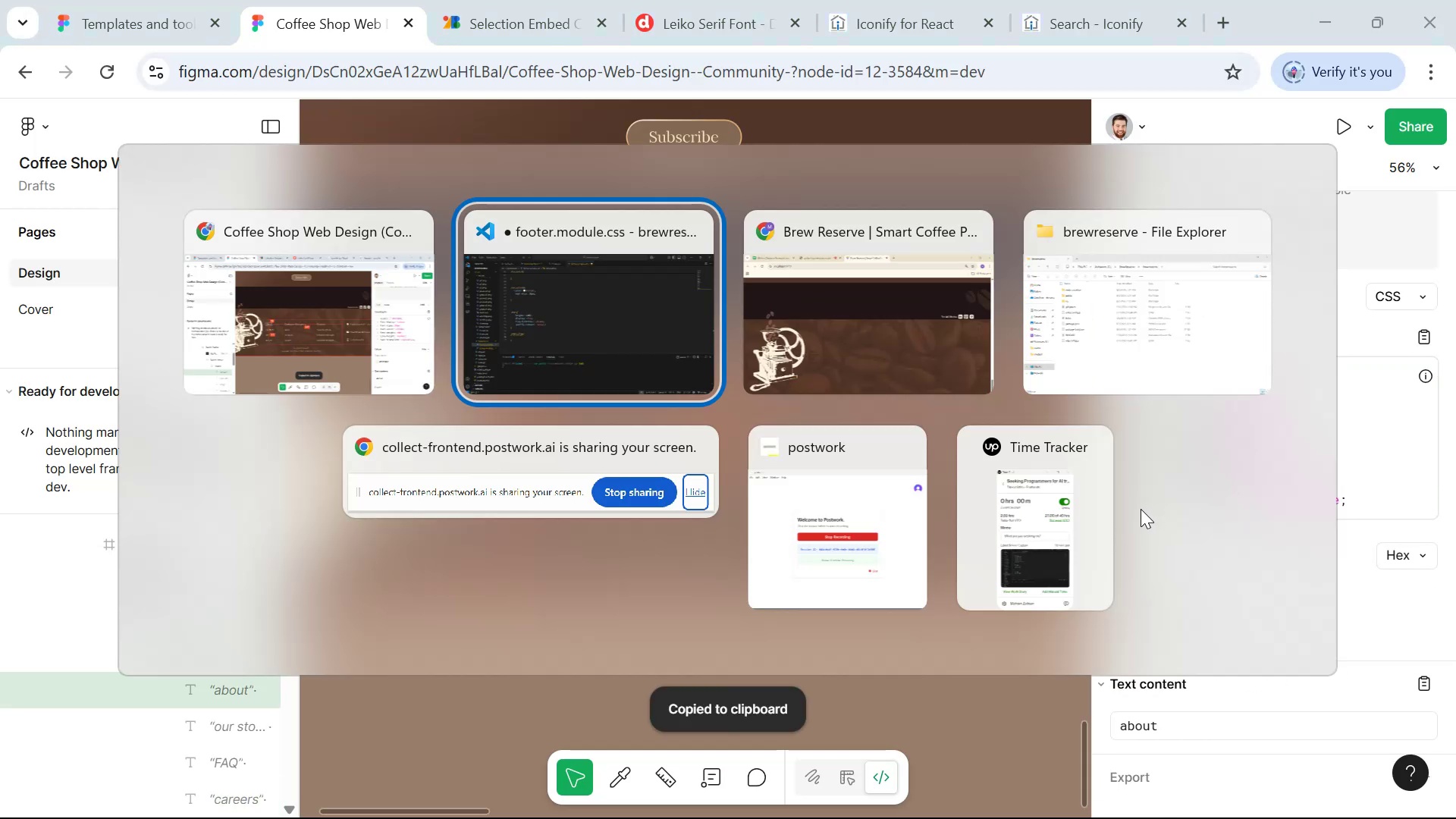 
key(Control+V)
 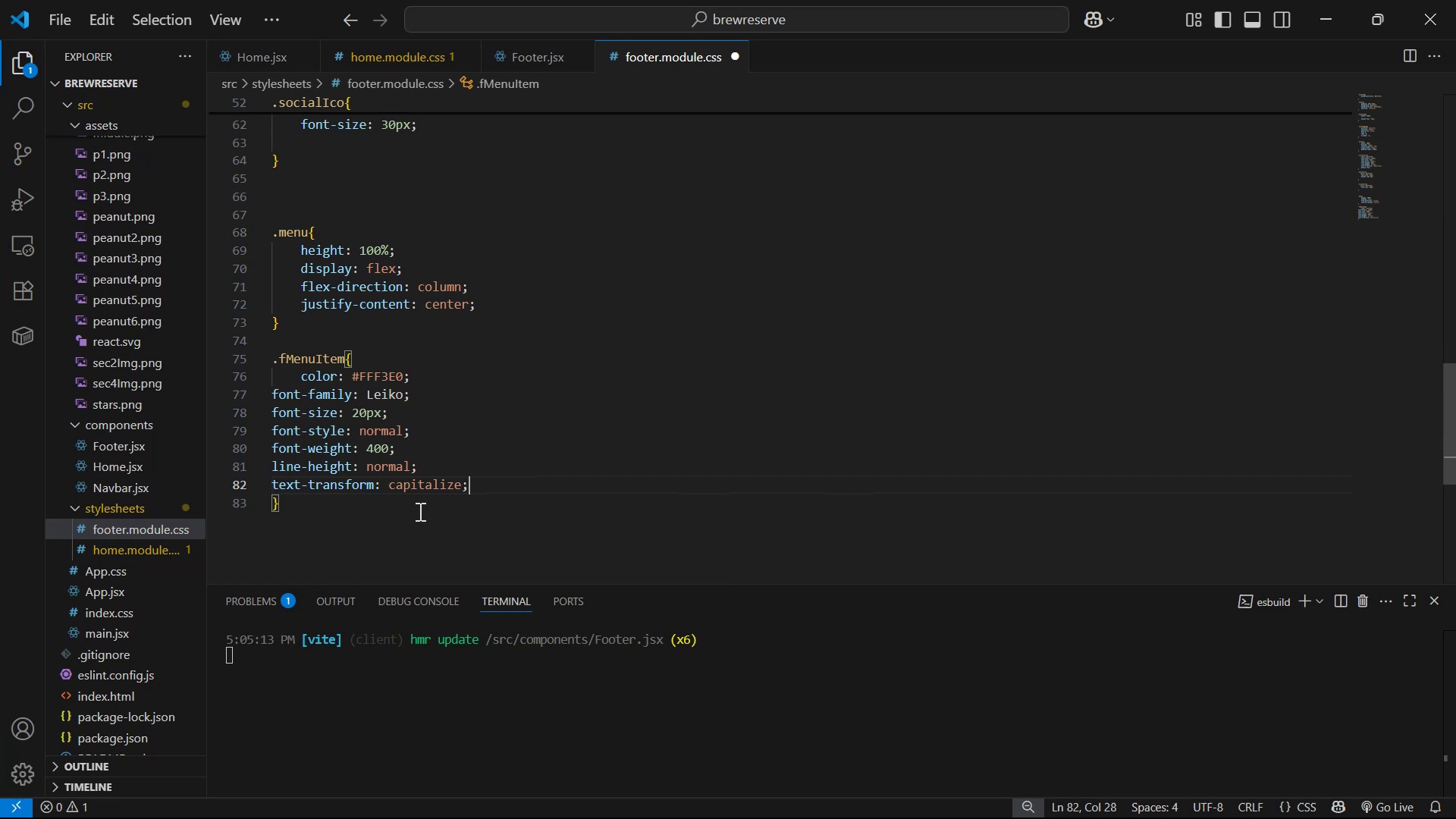 
left_click_drag(start_coordinate=[535, 487], to_coordinate=[217, 386])
 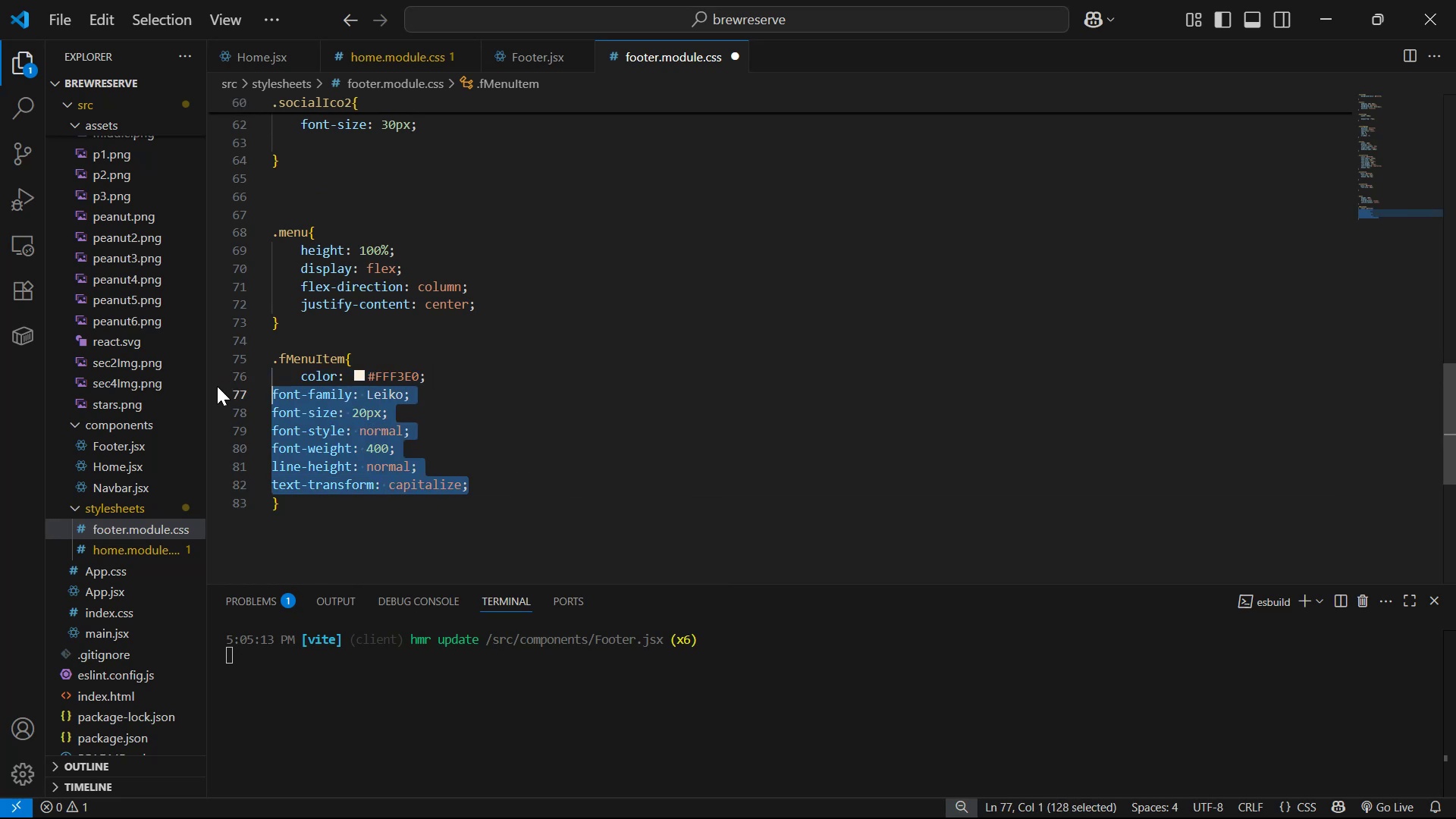 
key(Tab)
 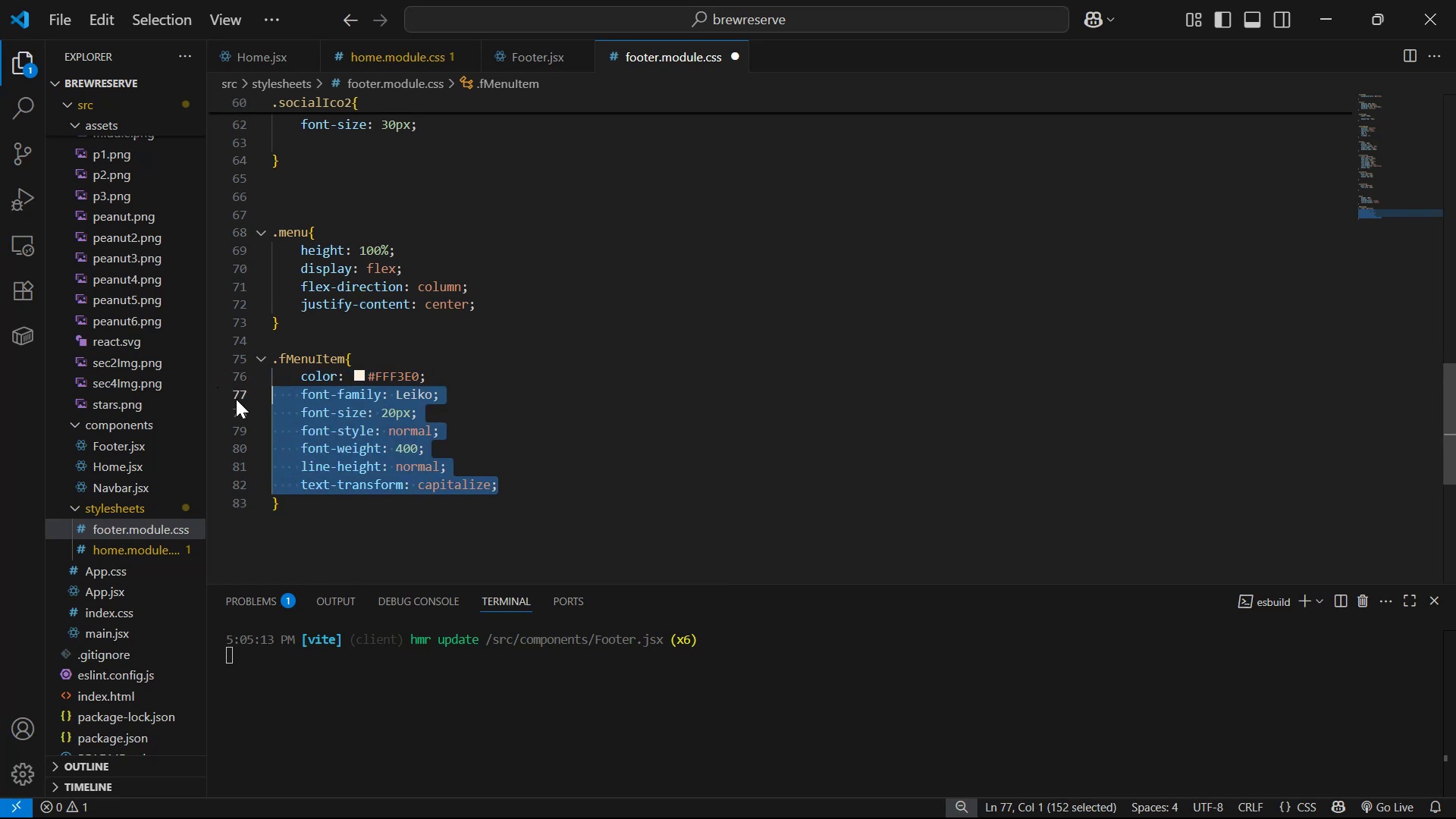 
key(Control+S)
 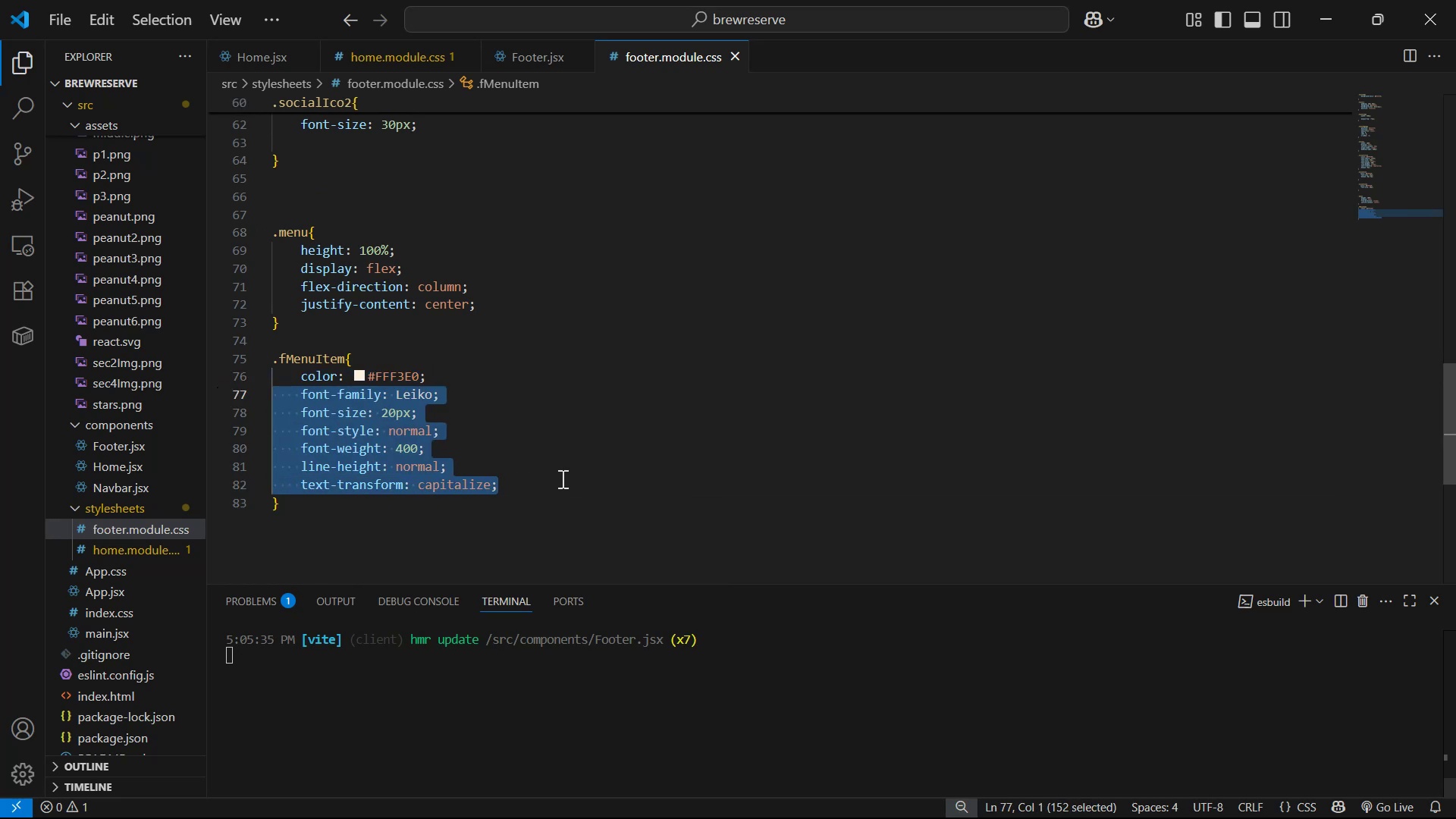 
left_click_drag(start_coordinate=[557, 485], to_coordinate=[554, 472])
 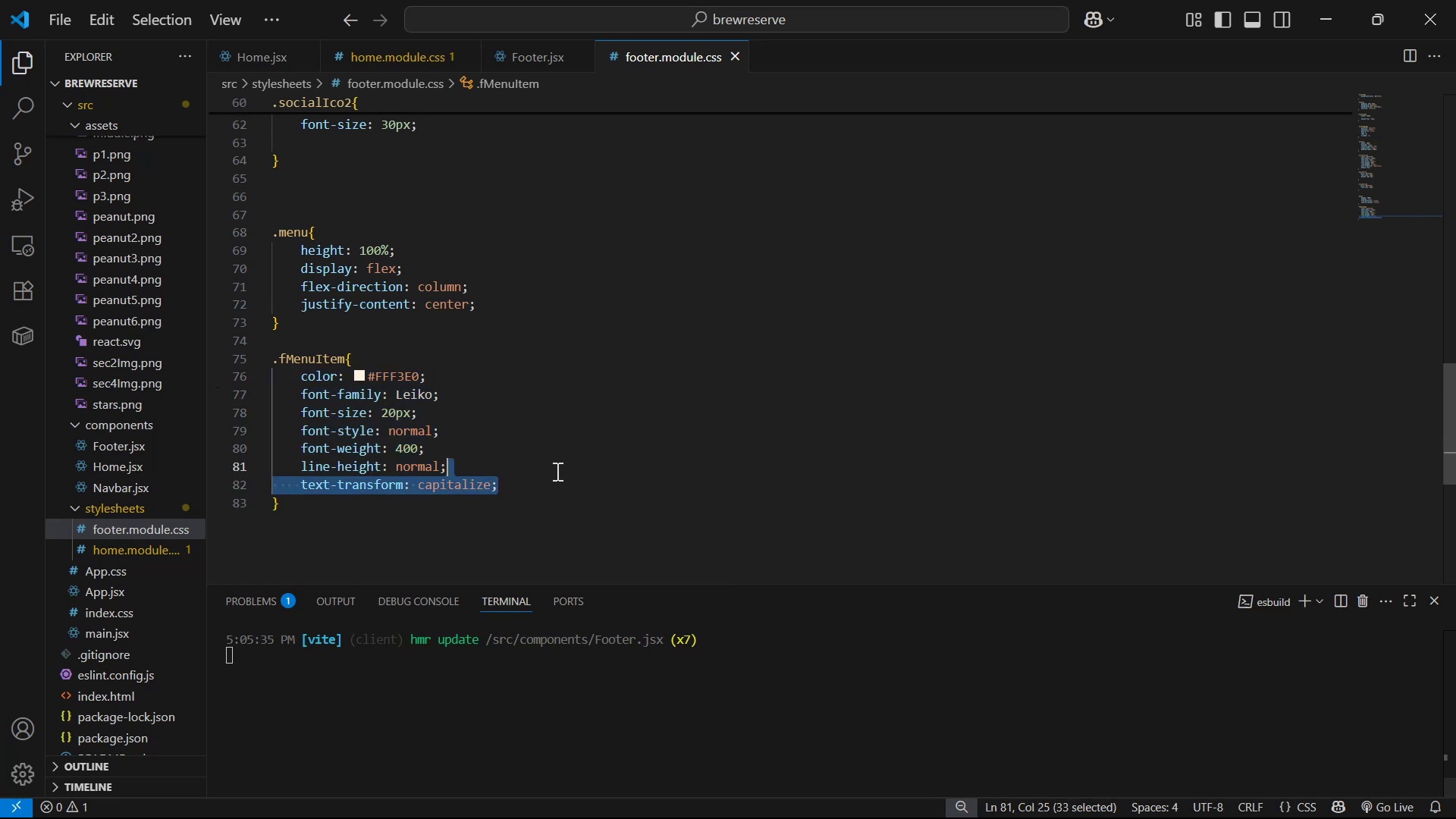 
key(Backspace)
 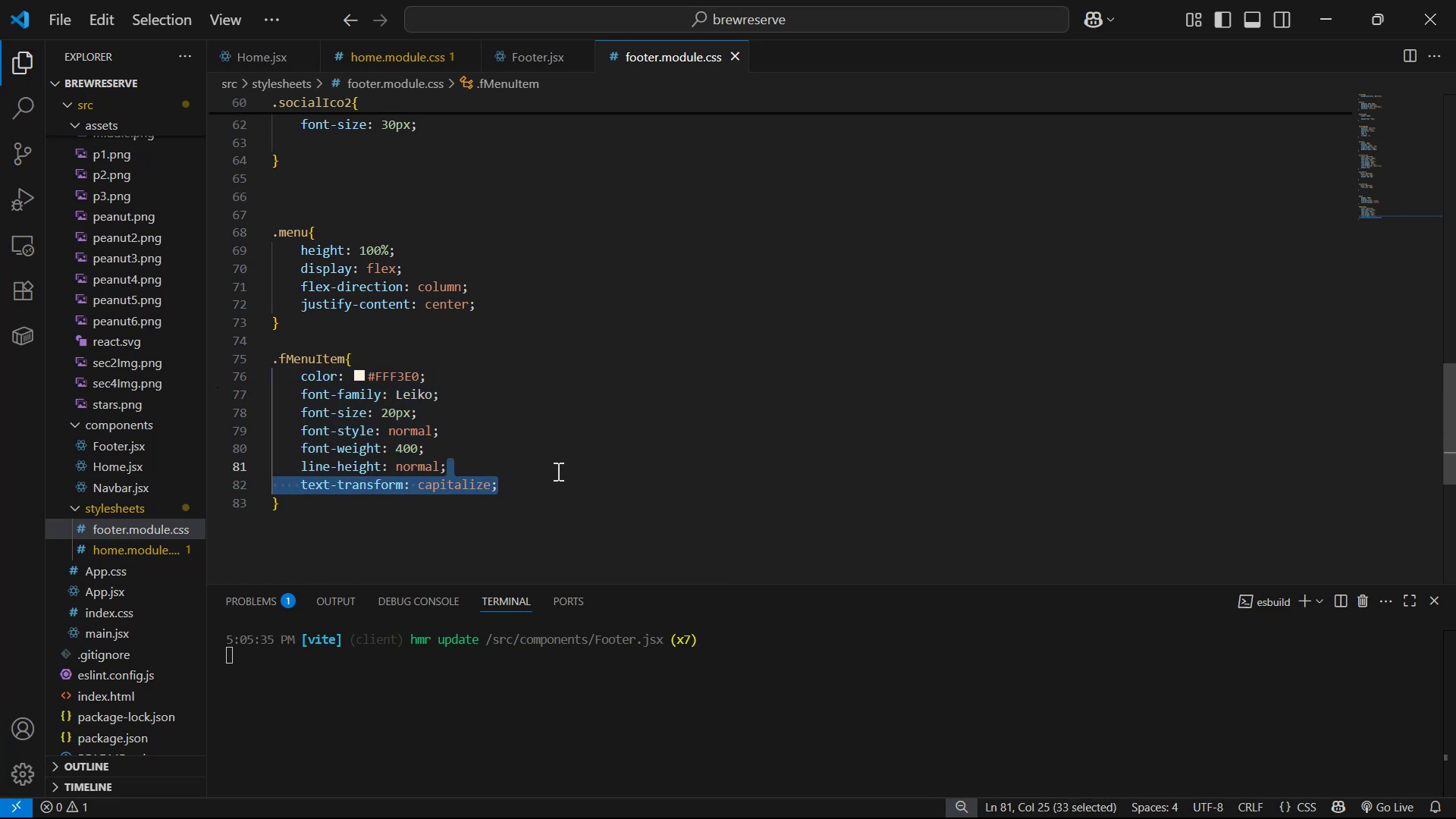 
key(Control+S)
 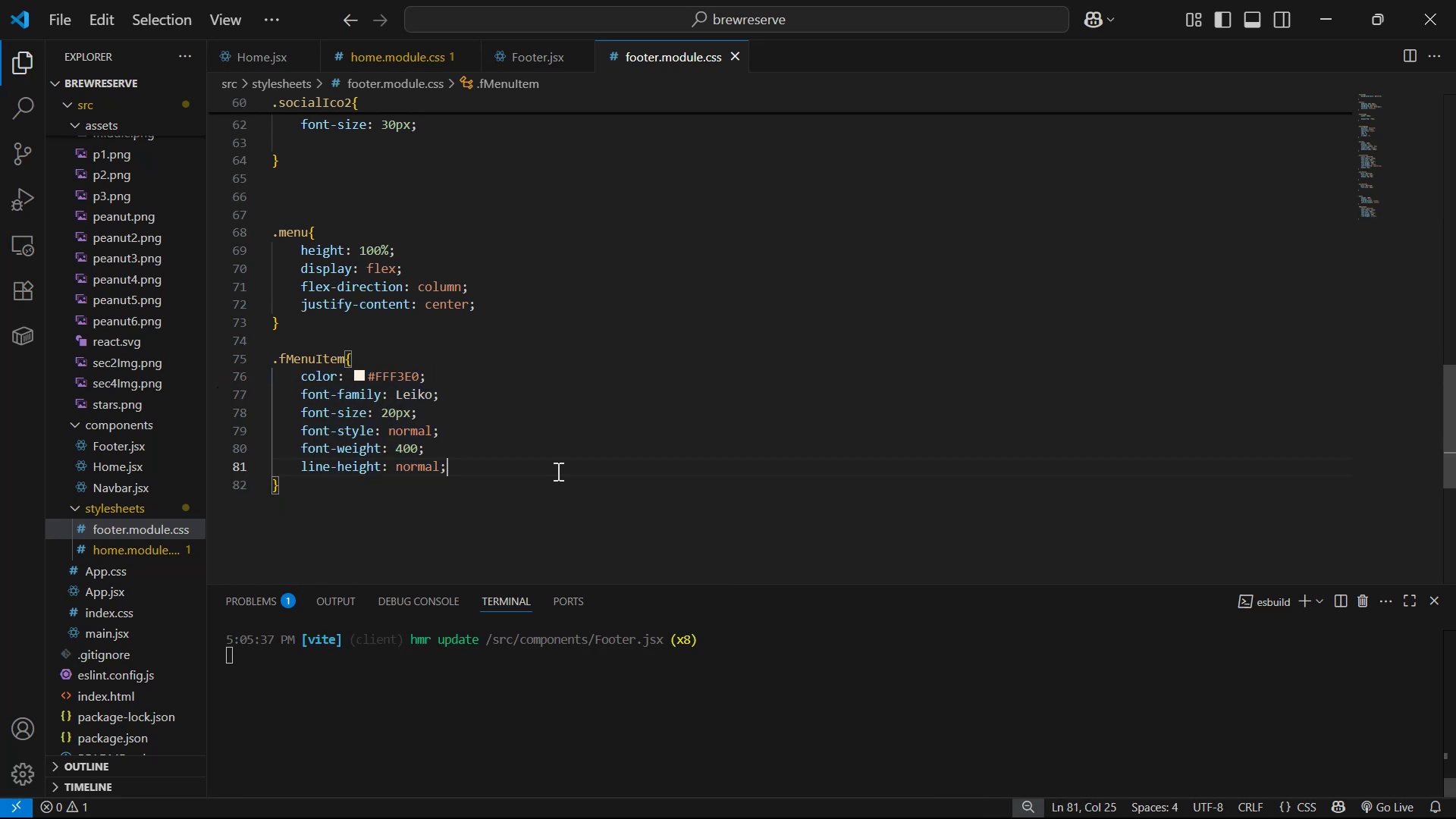 
key(Alt+Tab)
 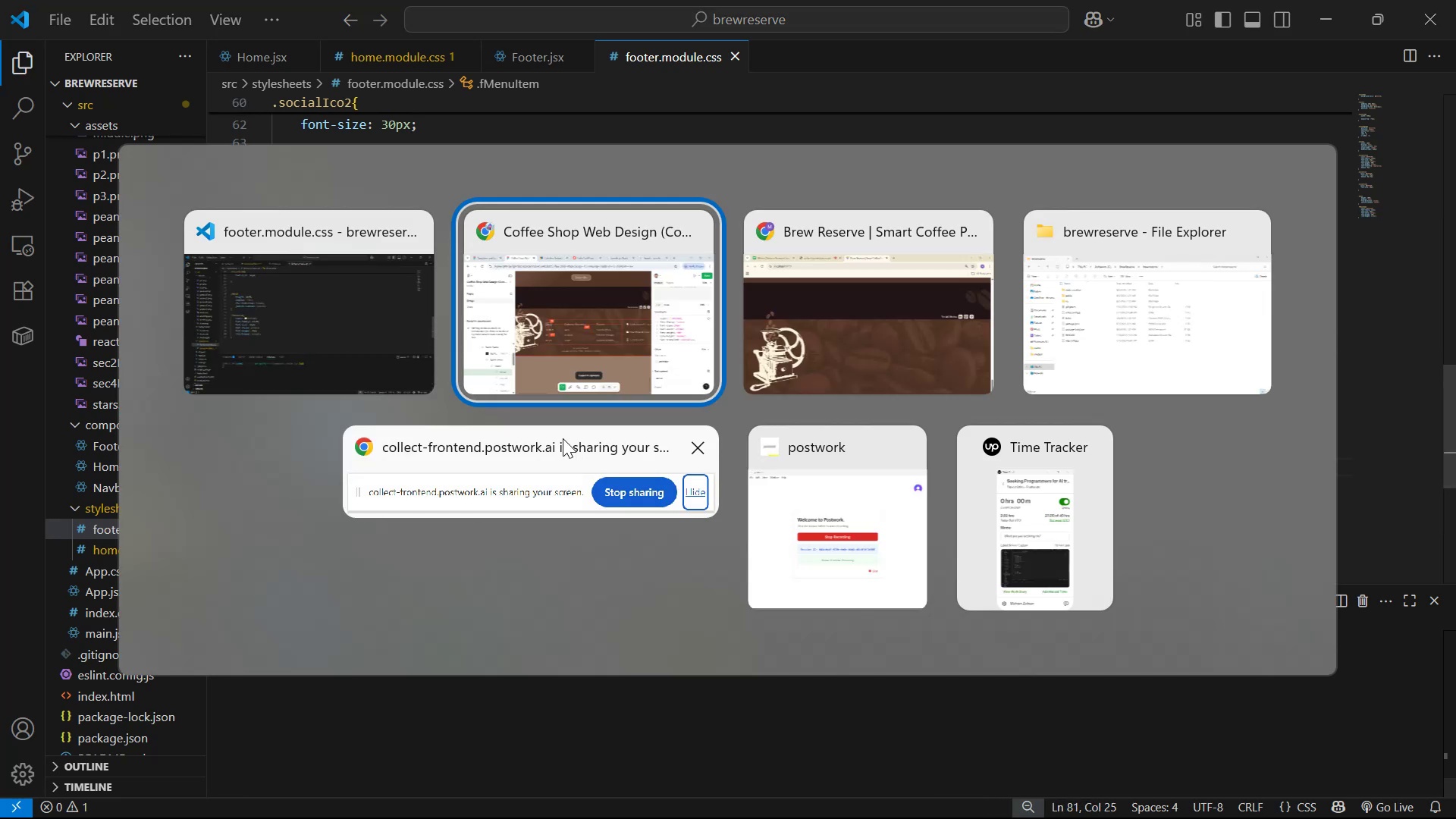 
key(Alt+Tab)
 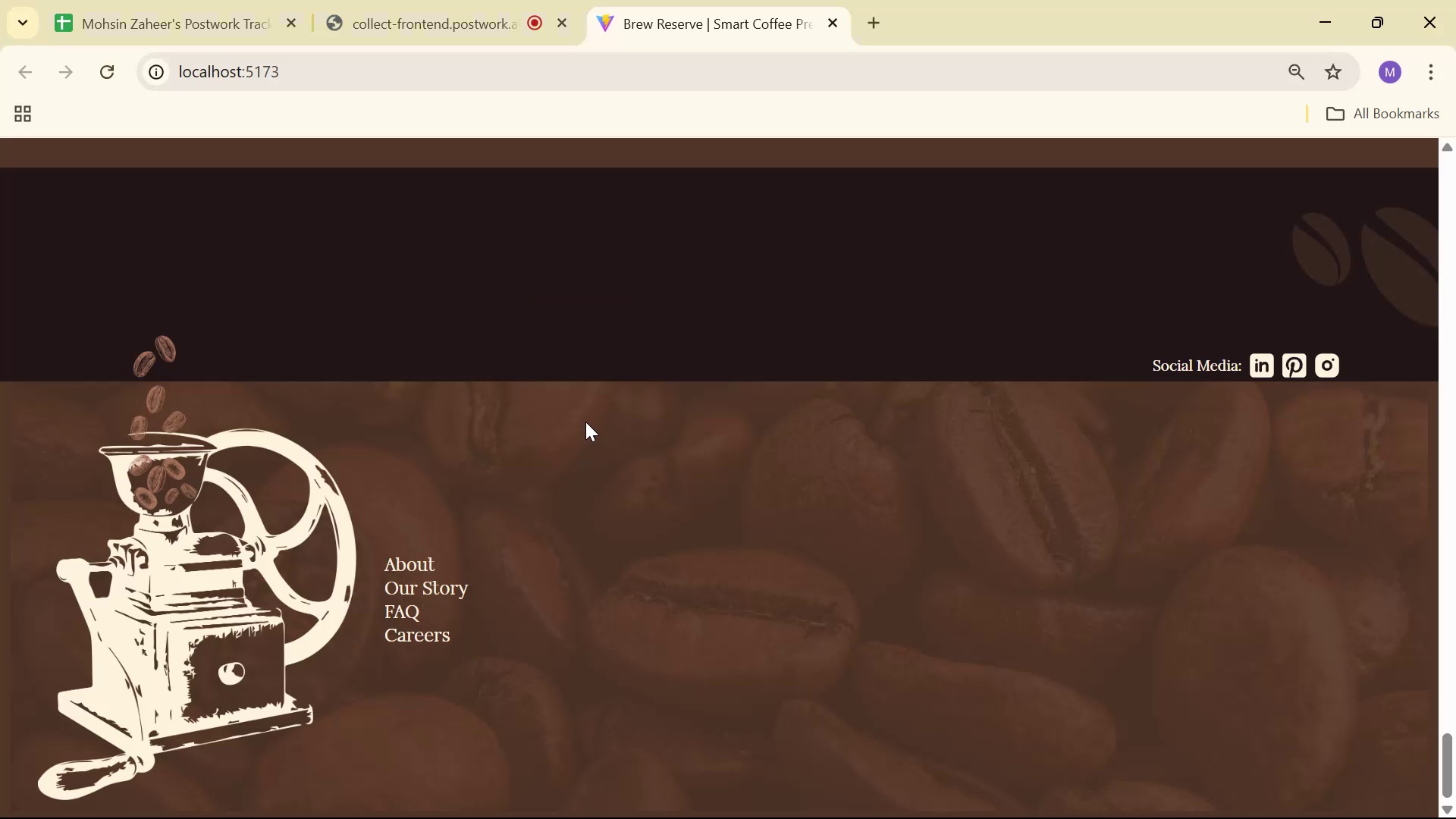 
key(Alt+Tab)
 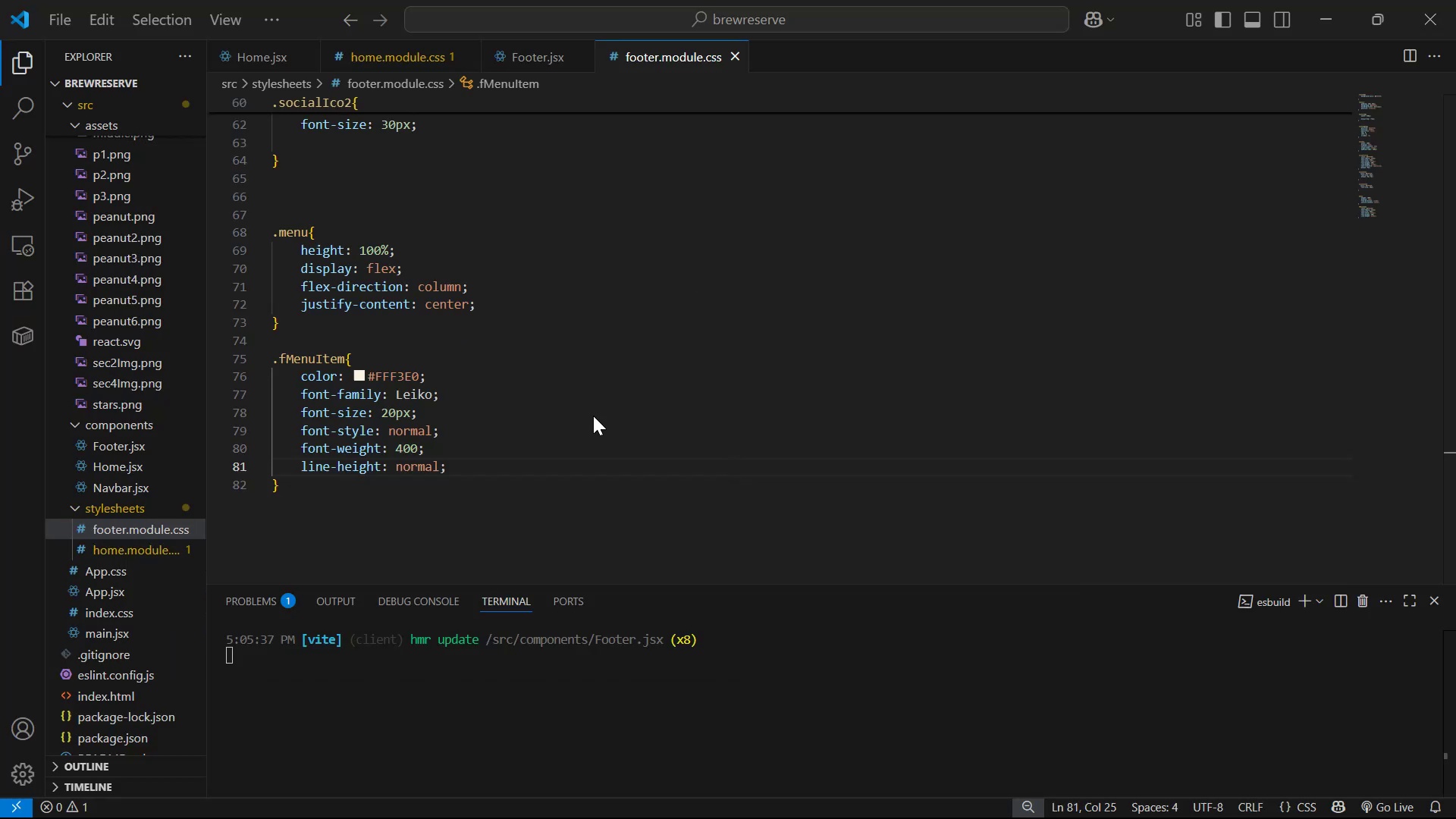 
key(Alt+Tab)
 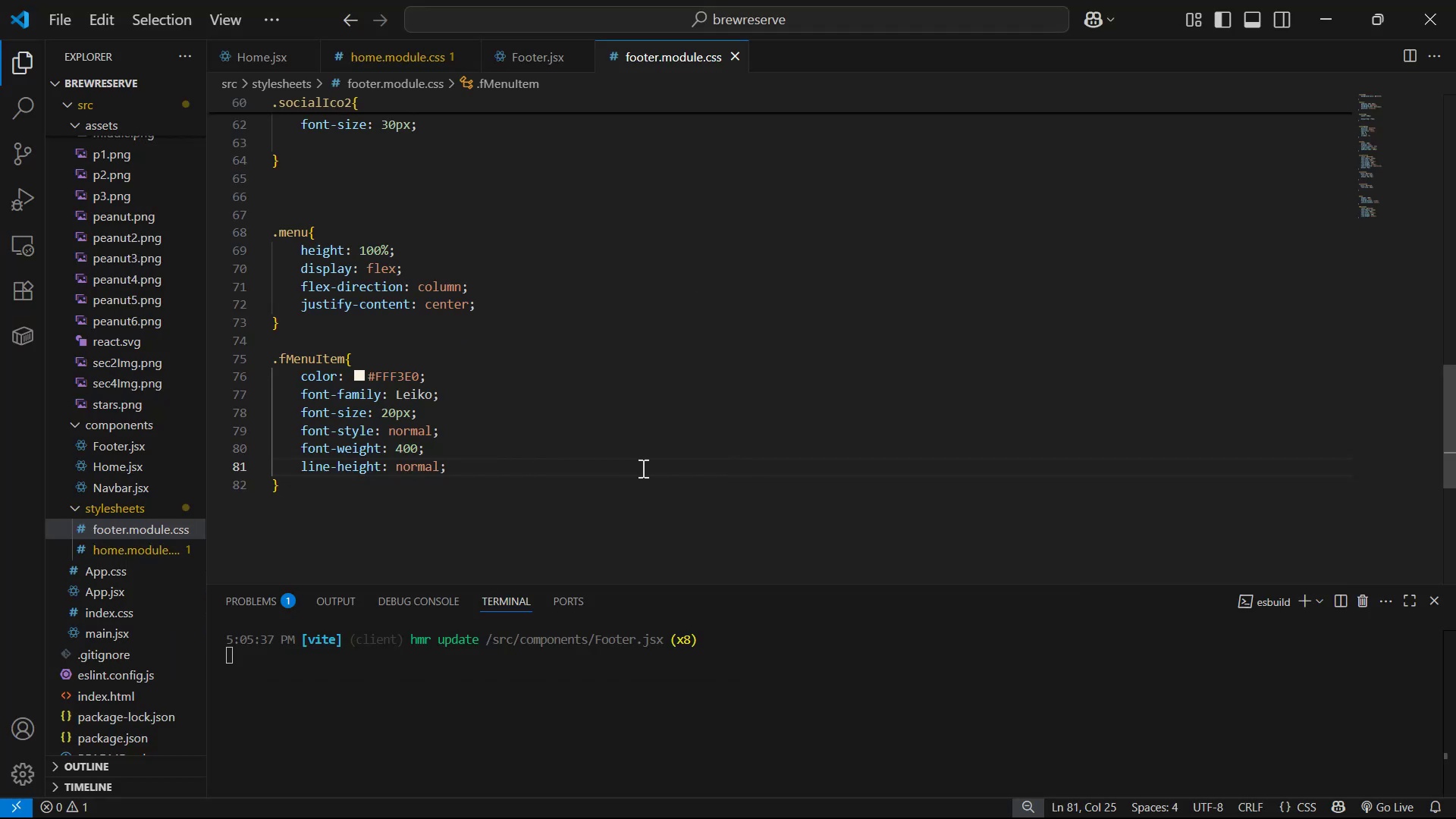 
key(Alt+Tab)
 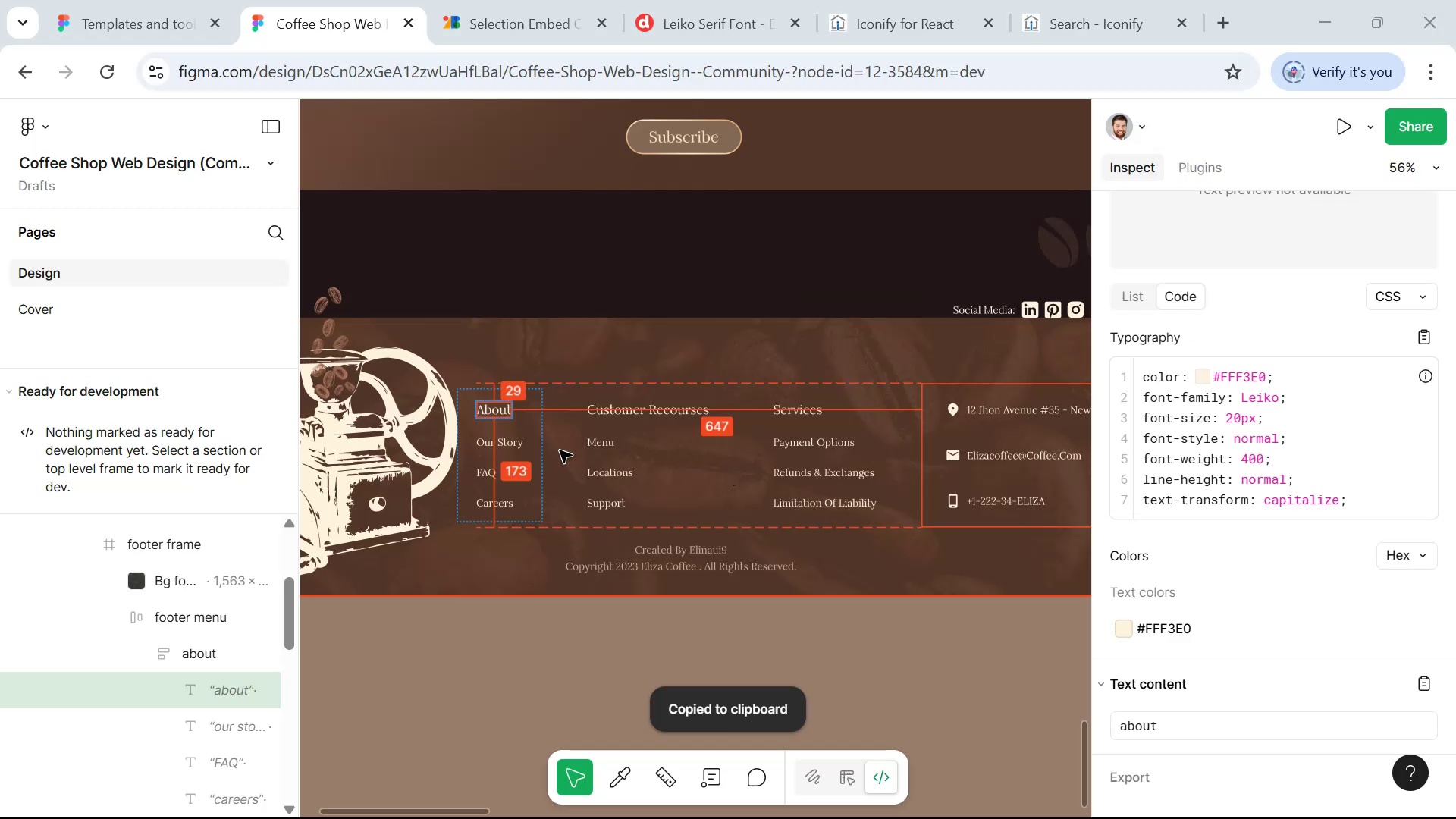 
key(Alt+Tab)
 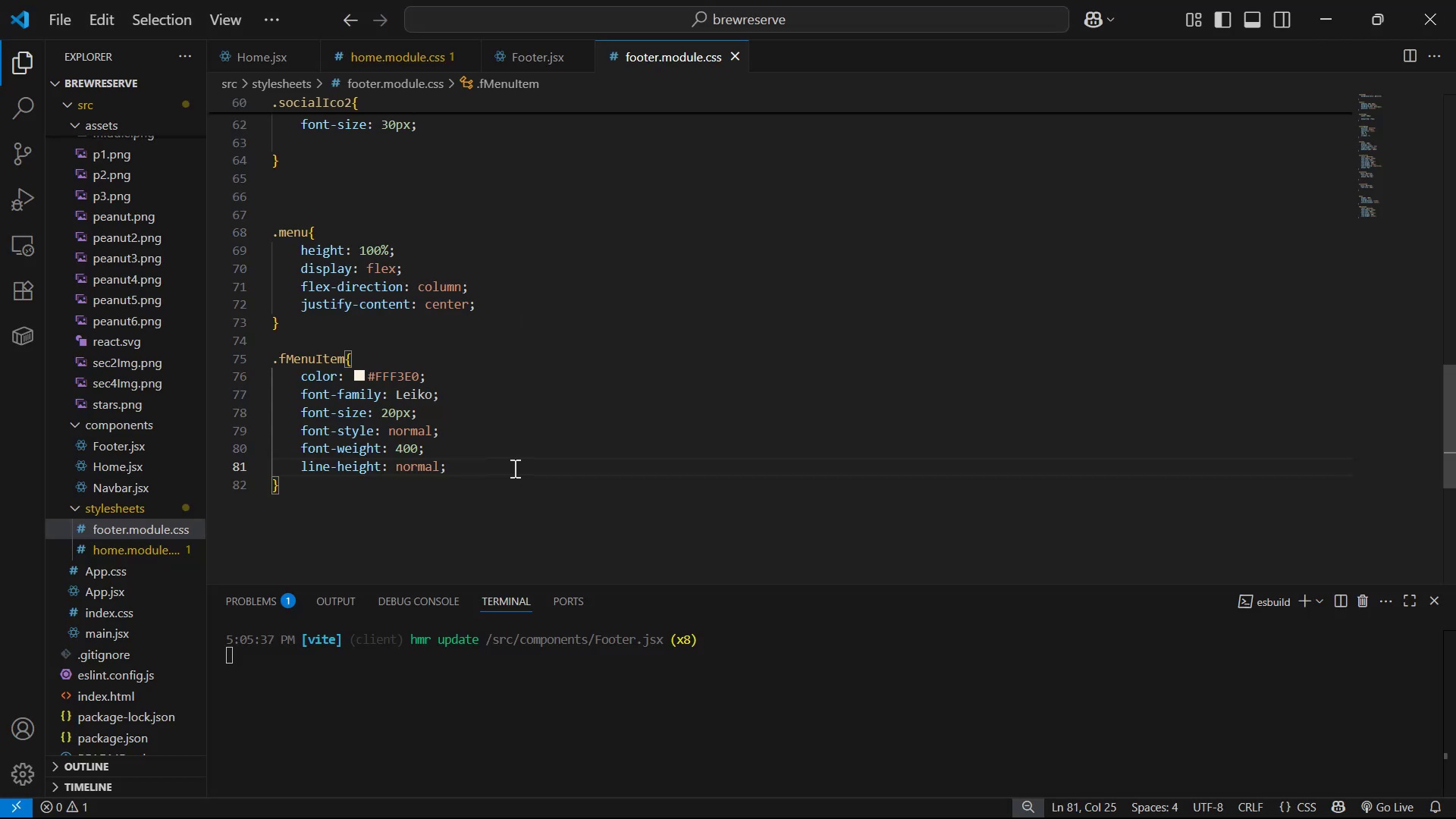 
key(Enter)
 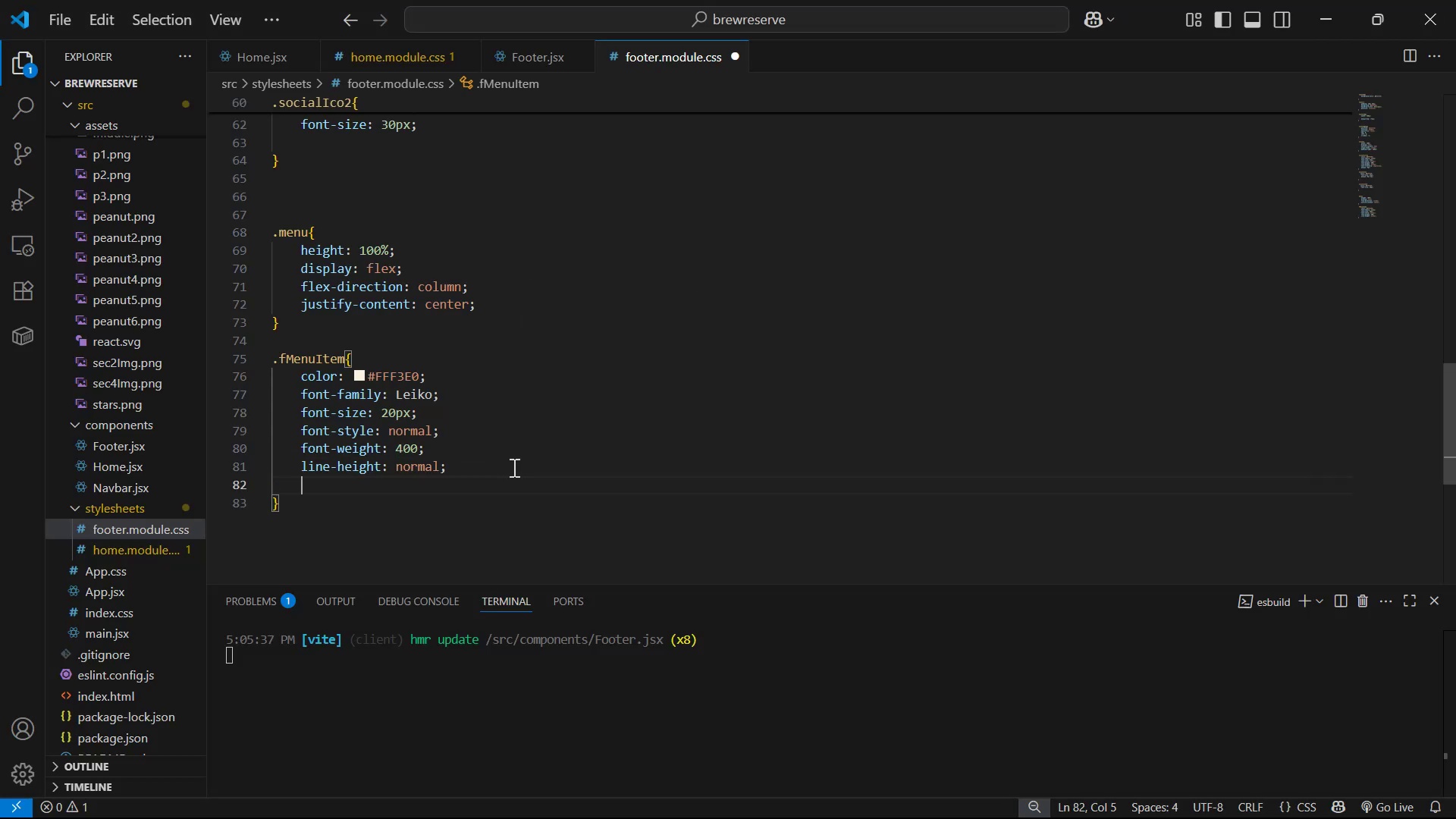 
type(ma)
 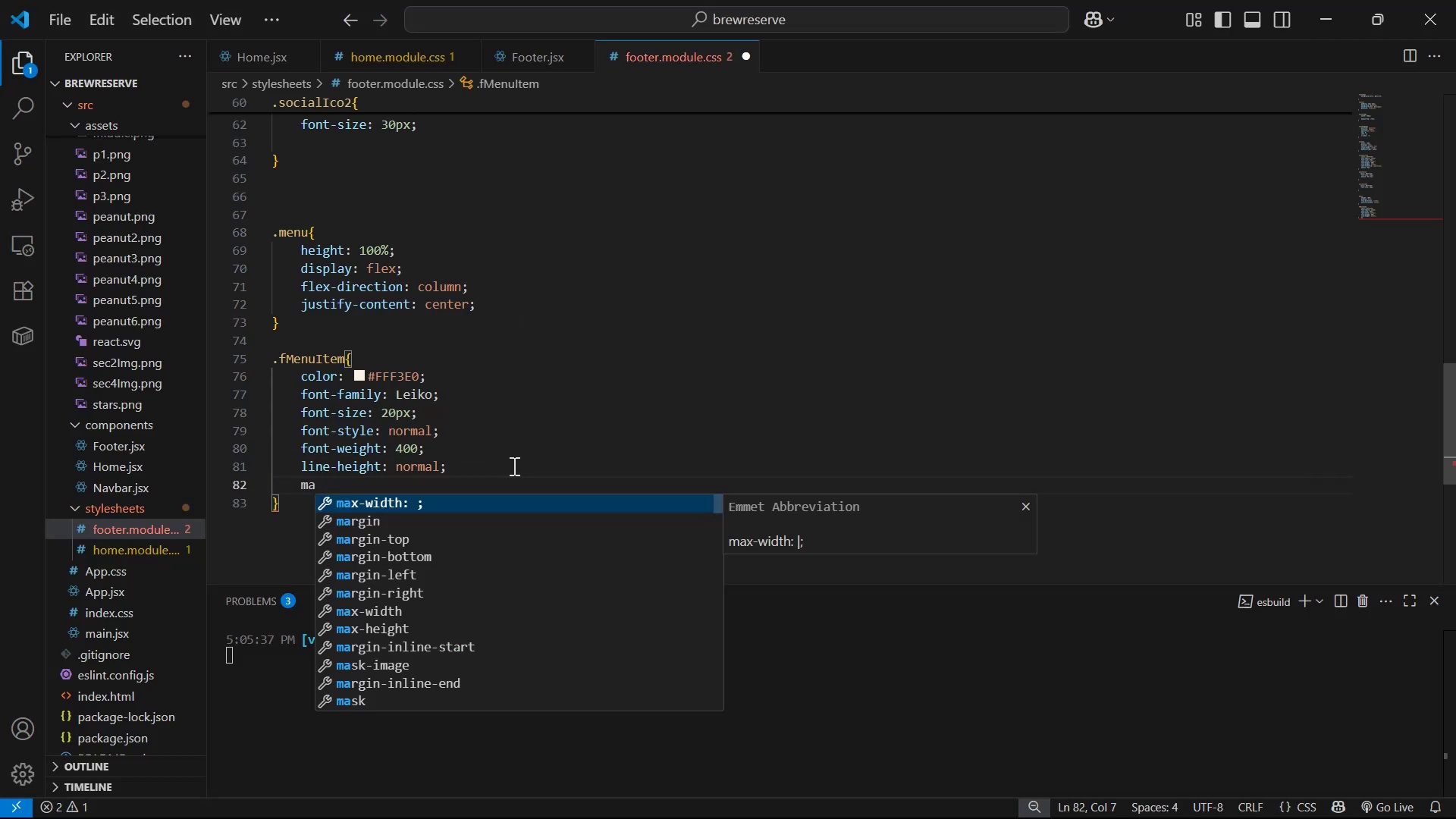 
key(ArrowDown)
 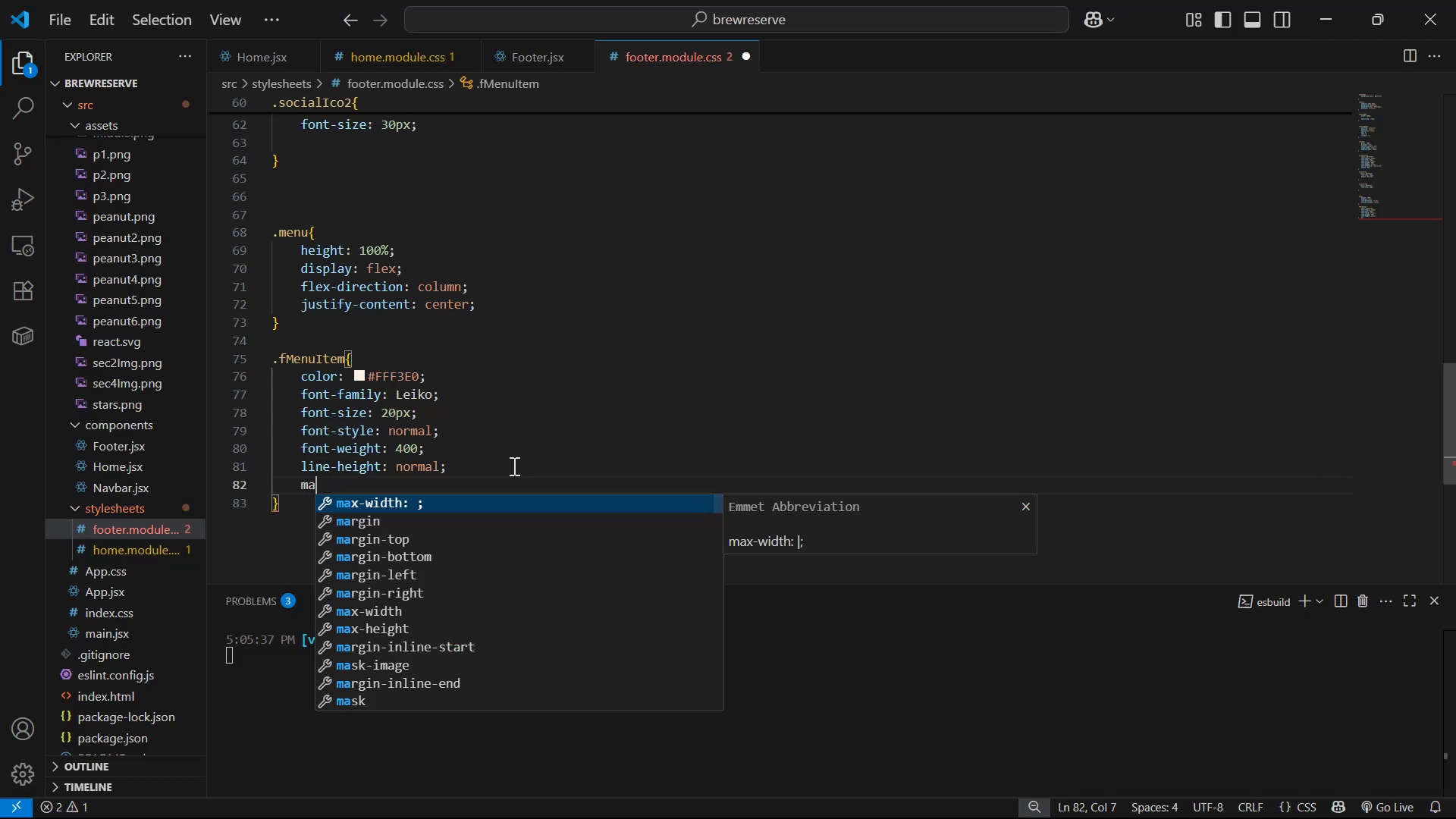 
key(ArrowDown)
 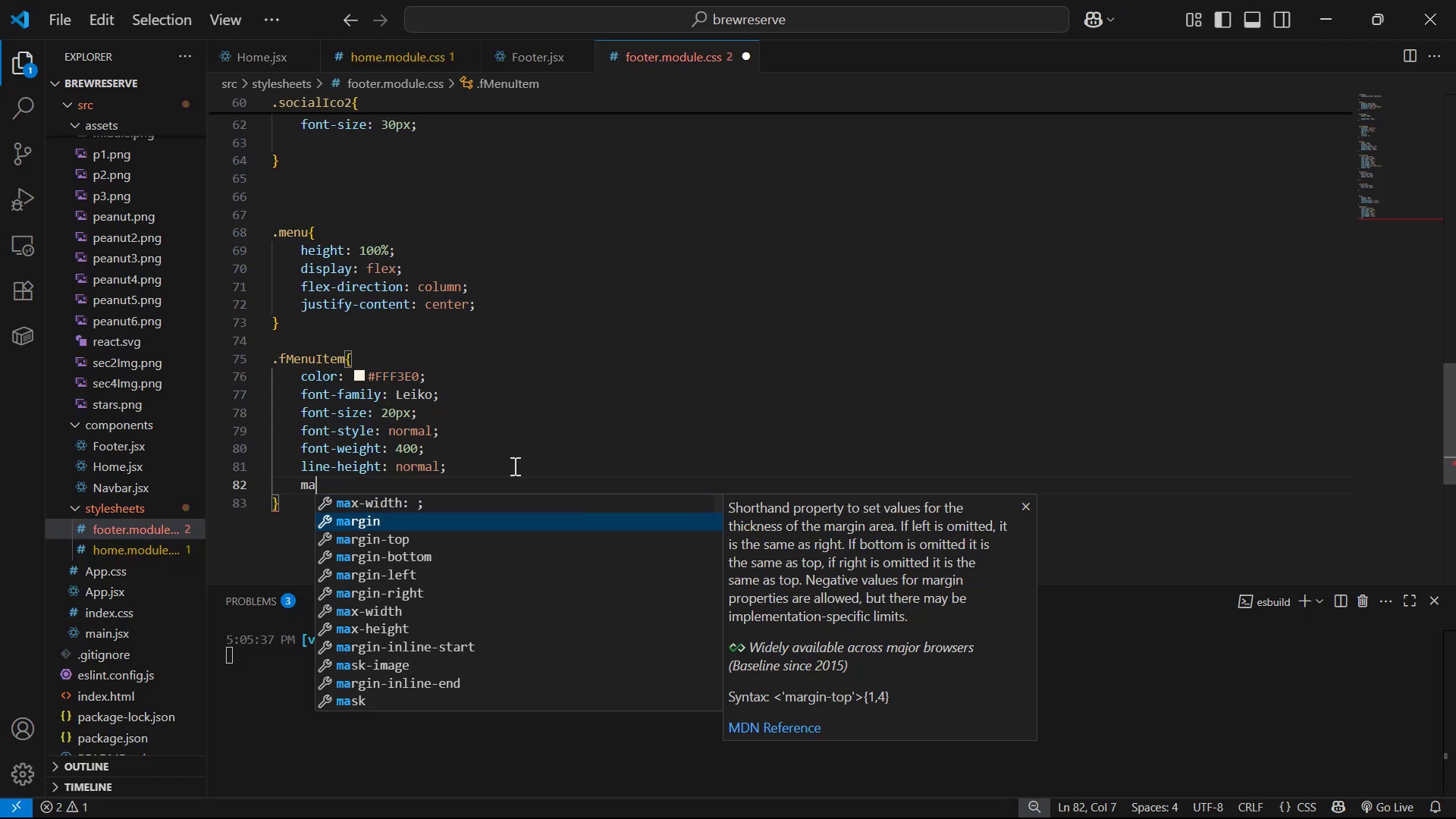 
key(ArrowDown)
 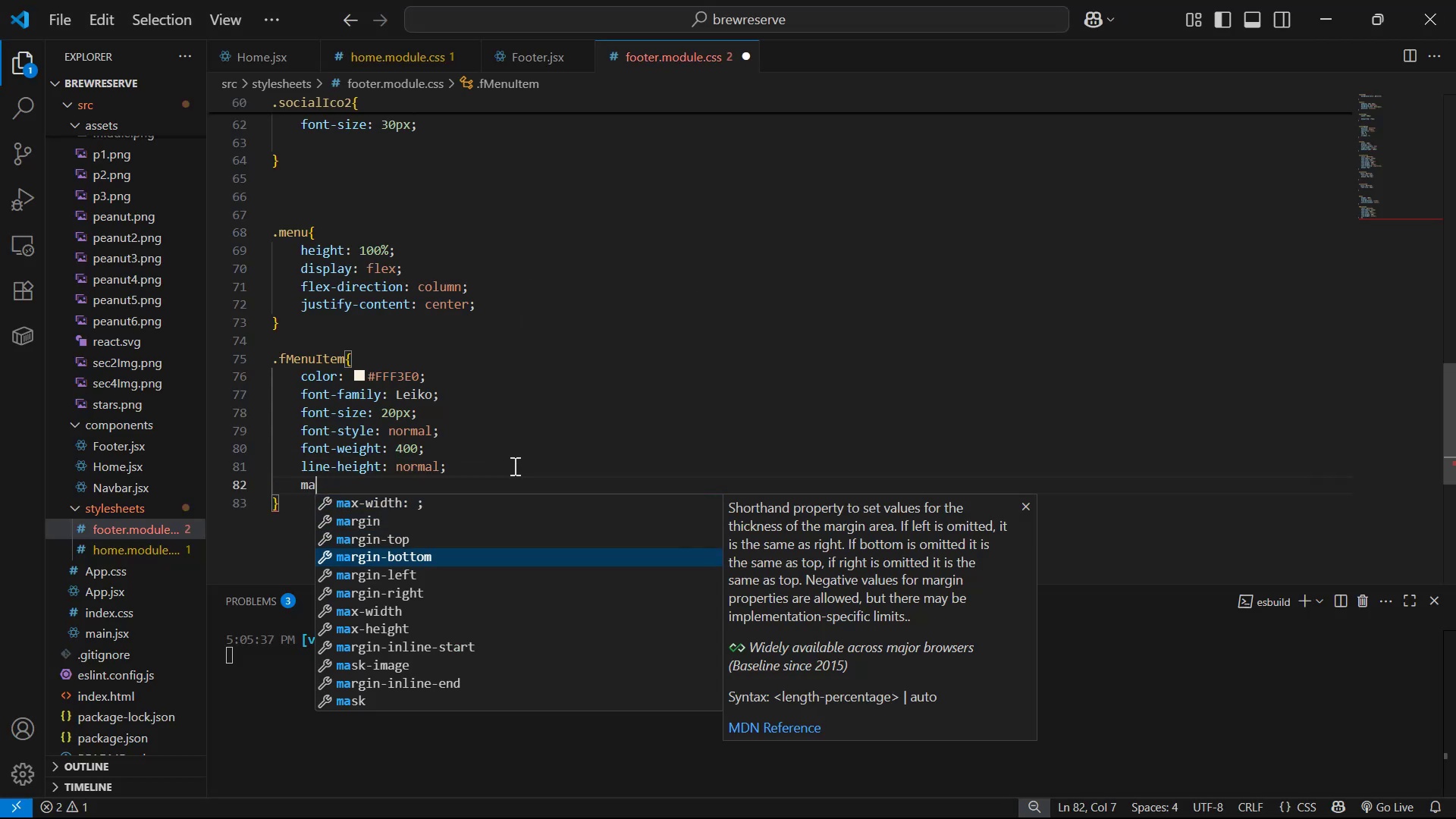 
key(Enter)
 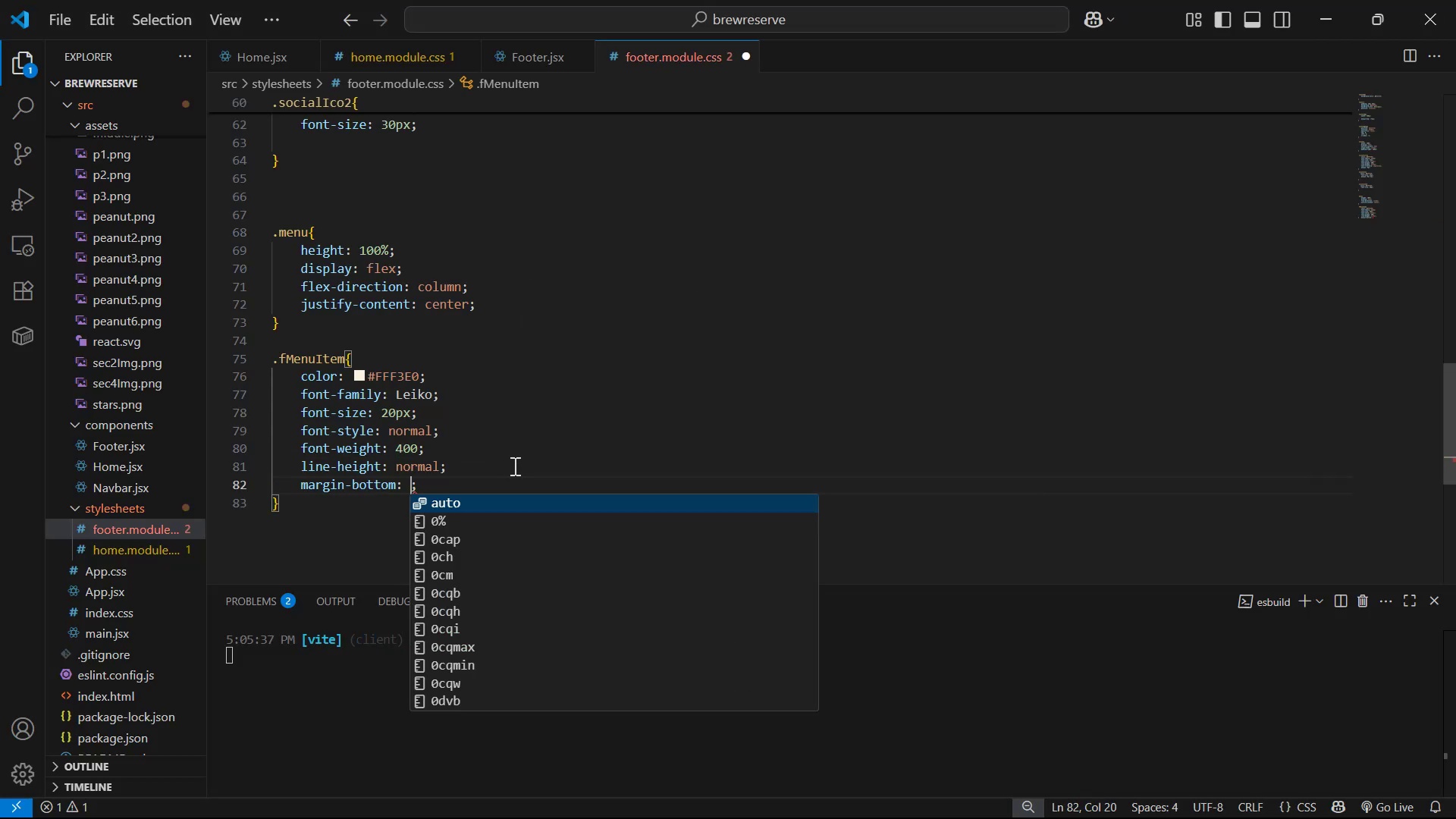 
type(18px)
 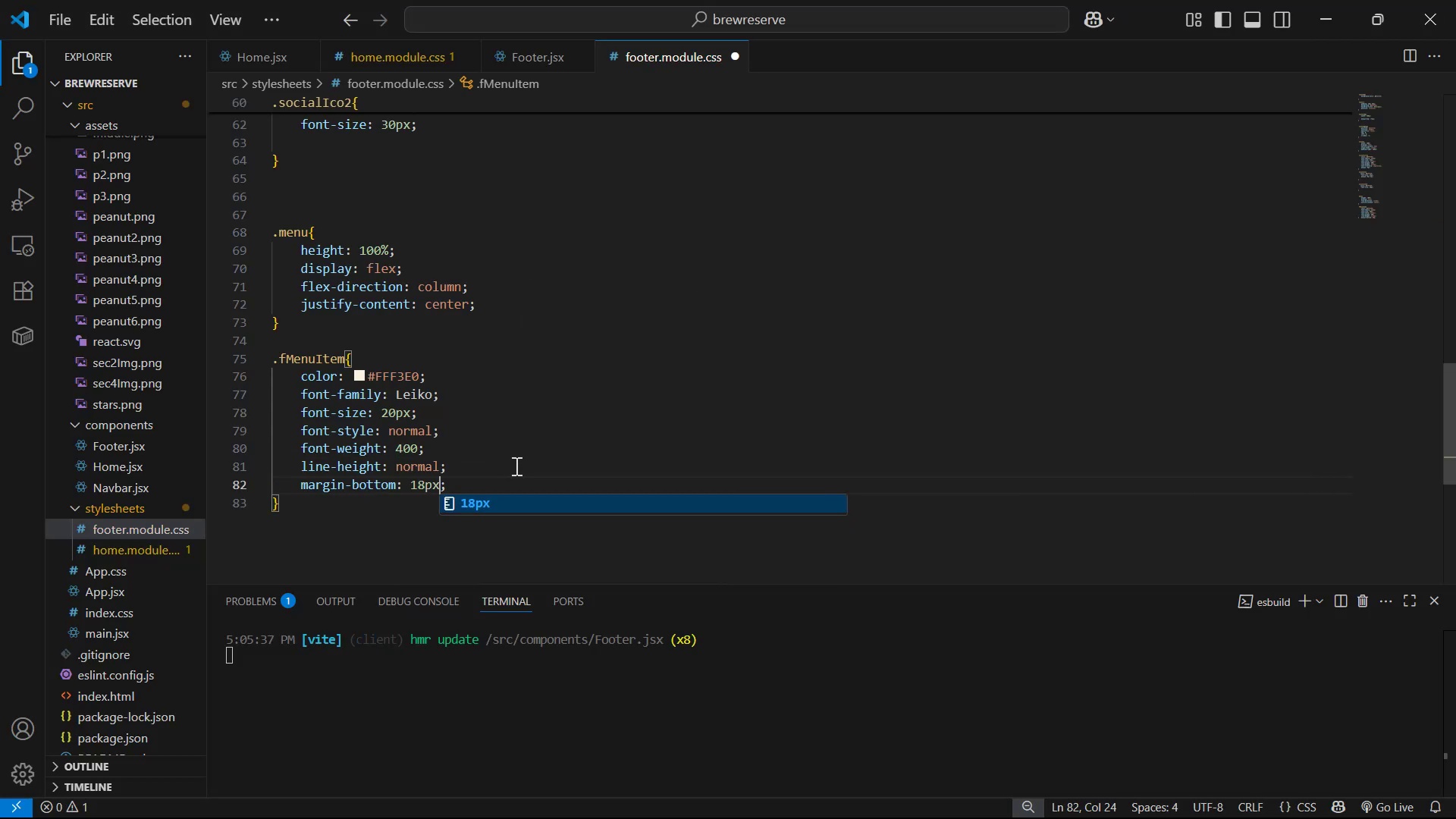 
key(Control+S)
 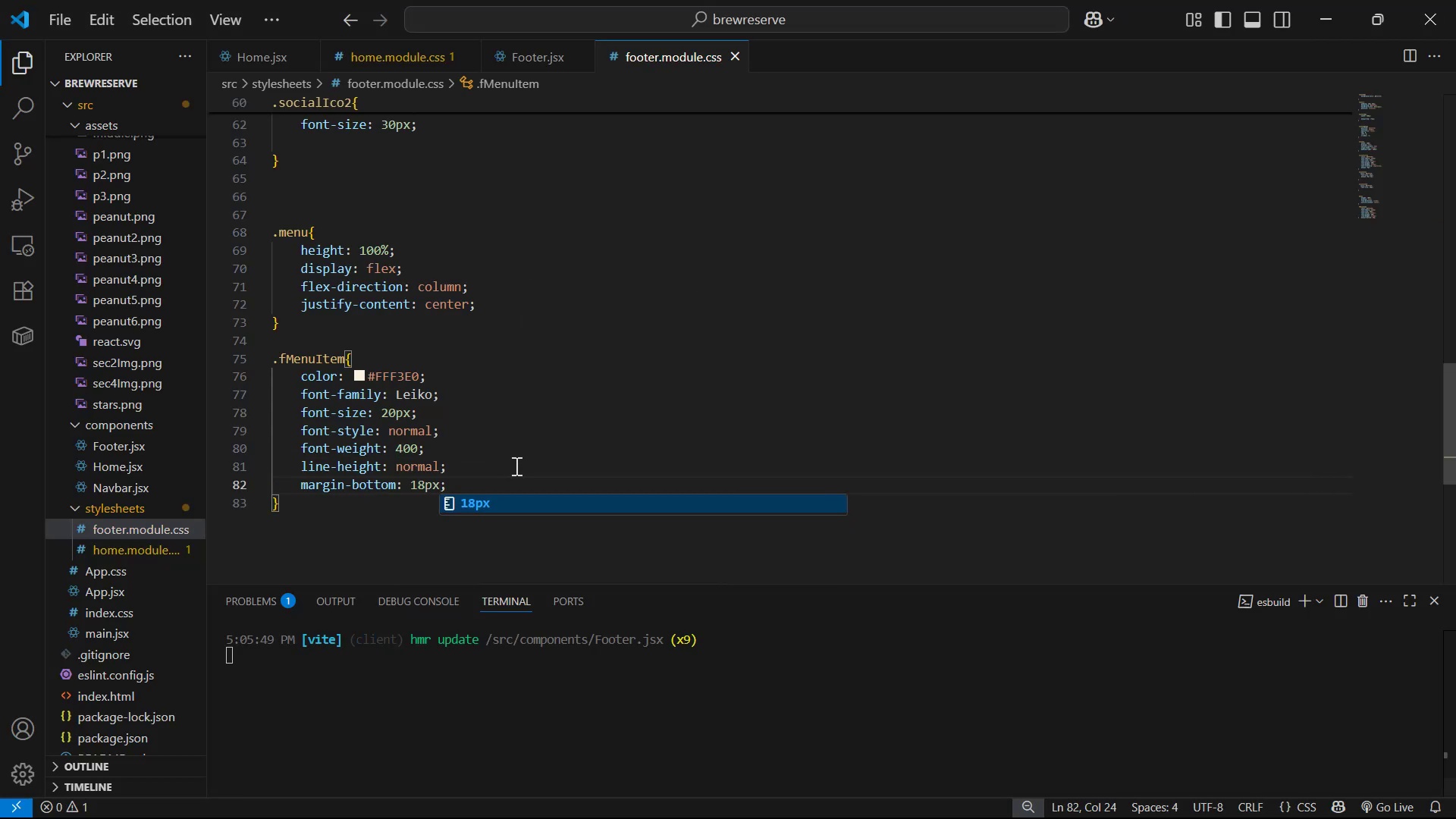 
key(Alt+Tab)
 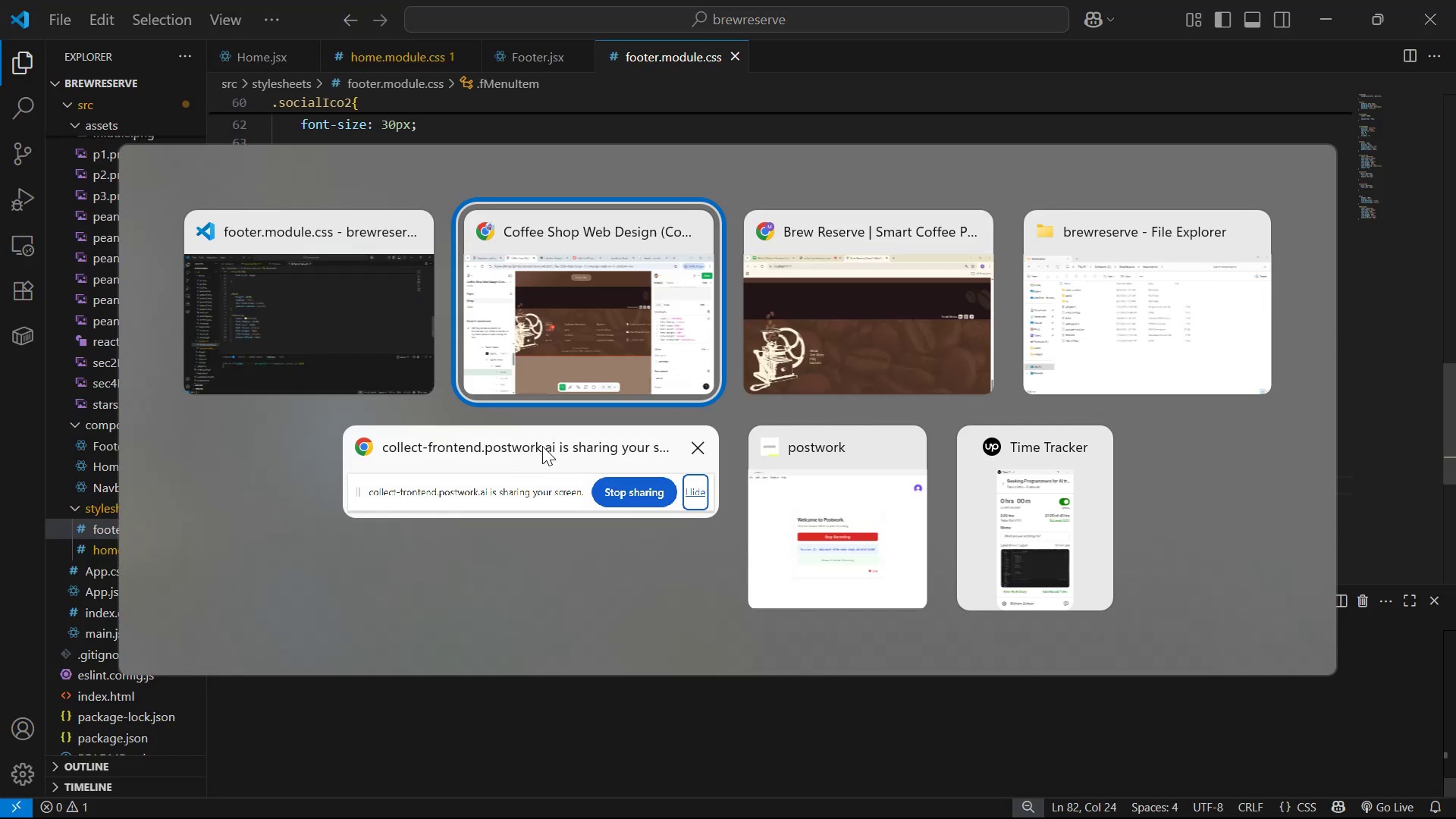 
key(Alt+Tab)
 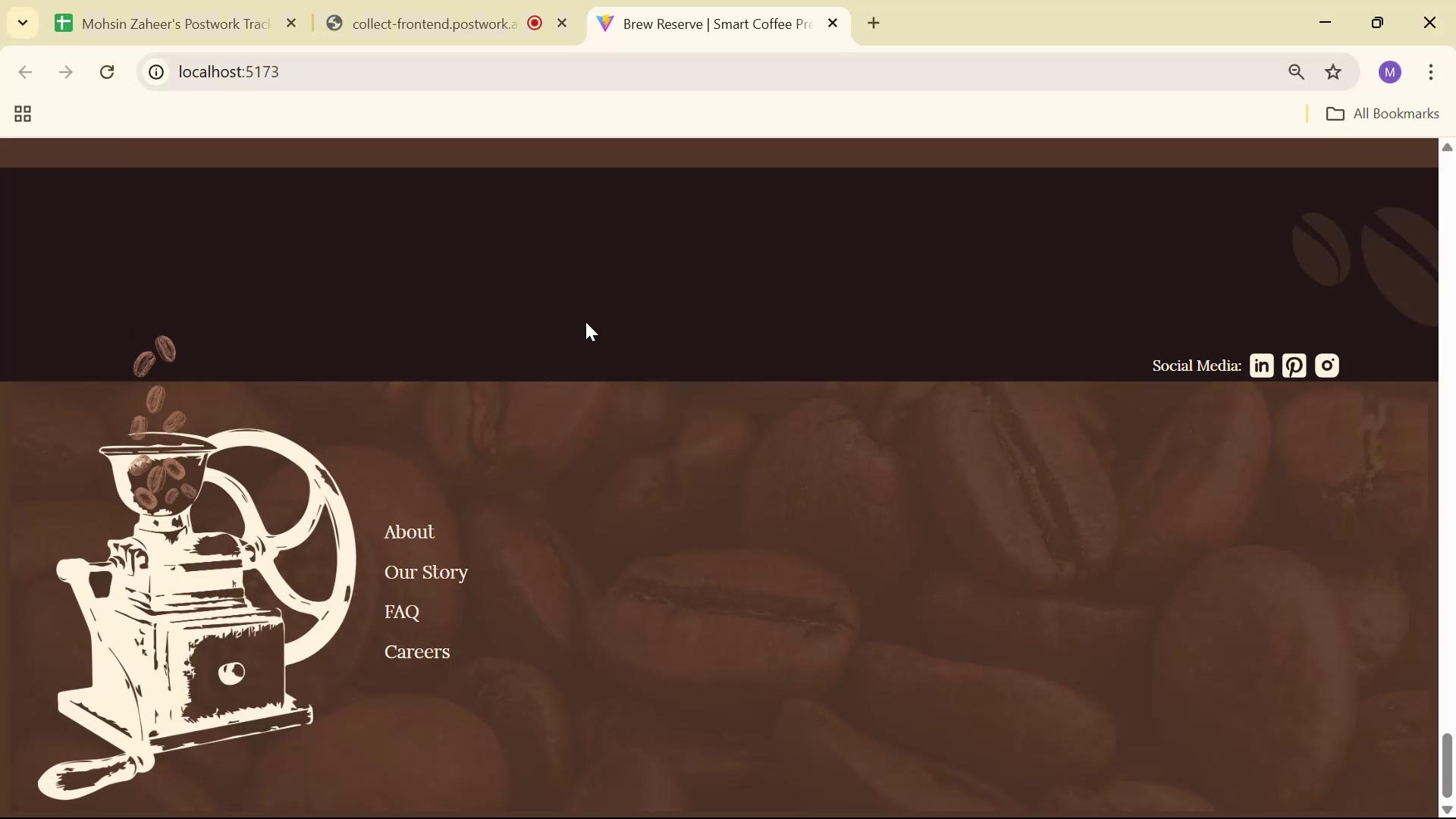 
key(Alt+Tab)
 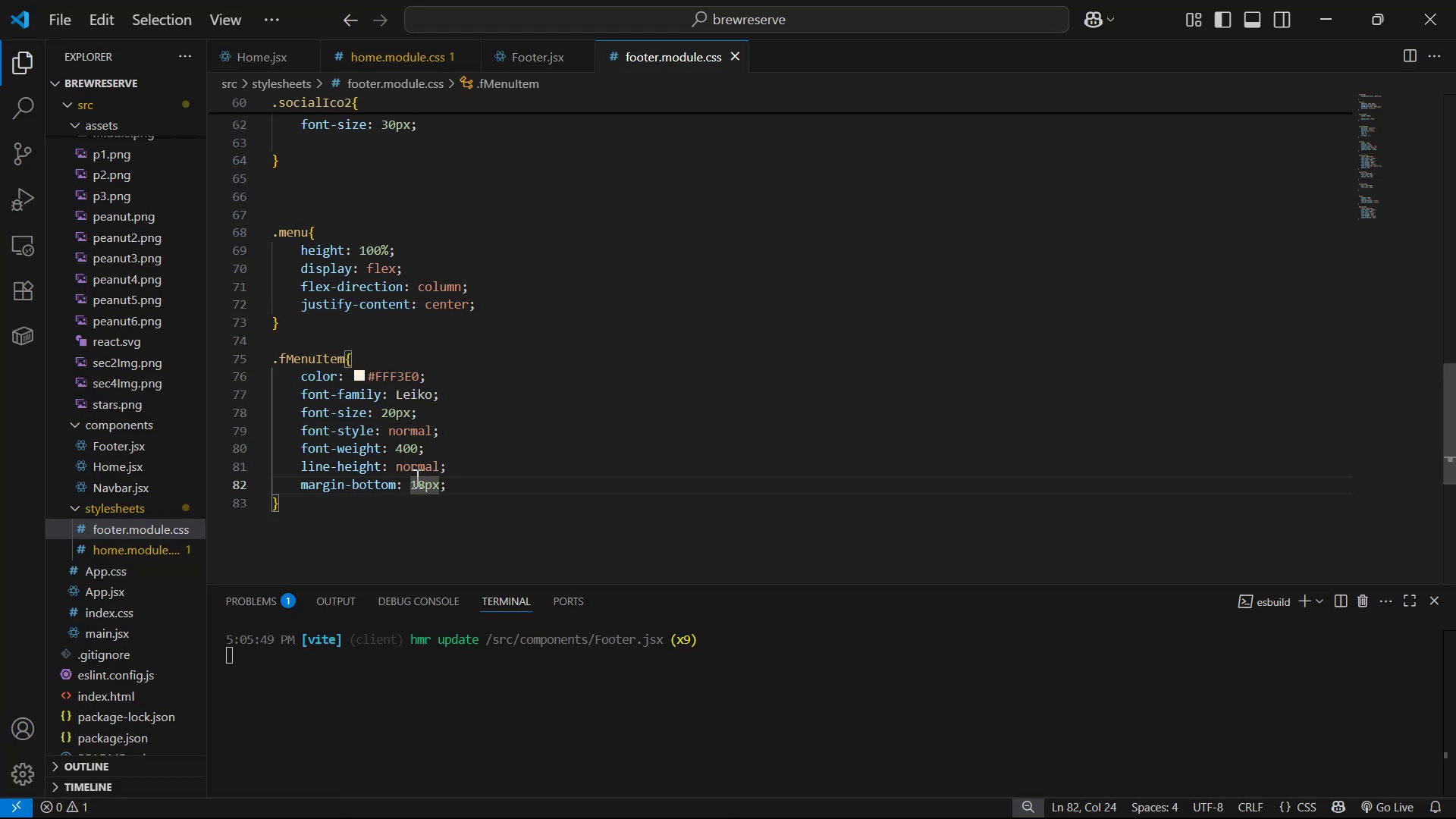 
left_click([428, 483])
 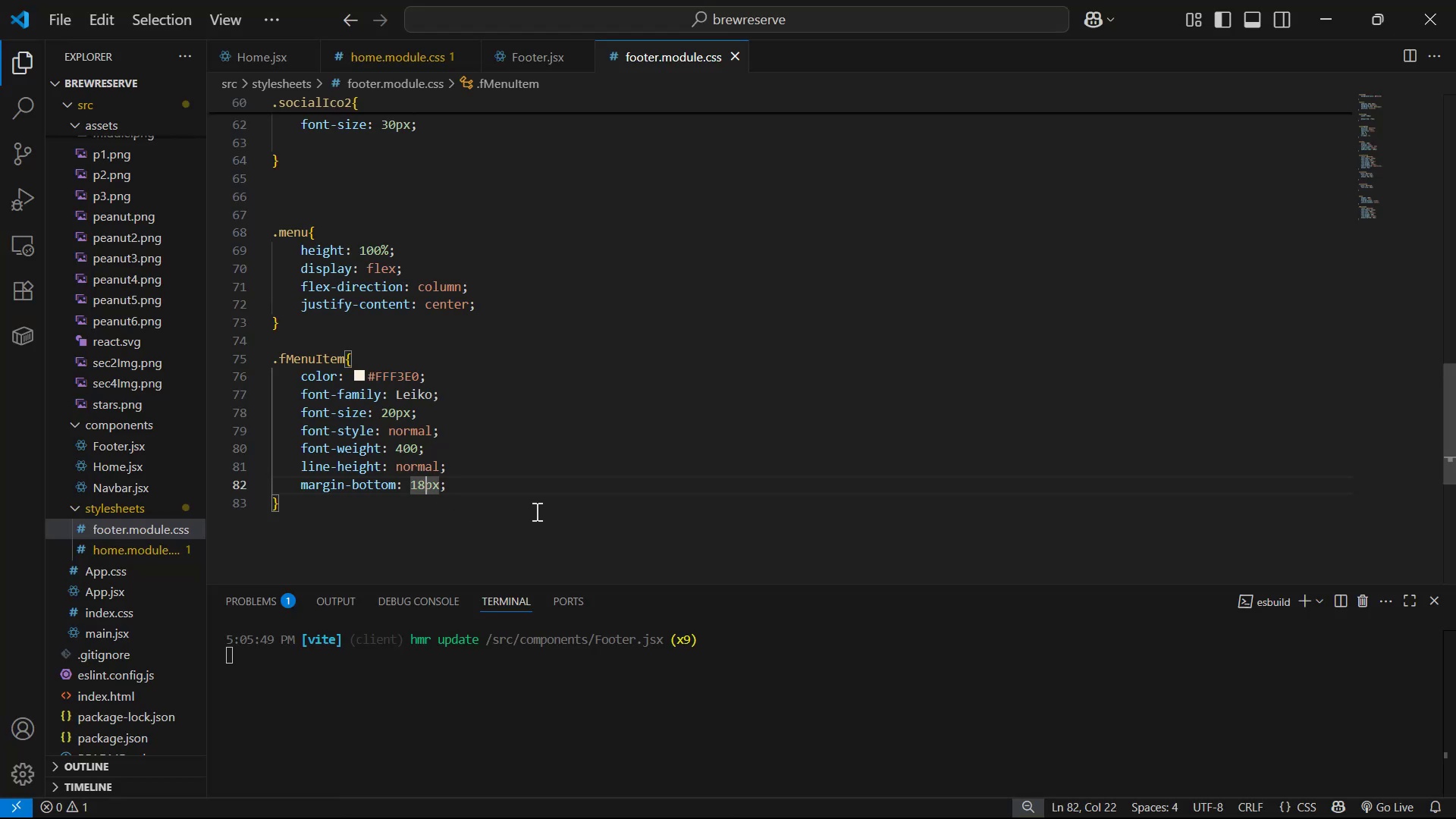 
key(Alt+AltLeft)
 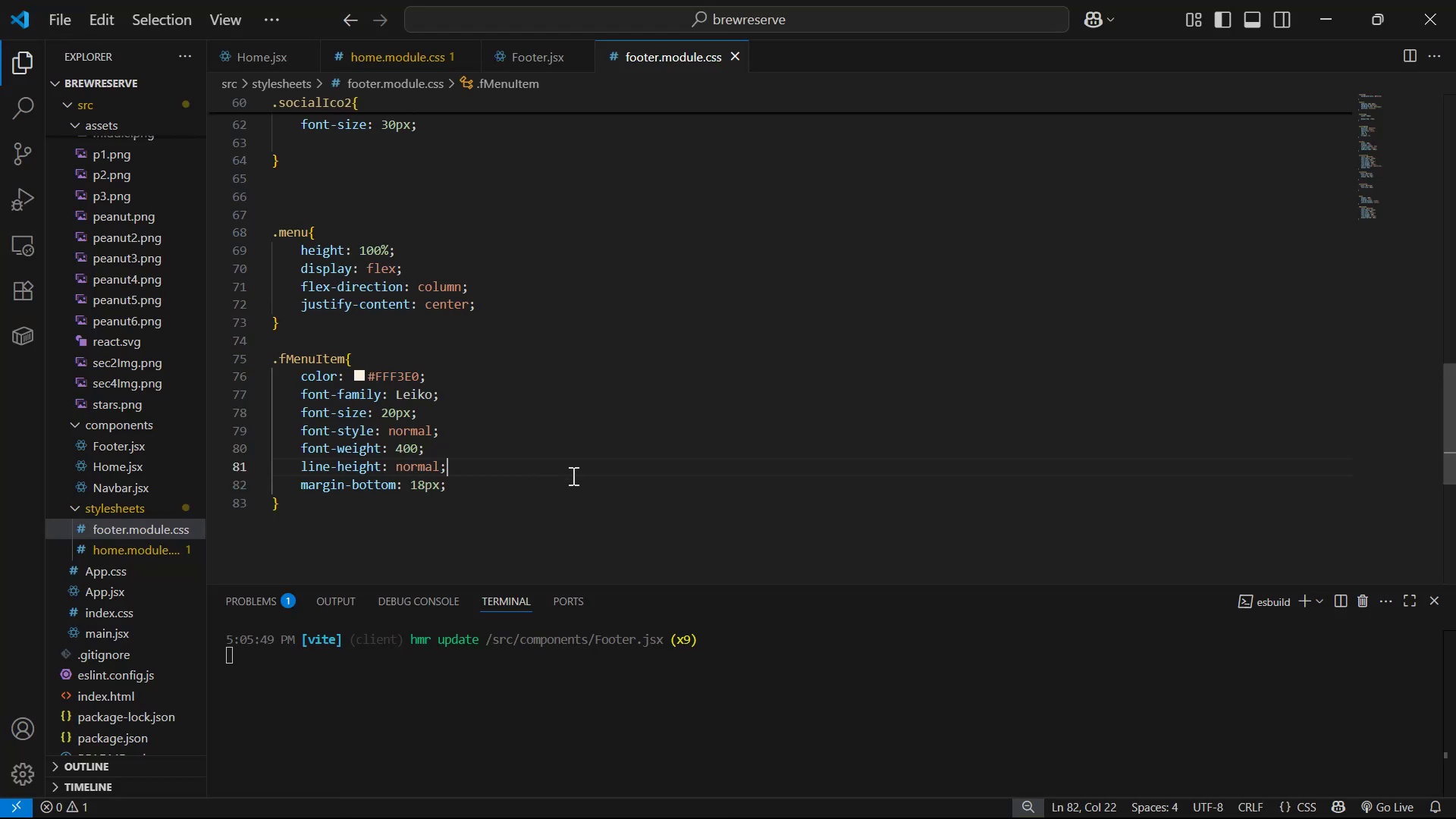 
key(Alt+AltLeft)
 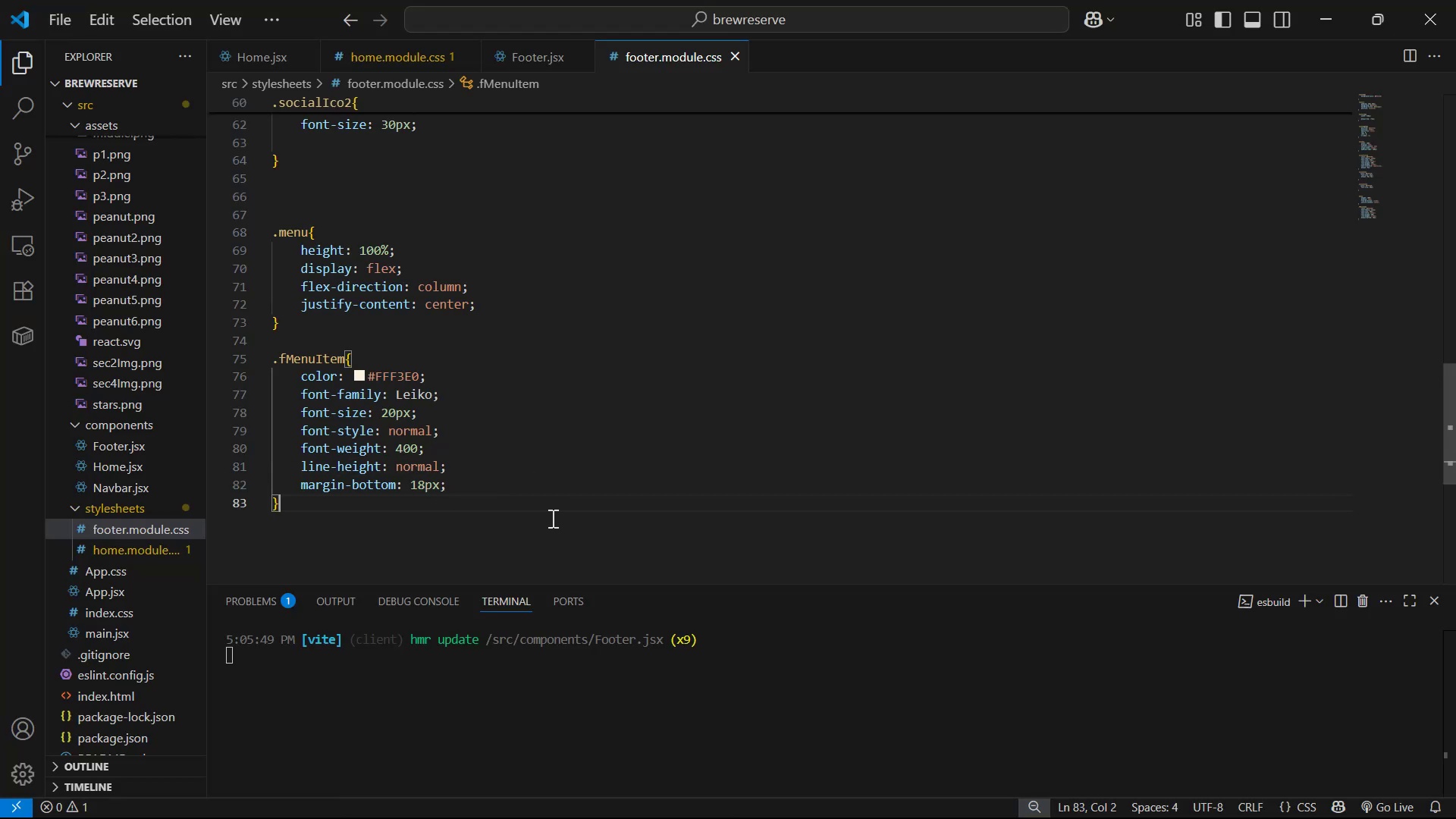 
key(Alt+Tab)
 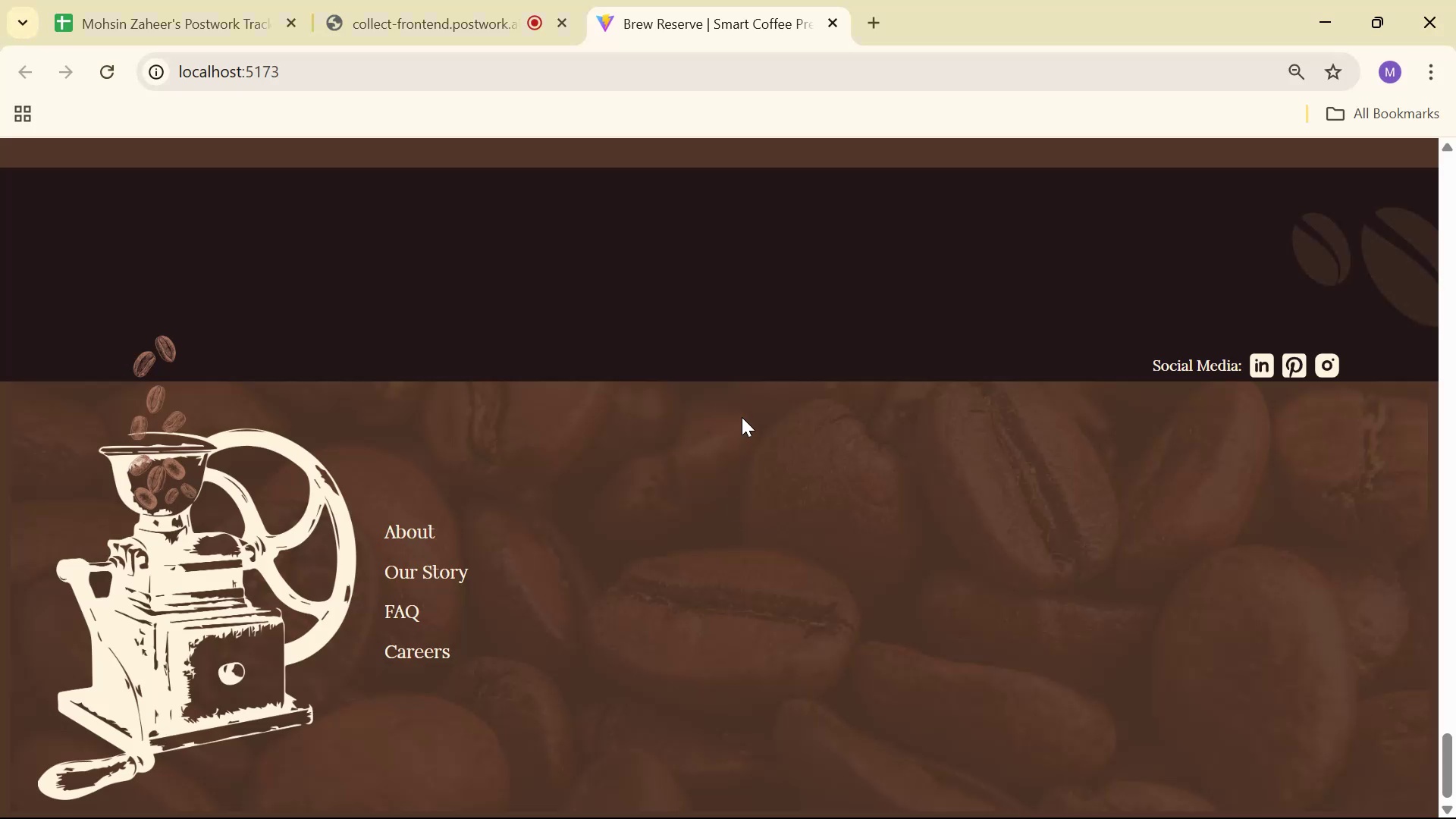 
scroll: coordinate [740, 417], scroll_direction: down, amount: 3.0
 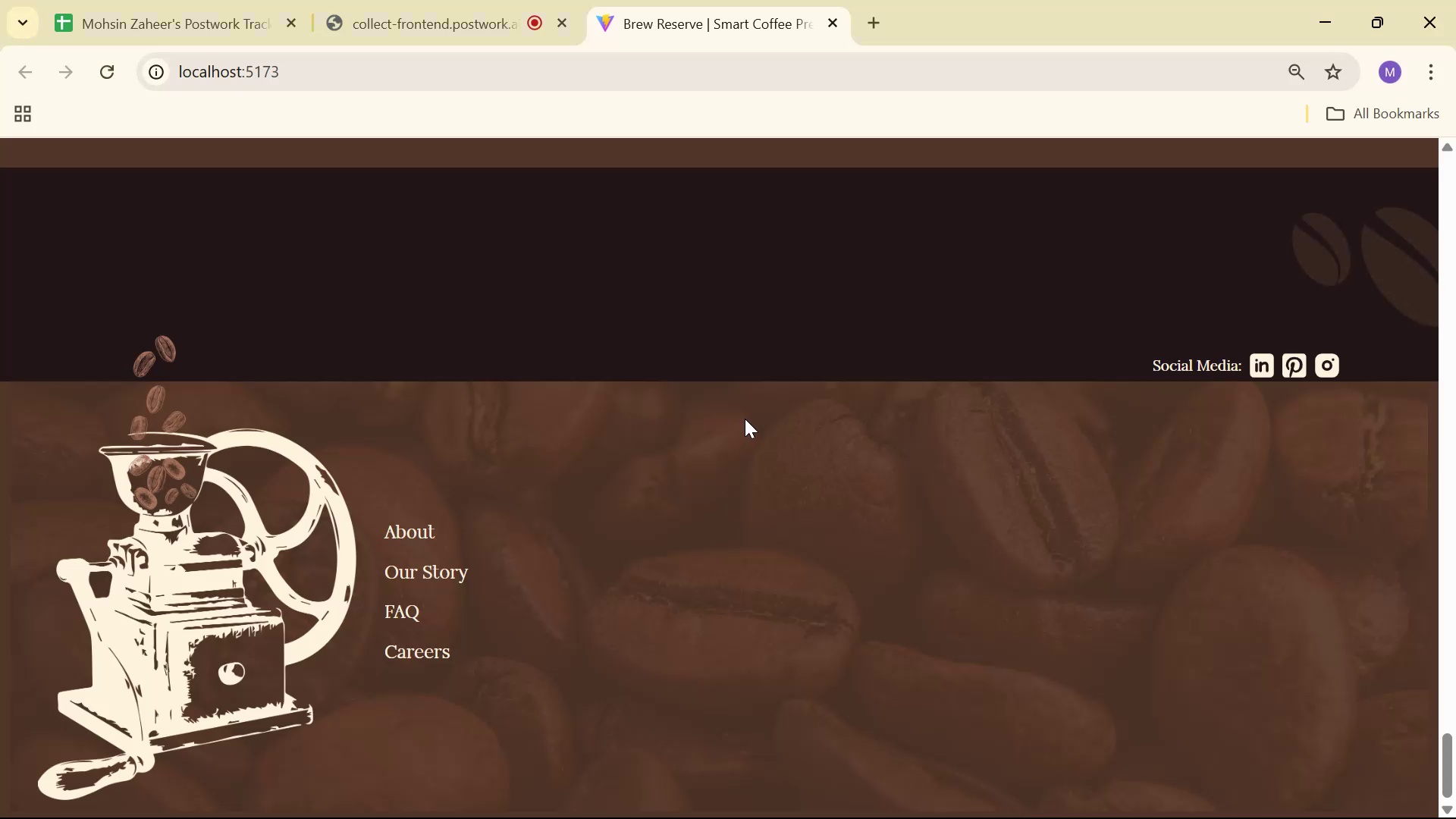 
key(Alt+Tab)
 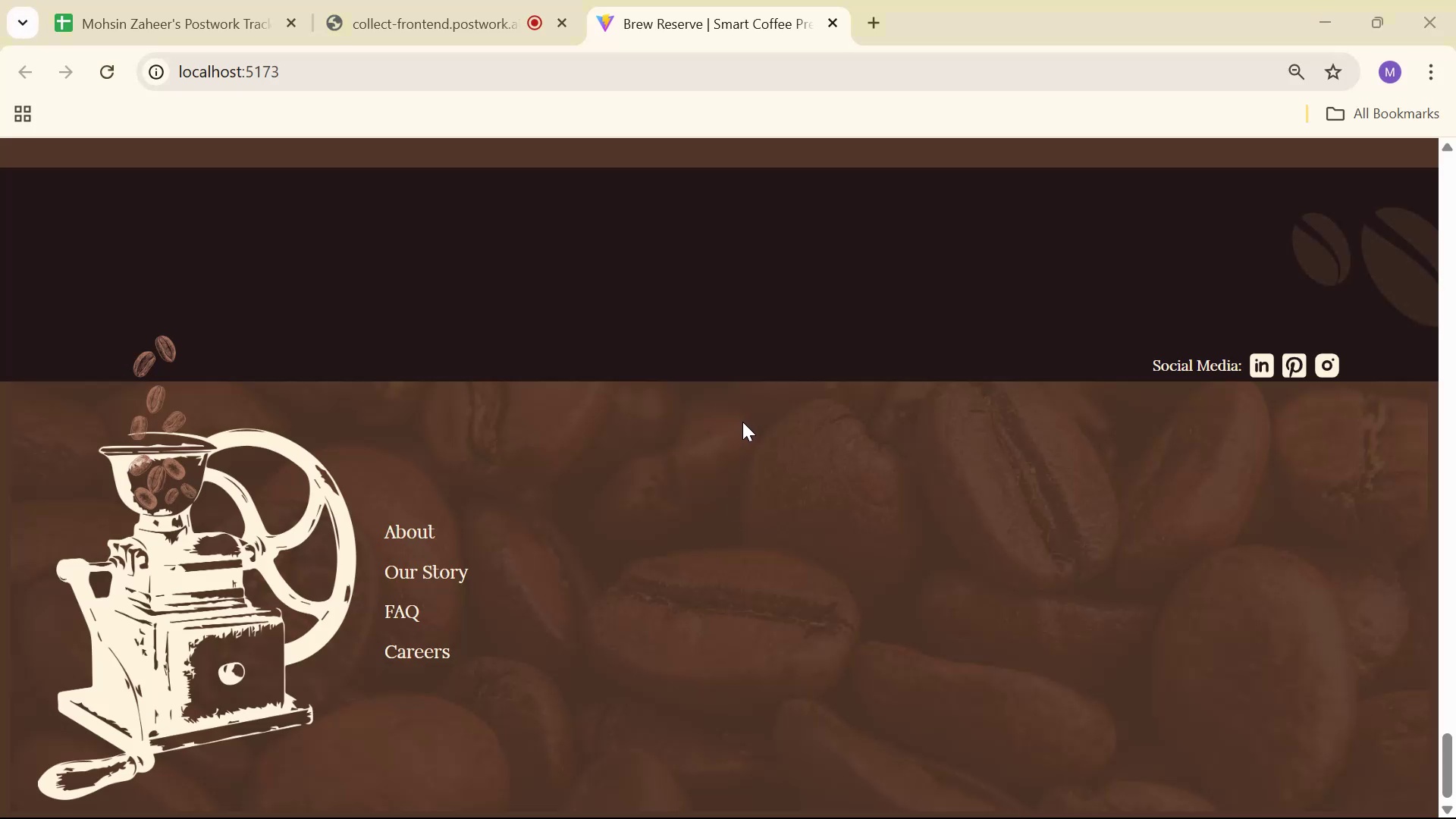 
key(Alt+Tab)
 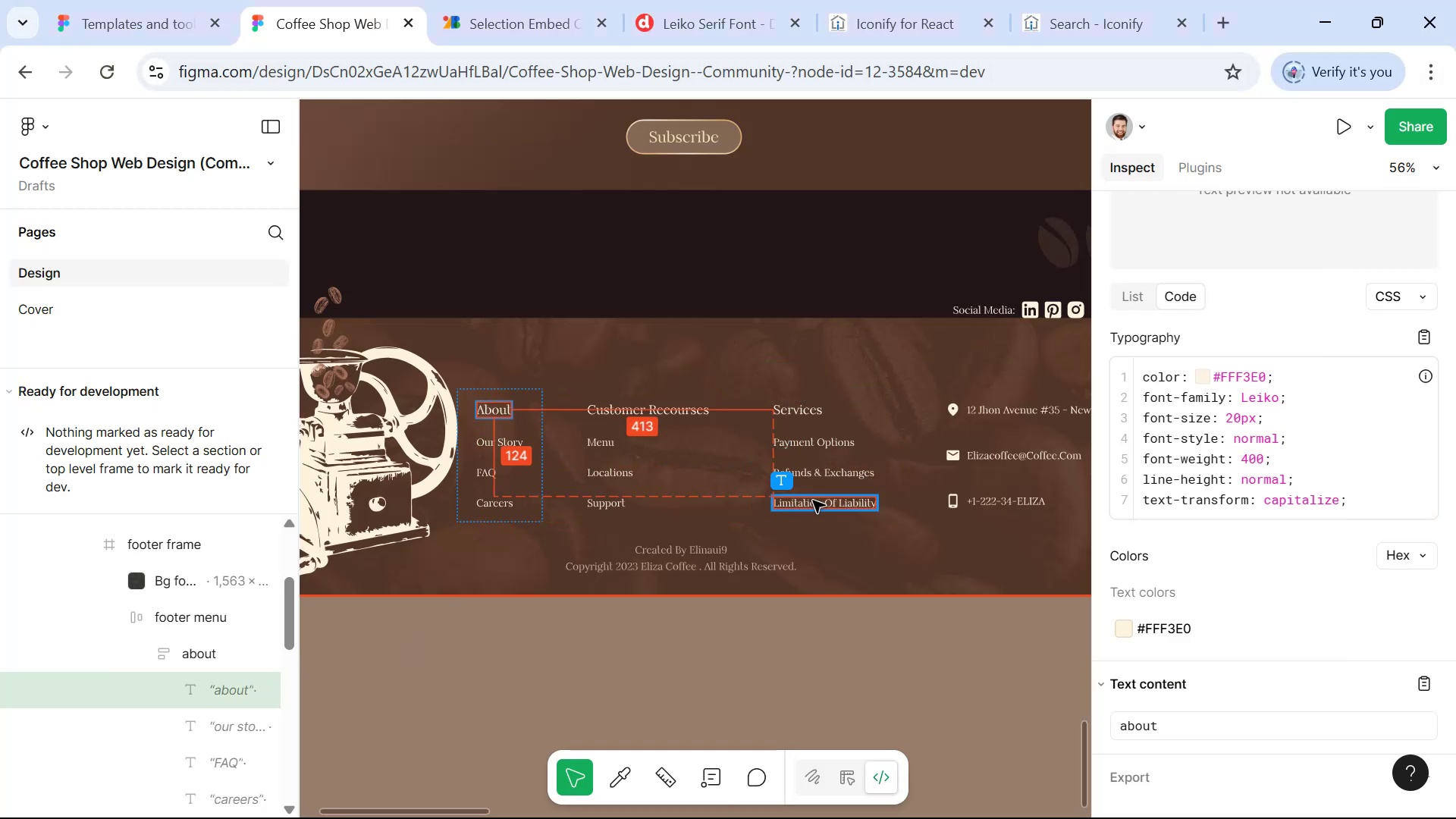 
key(Alt+AltLeft)
 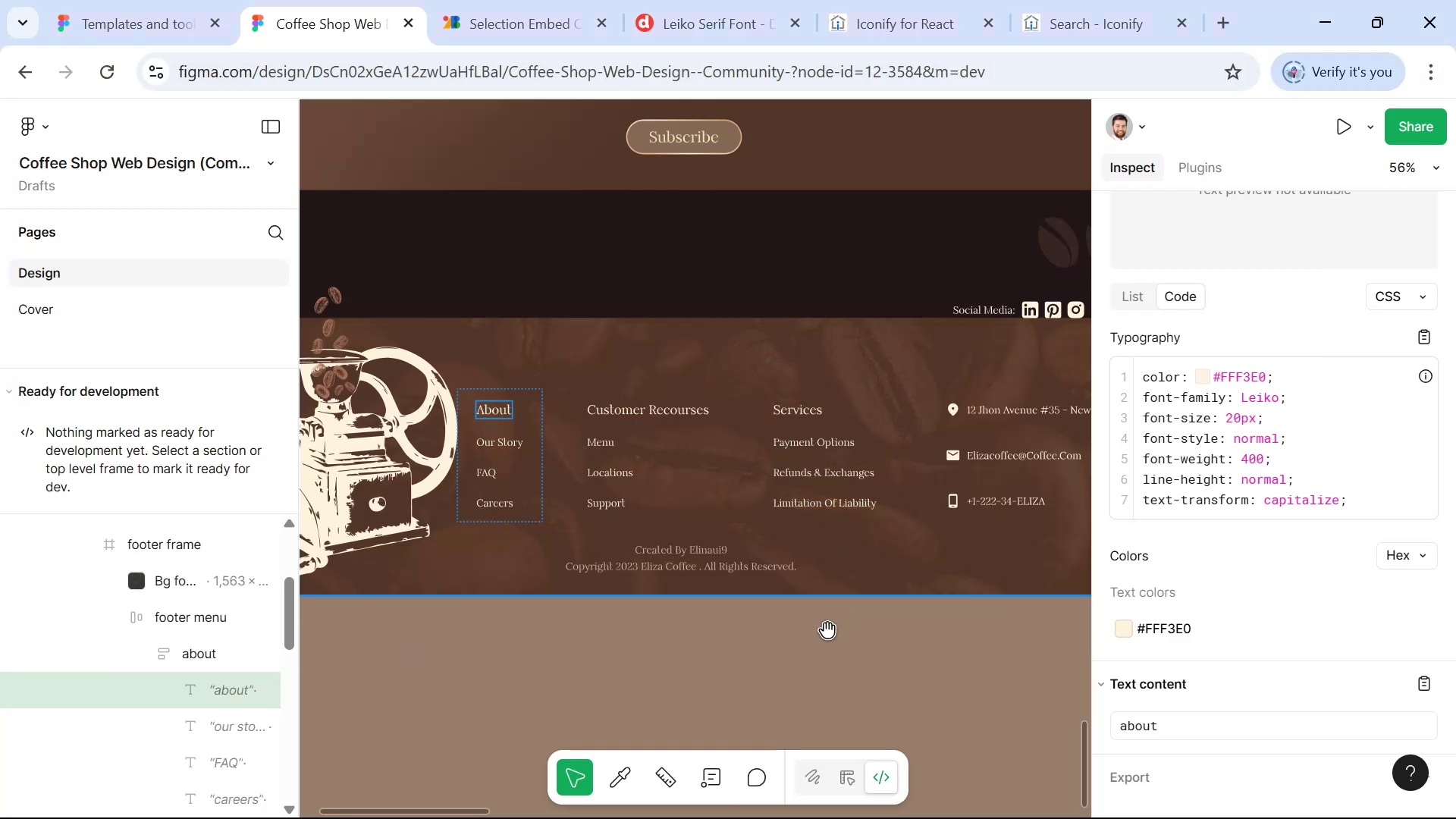 
key(Alt+Tab)
 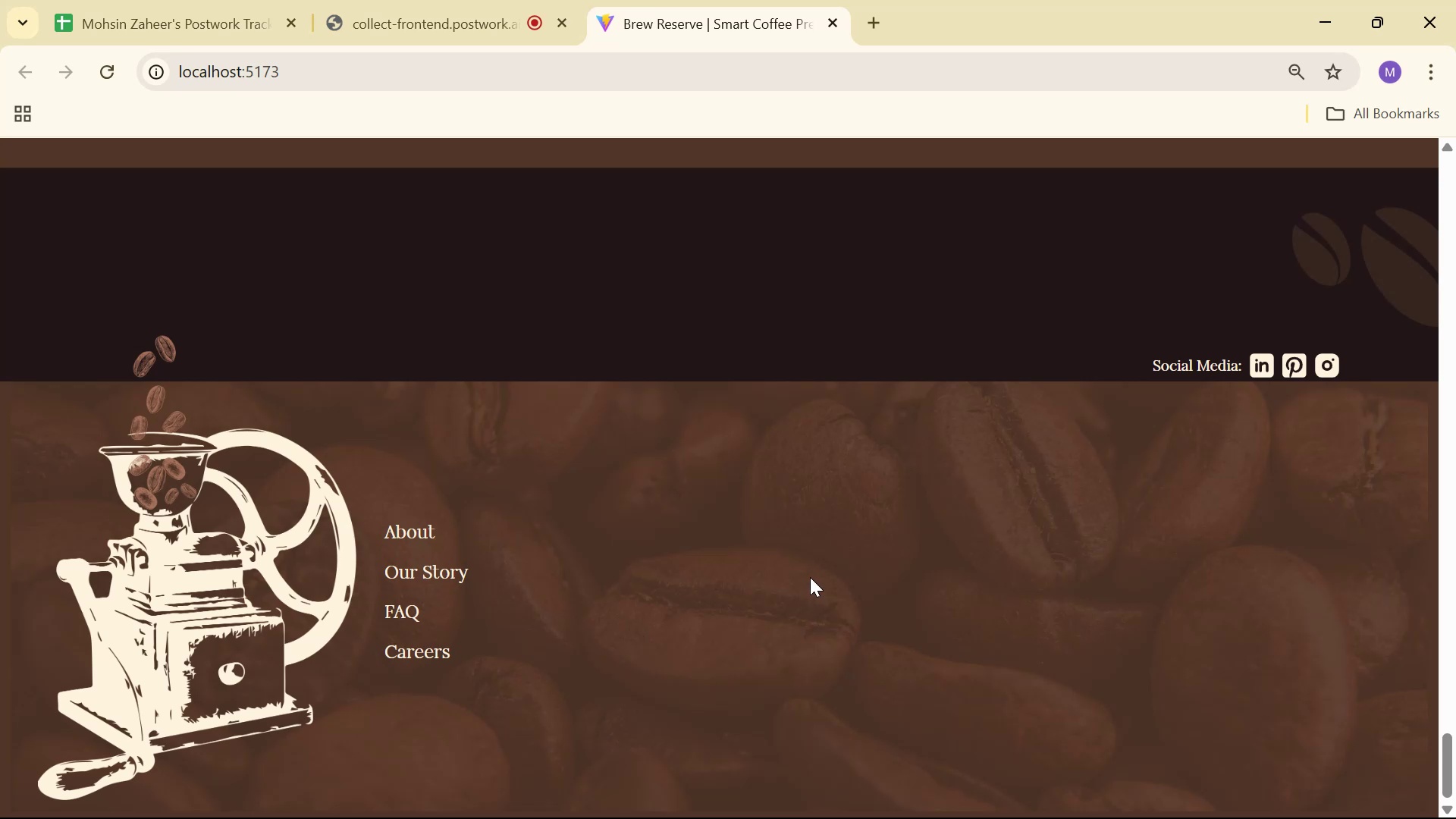 
scroll: coordinate [791, 561], scroll_direction: down, amount: 4.0
 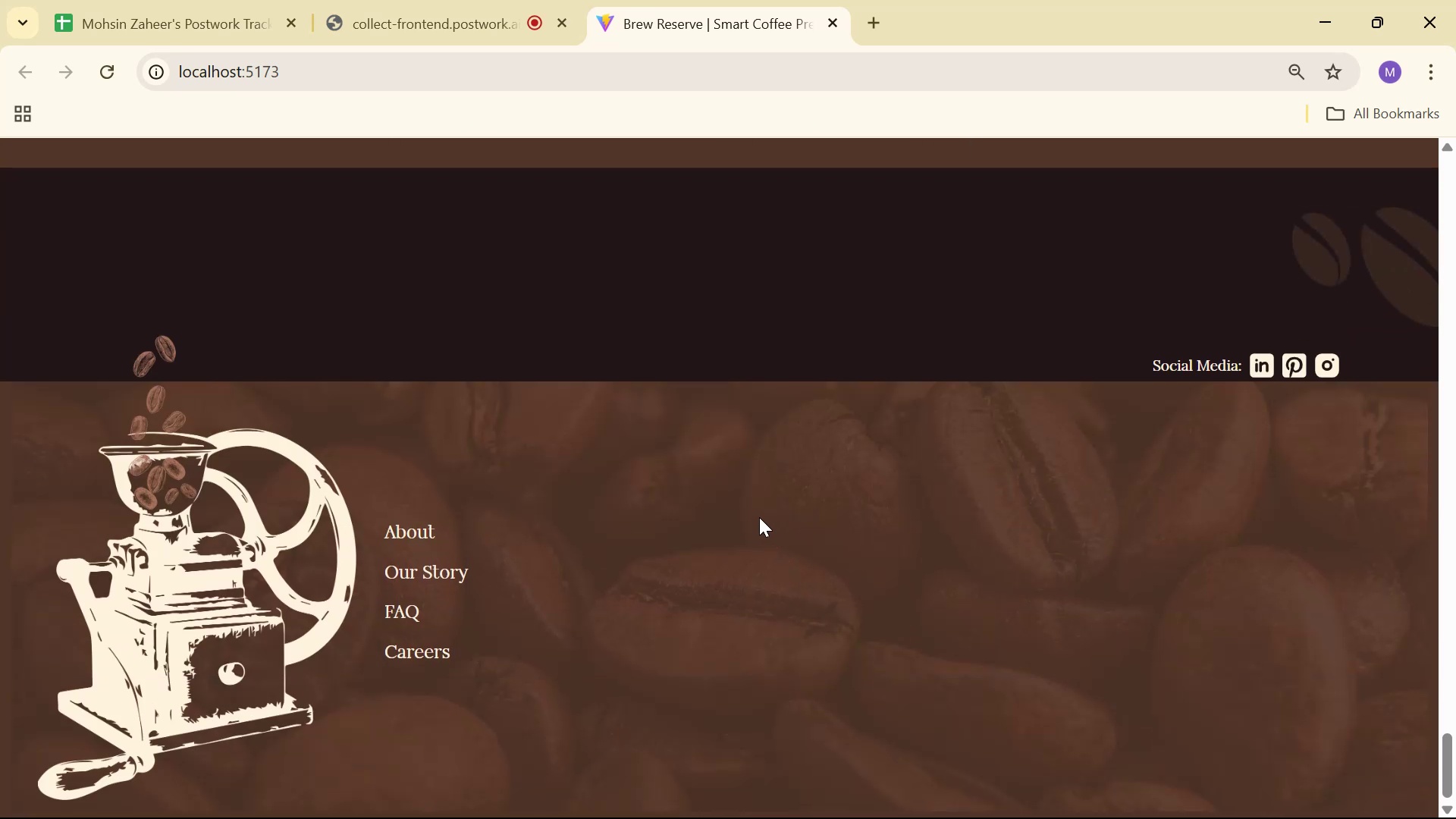 
key(Alt+Tab)
 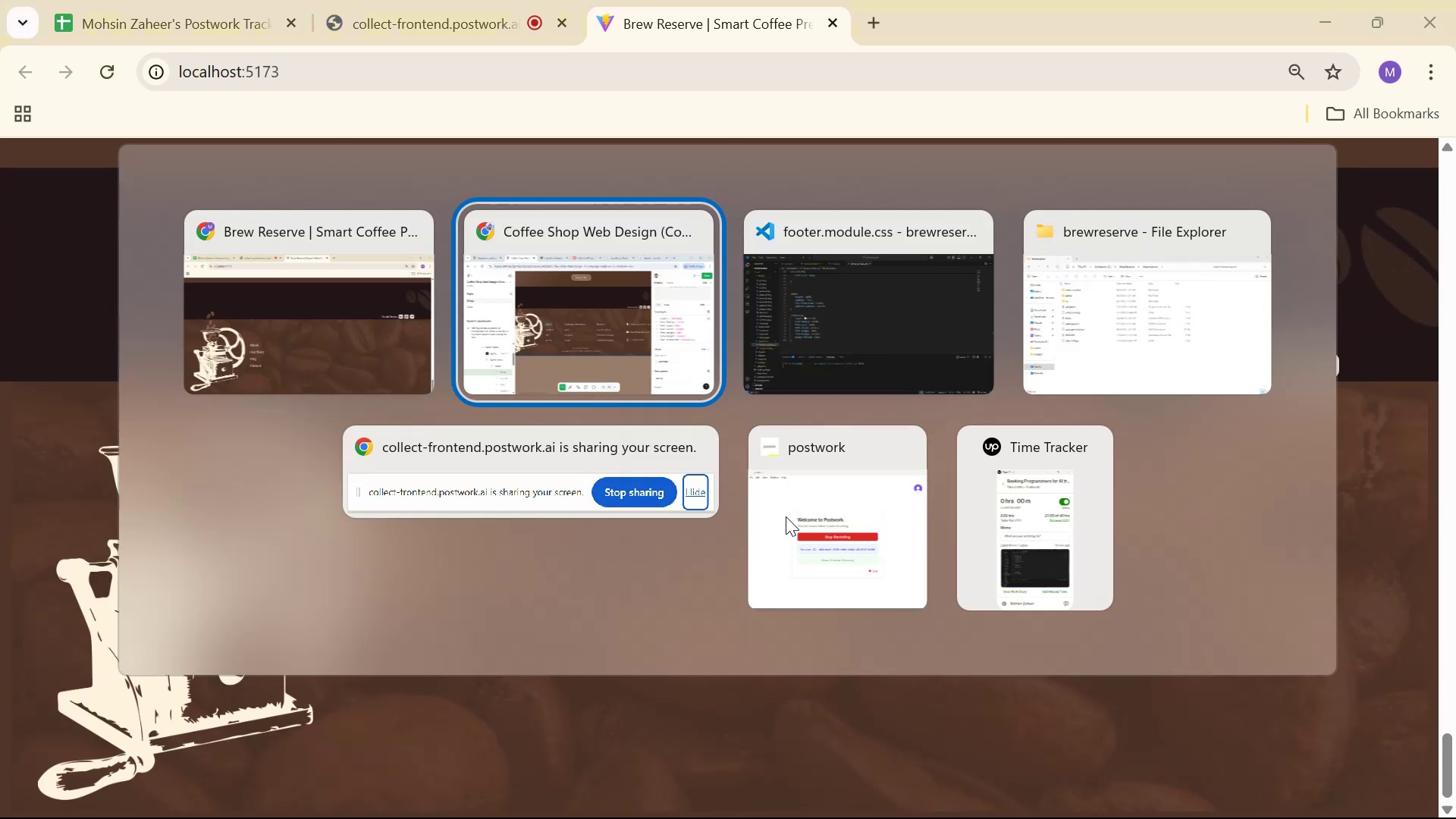 
key(Alt+Tab)
 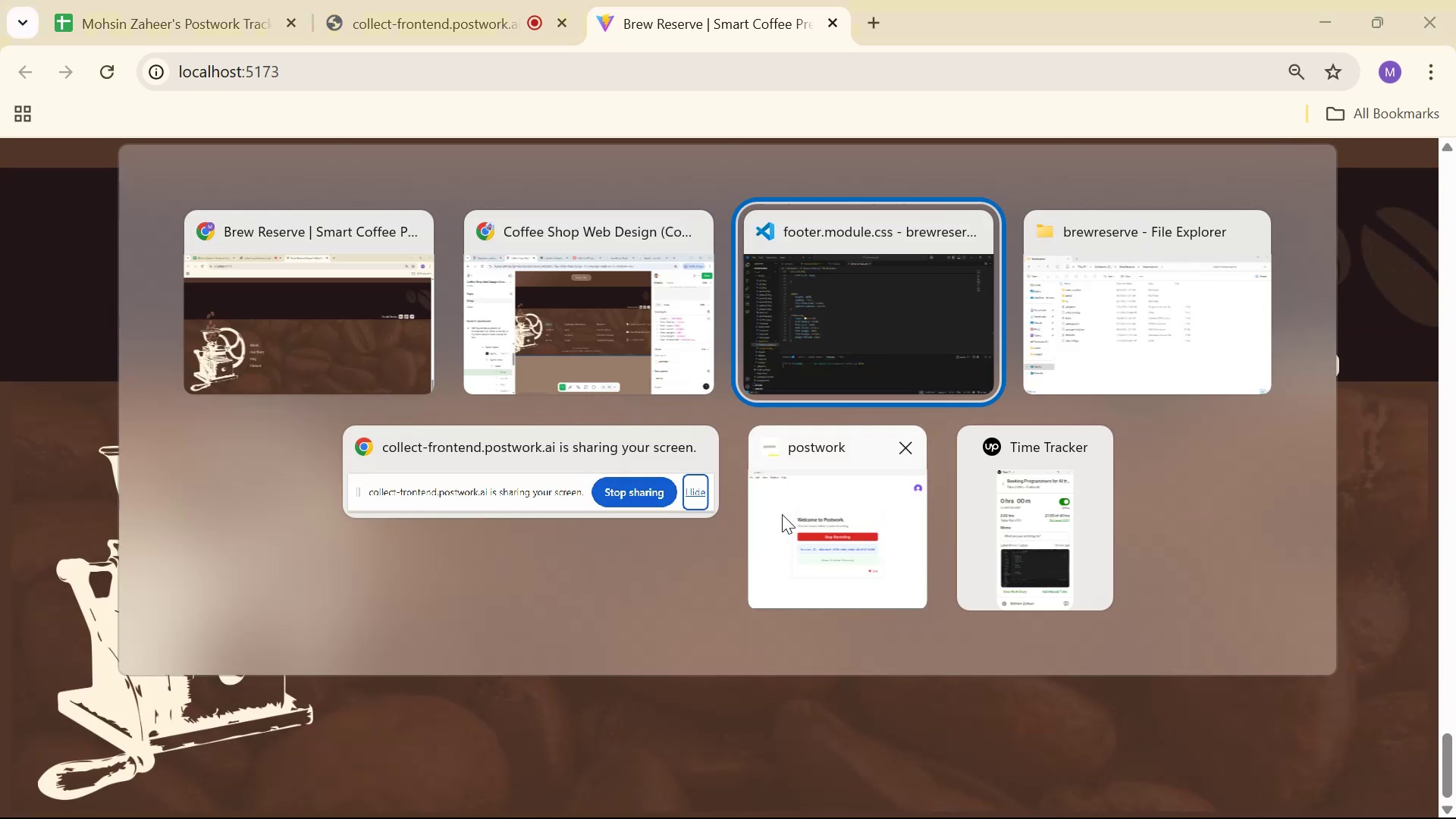 
key(Alt+AltLeft)
 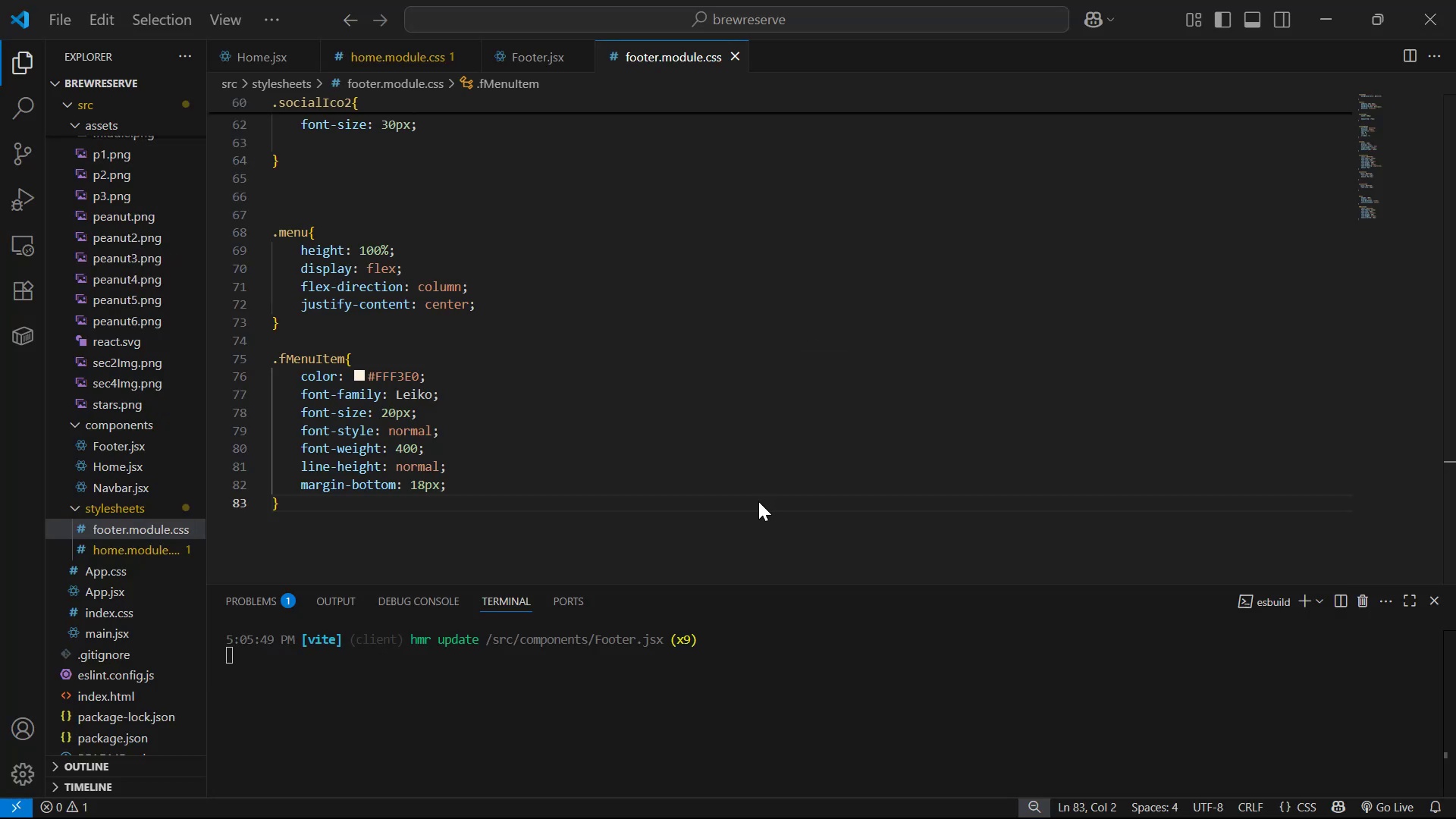 
key(Alt+Tab)
 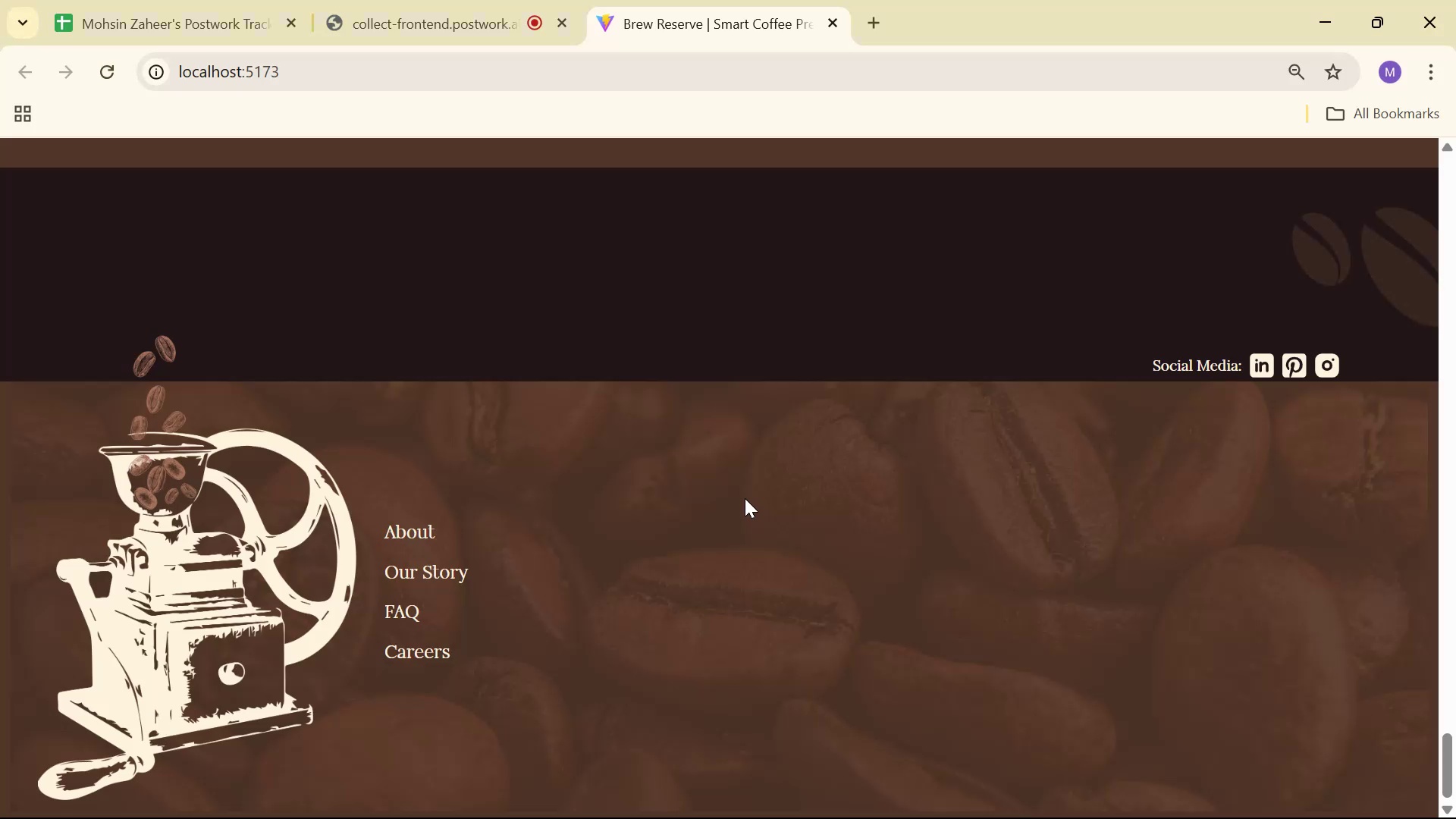 
key(Alt+Tab)
 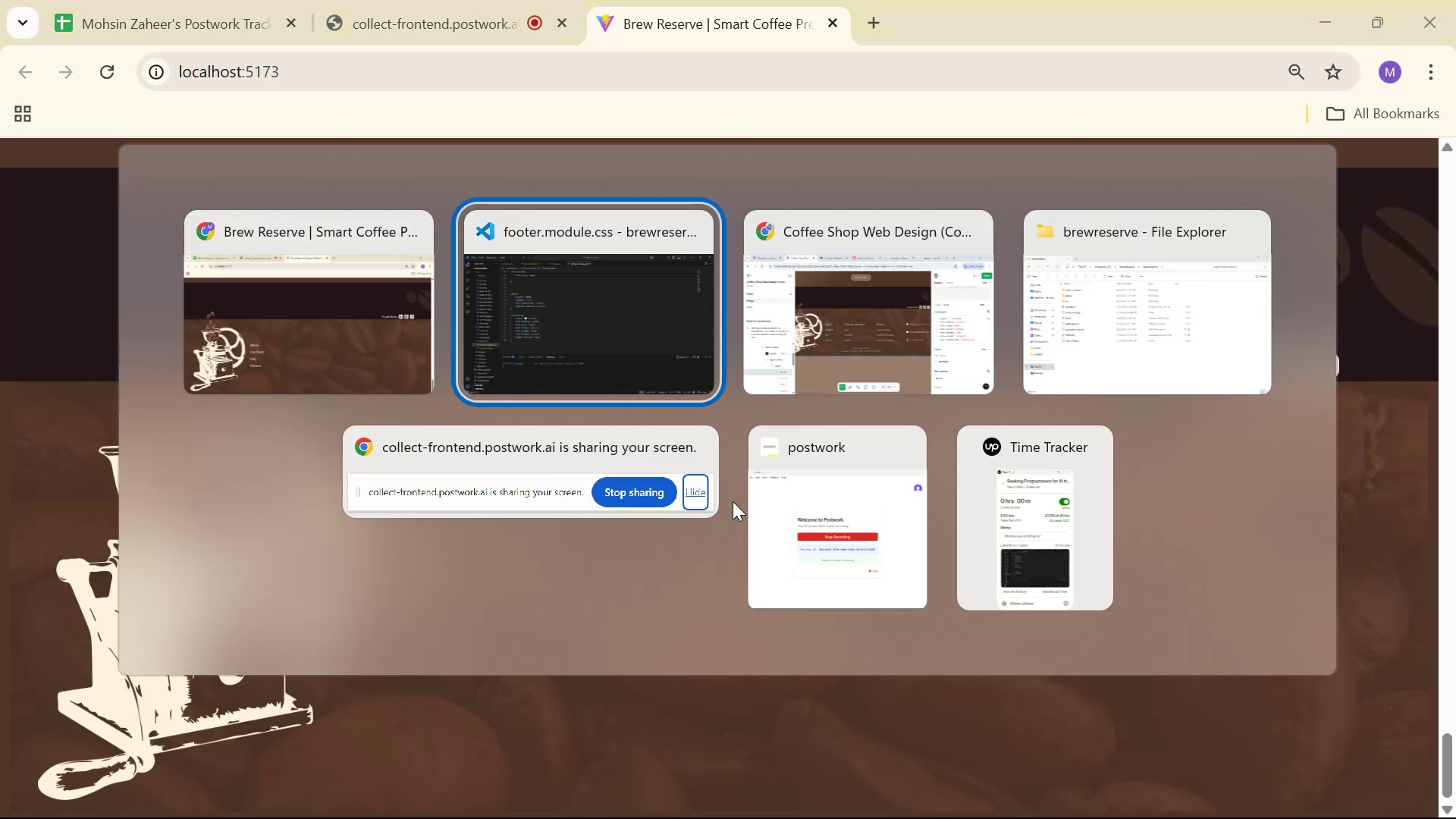 
key(Alt+Tab)
 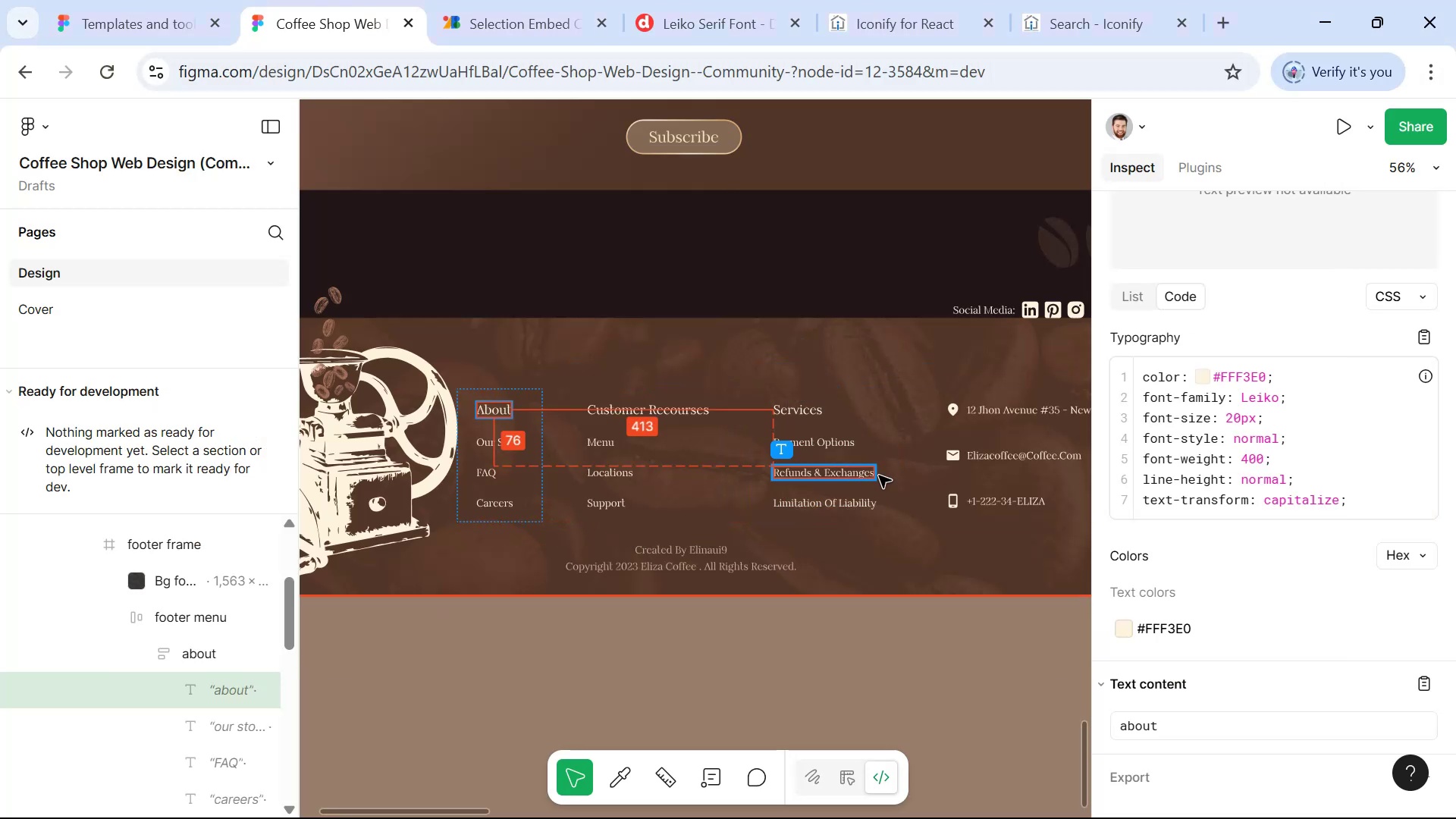 
hold_key(key=ControlLeft, duration=0.52)
scroll: coordinate [827, 479], scroll_direction: down, amount: 3.0
 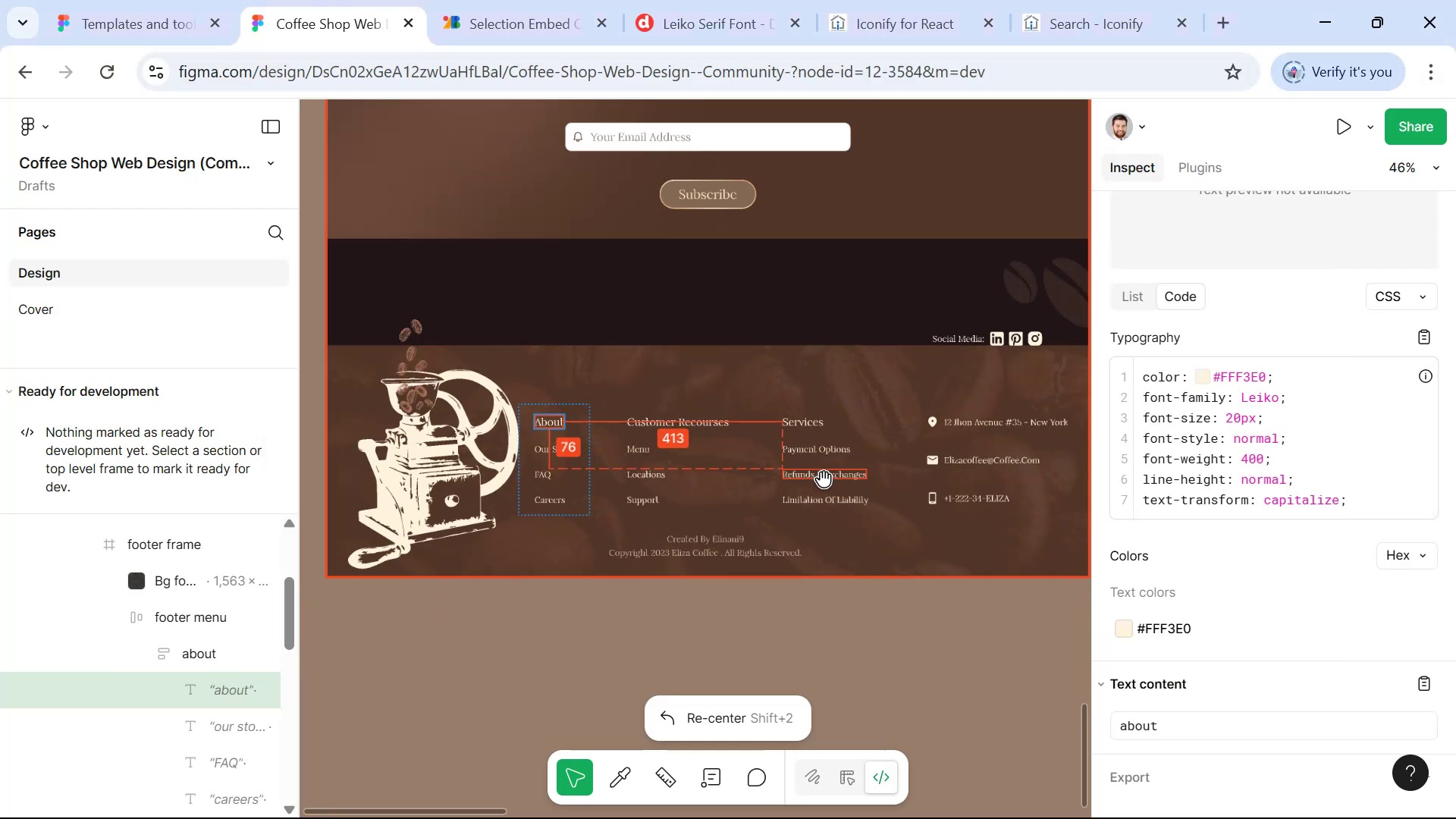 
hold_key(key=ControlLeft, duration=0.37)
scroll: coordinate [791, 491], scroll_direction: down, amount: 2.0
 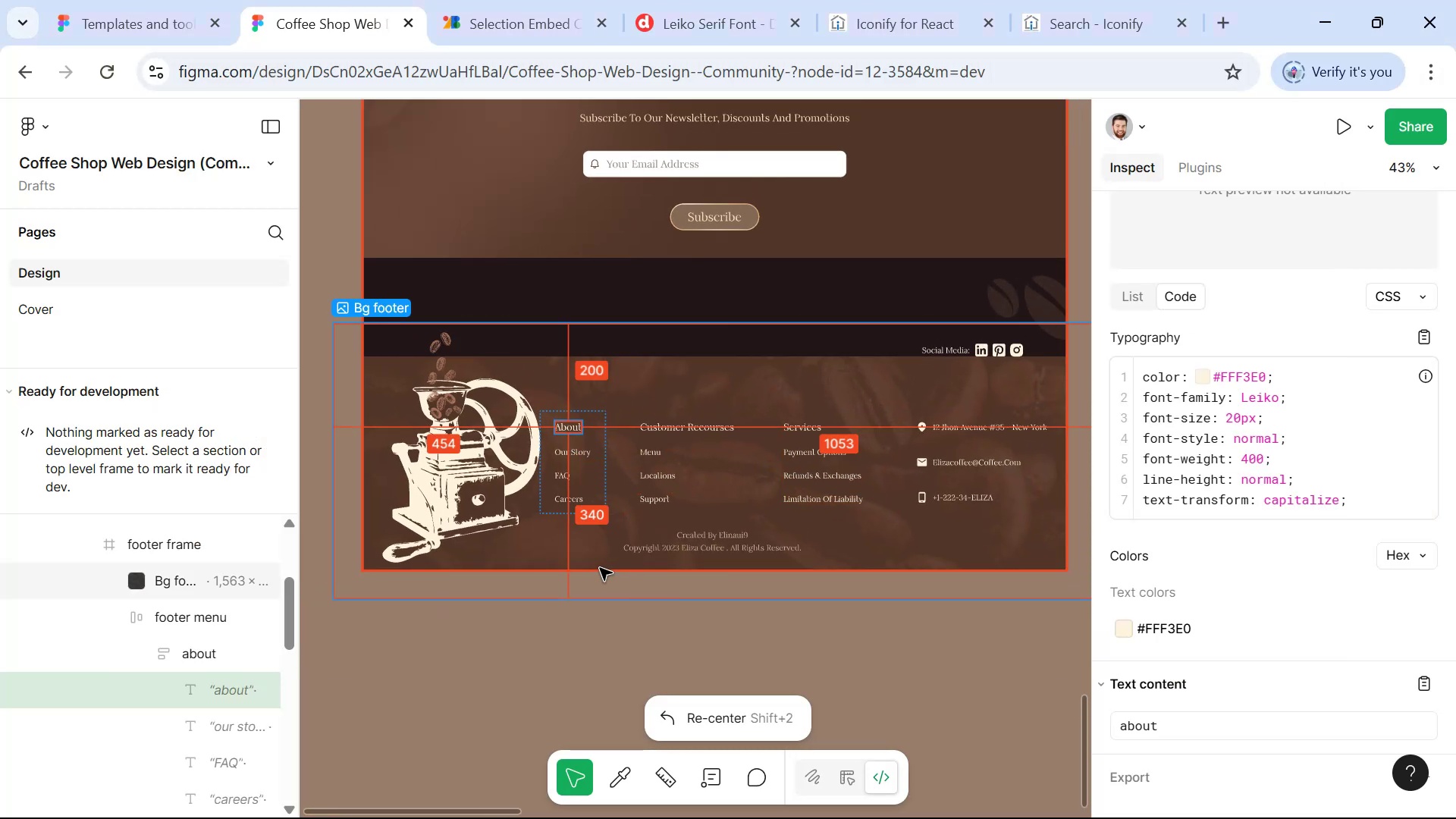 
hold_key(key=ControlLeft, duration=0.83)
scroll: coordinate [673, 478], scroll_direction: up, amount: 4.0
 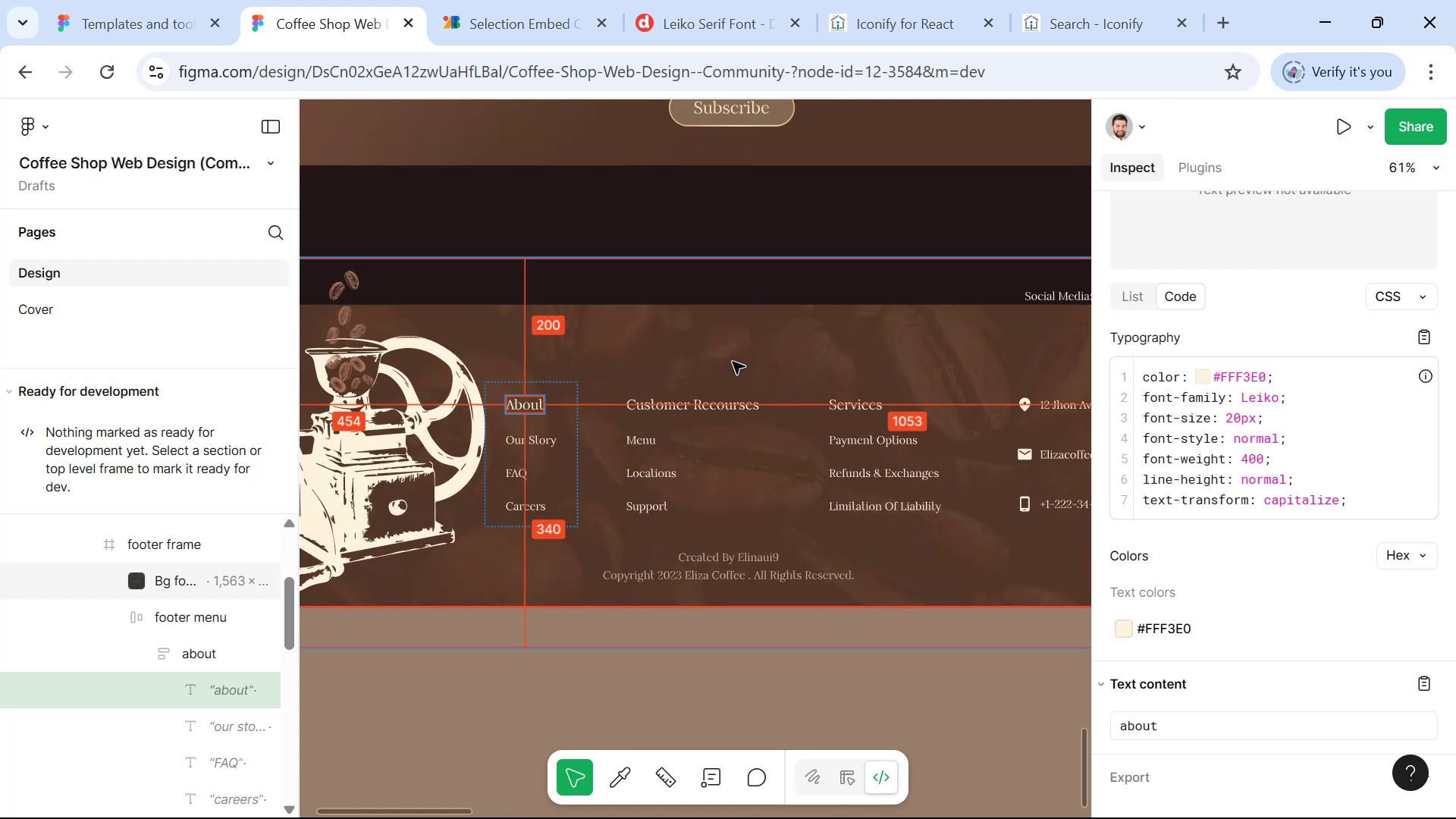 
wait(6.12)
 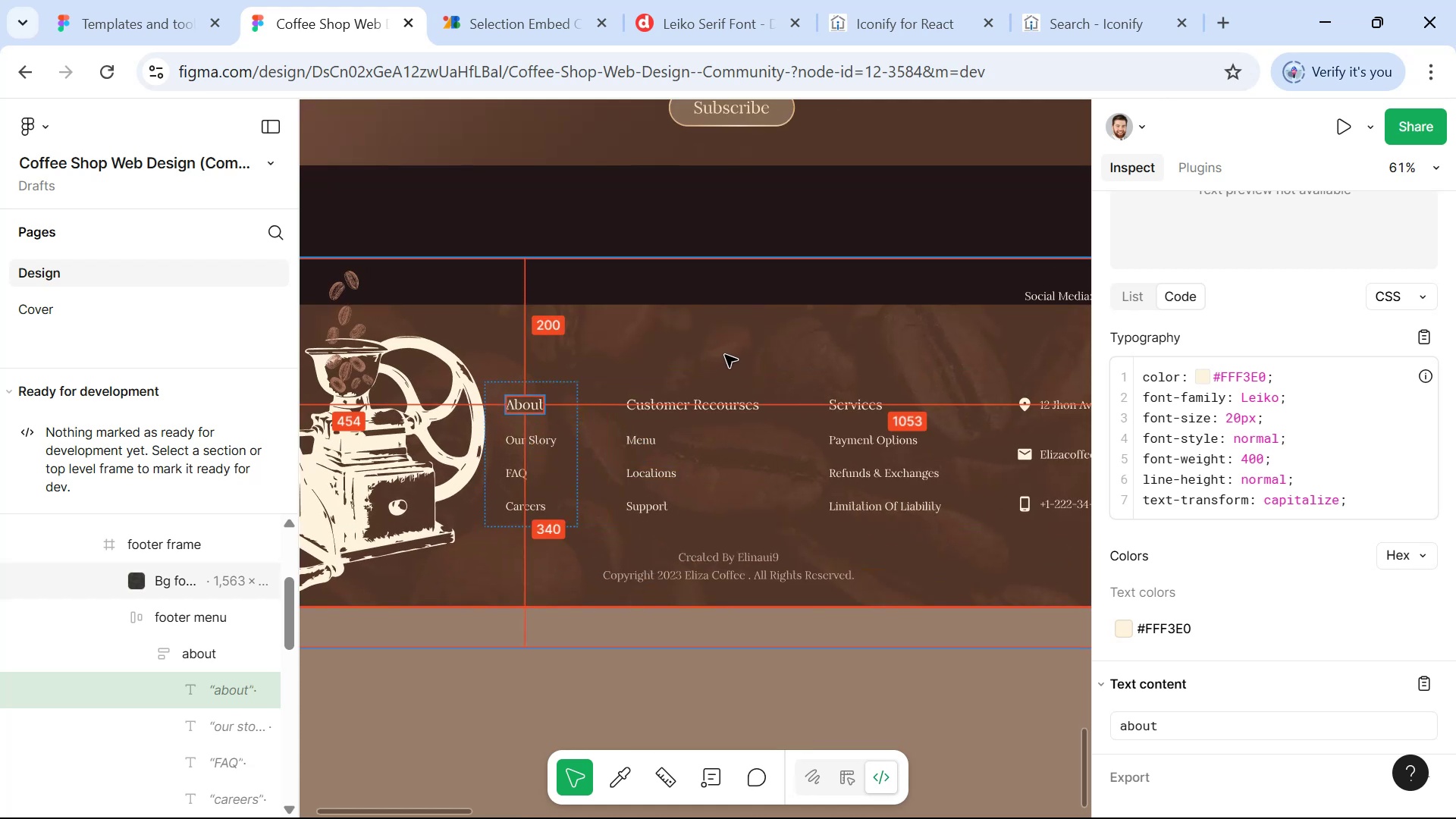 
scroll: coordinate [745, 371], scroll_direction: down, amount: 3.0
 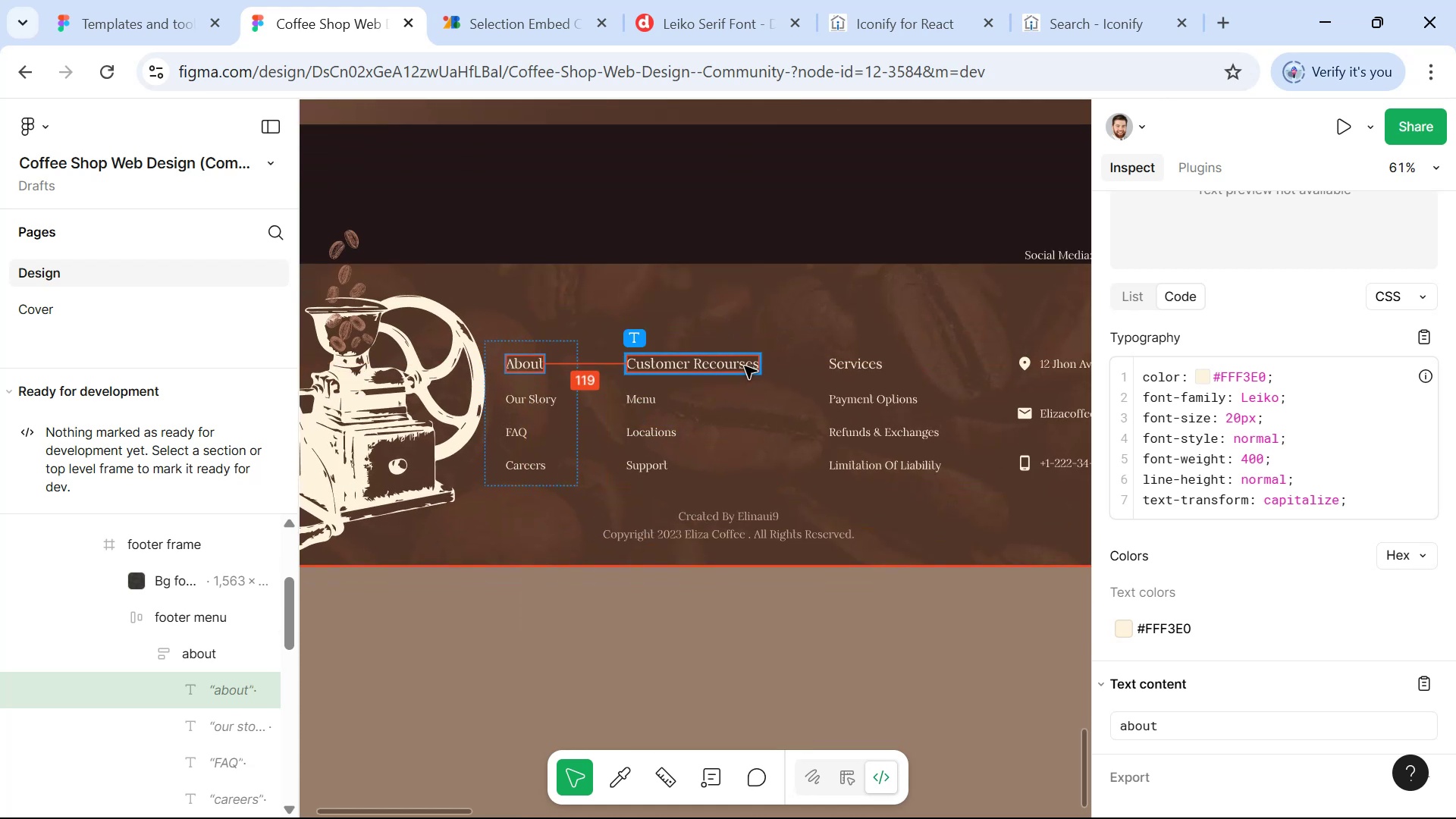 
scroll: coordinate [745, 367], scroll_direction: none, amount: 0.0
 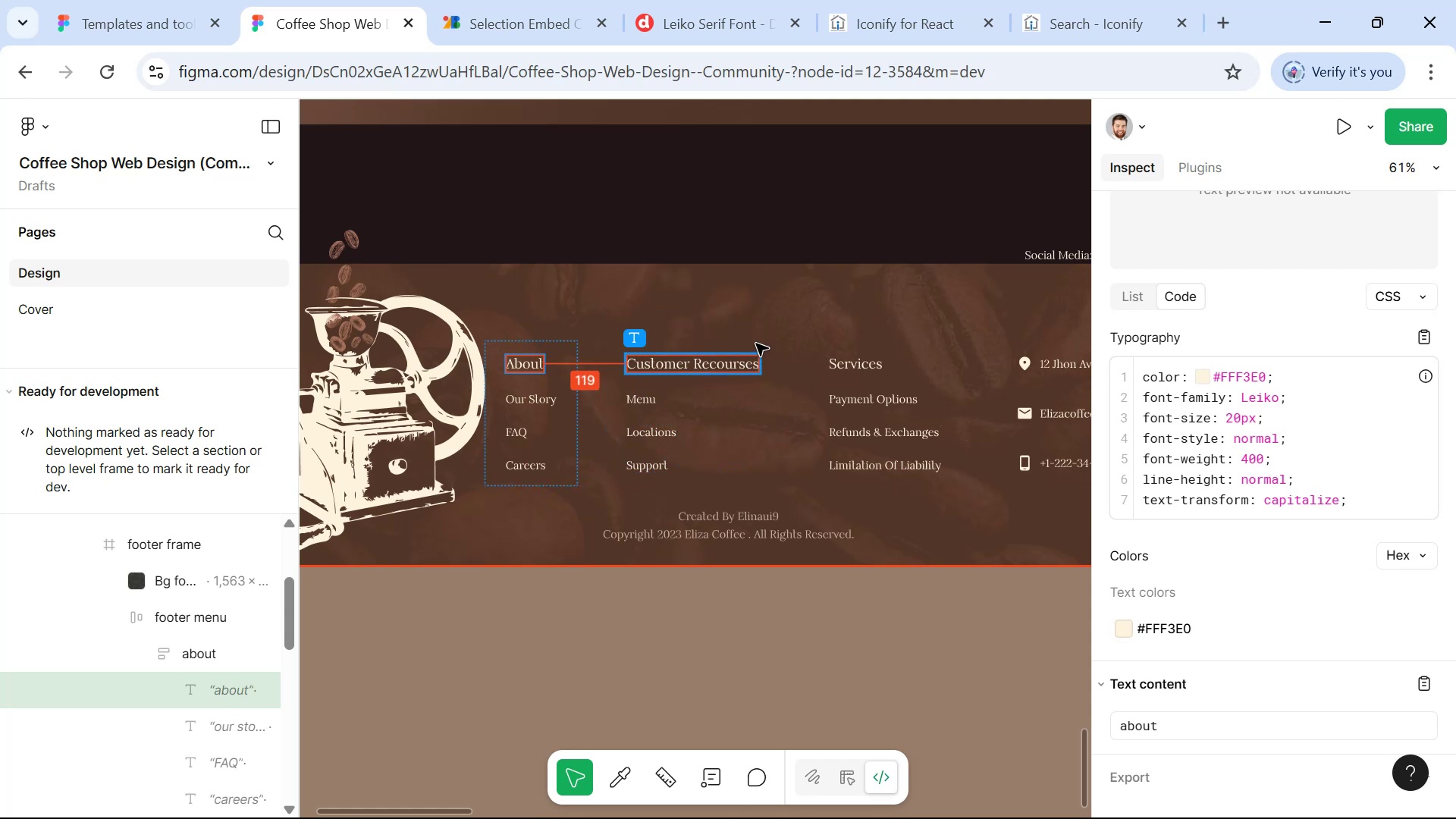 
hold_key(key=ControlLeft, duration=1.51)
scroll: coordinate [723, 392], scroll_direction: down, amount: 6.0
 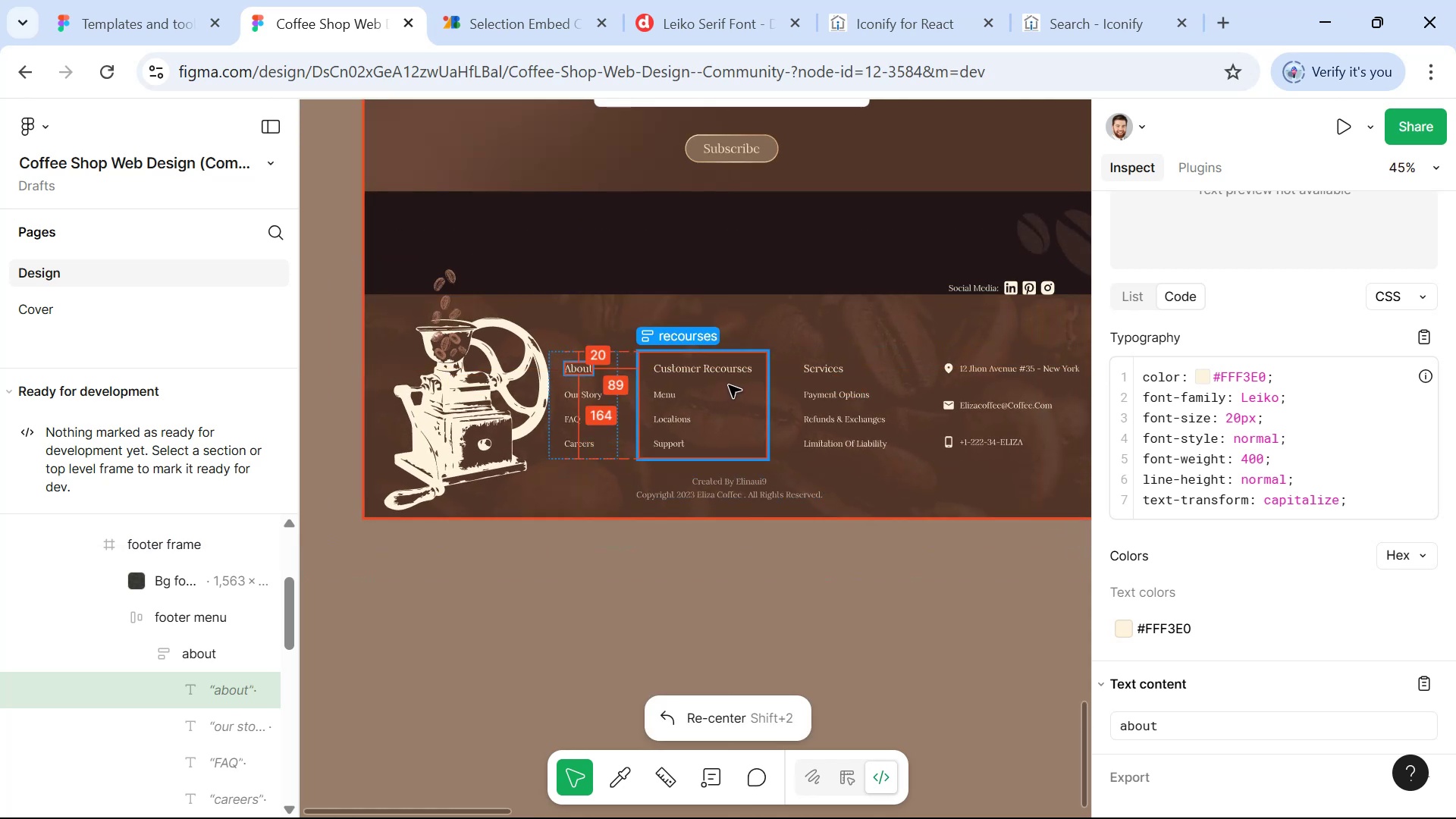 
hold_key(key=ControlLeft, duration=1.51)
scroll: coordinate [732, 406], scroll_direction: up, amount: 4.0
 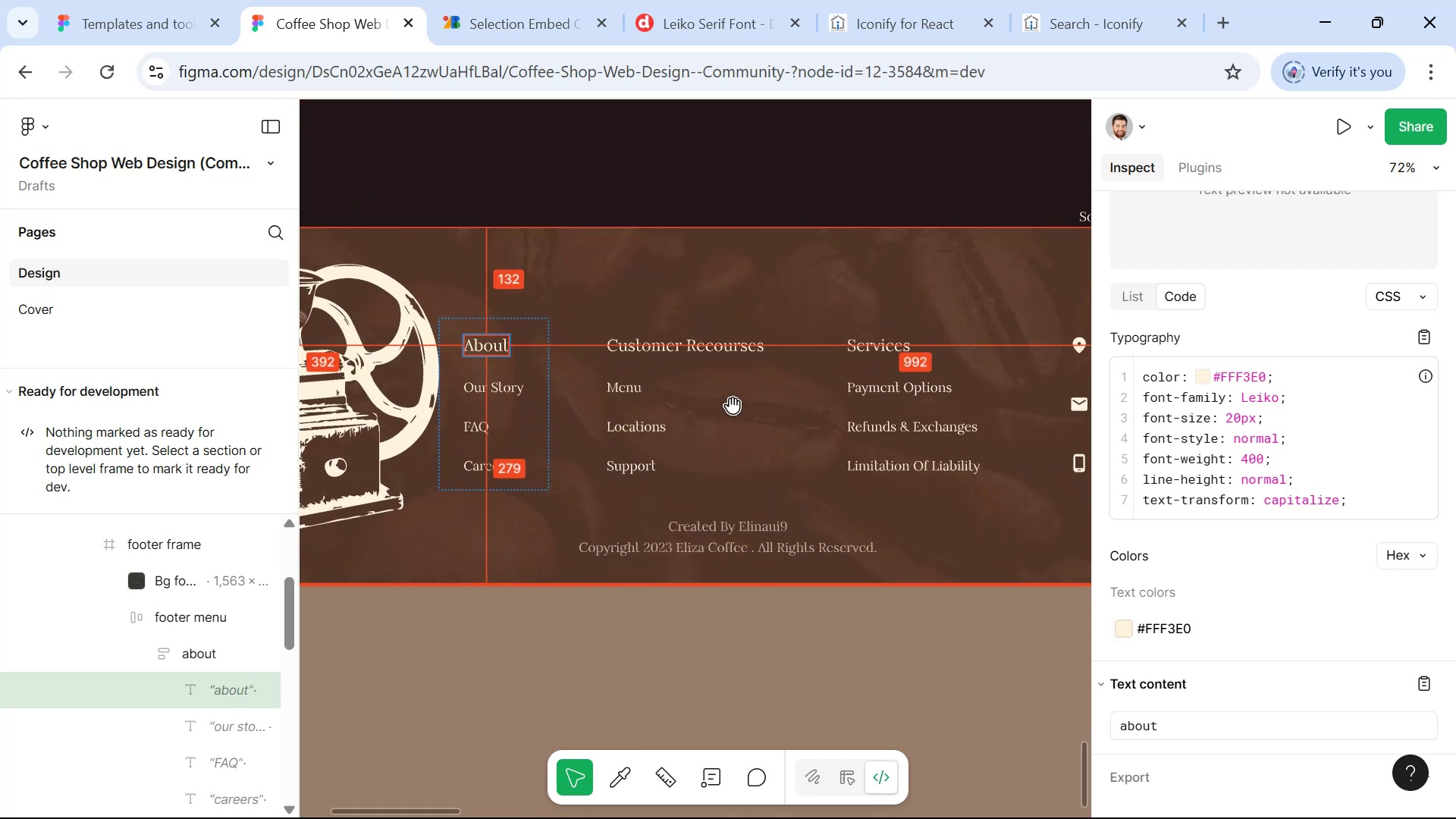 
scroll: coordinate [733, 403], scroll_direction: down, amount: 4.0
 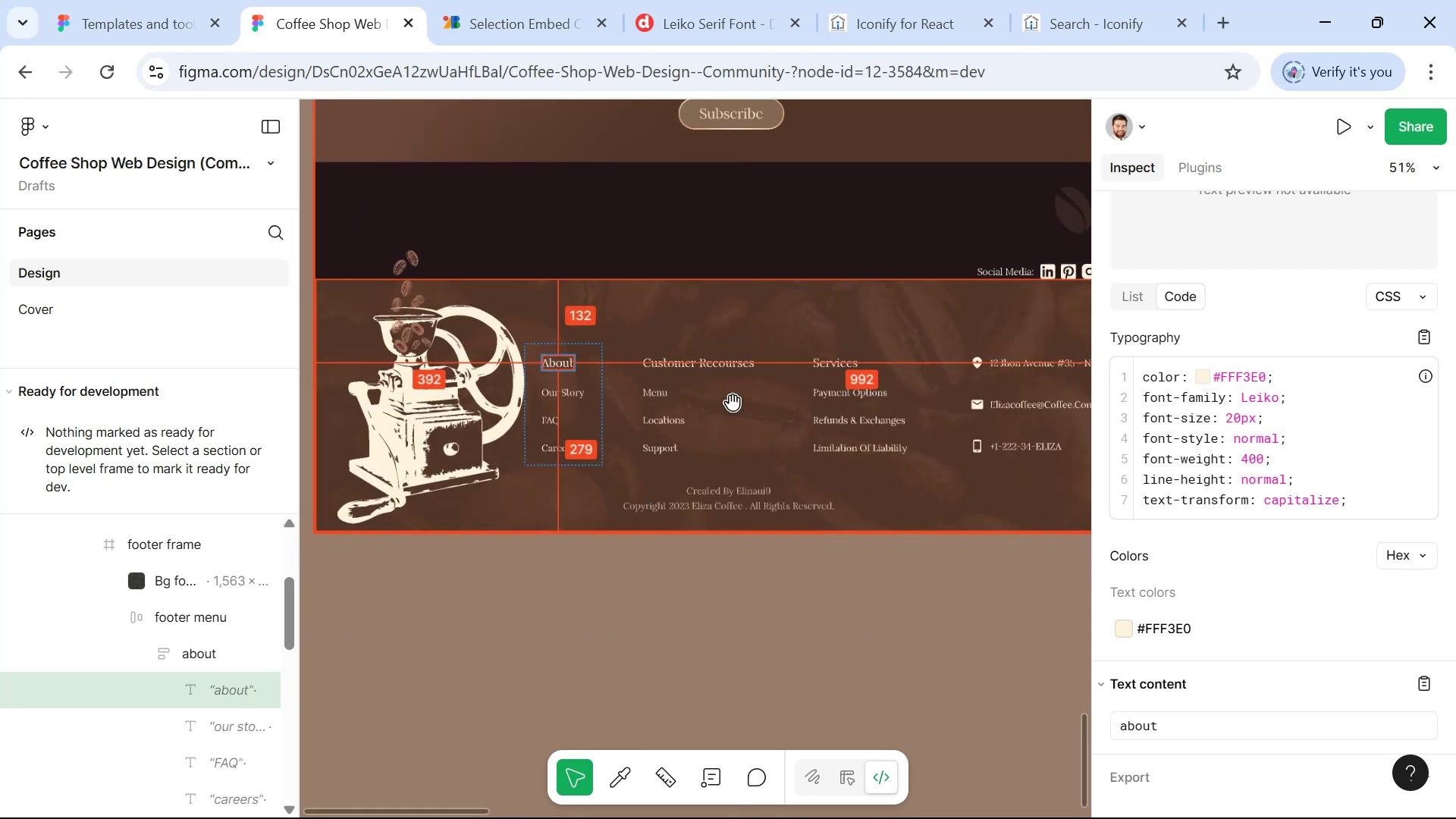 
hold_key(key=ControlLeft, duration=0.97)
 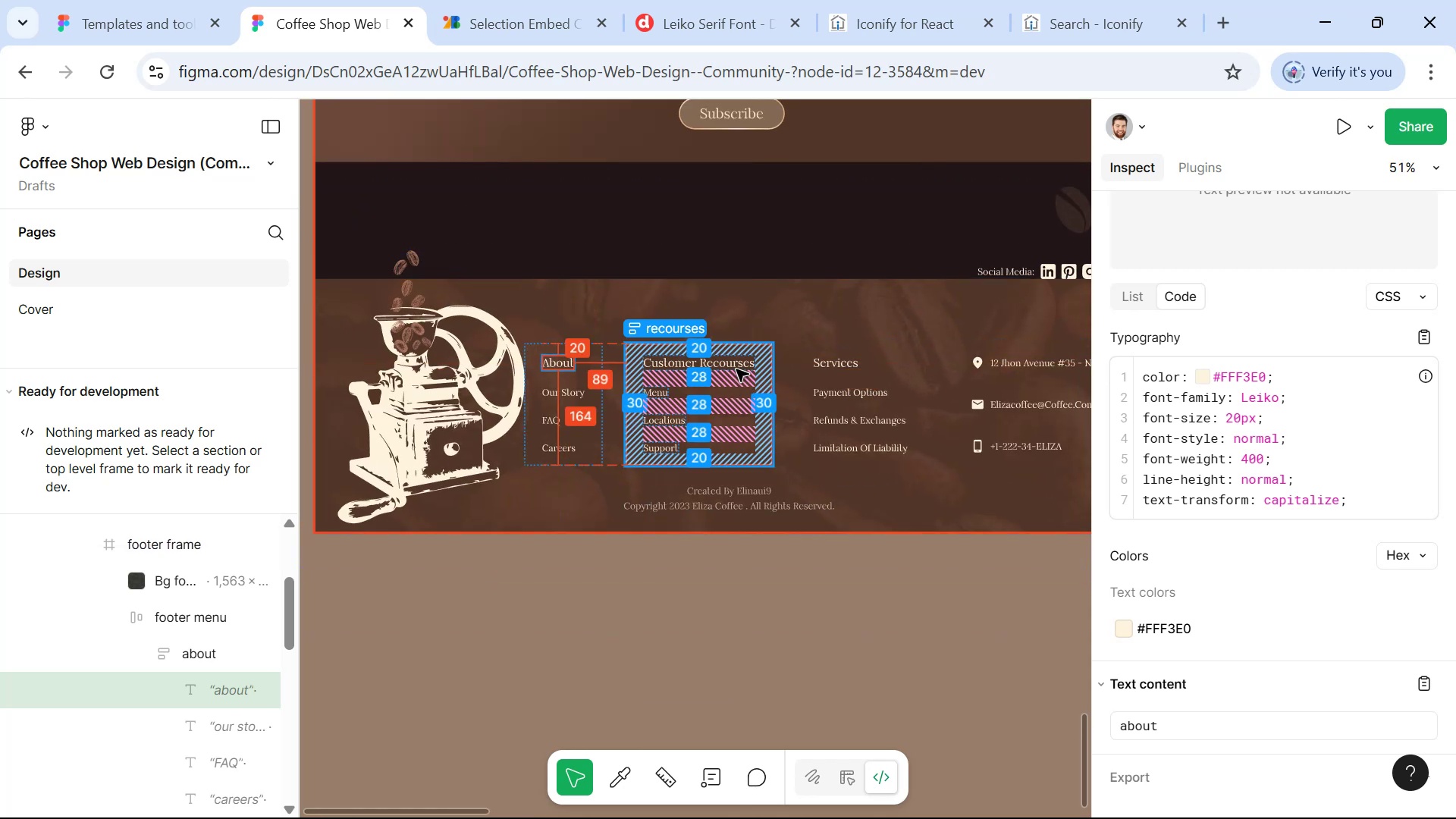 
key(Alt+Tab)
 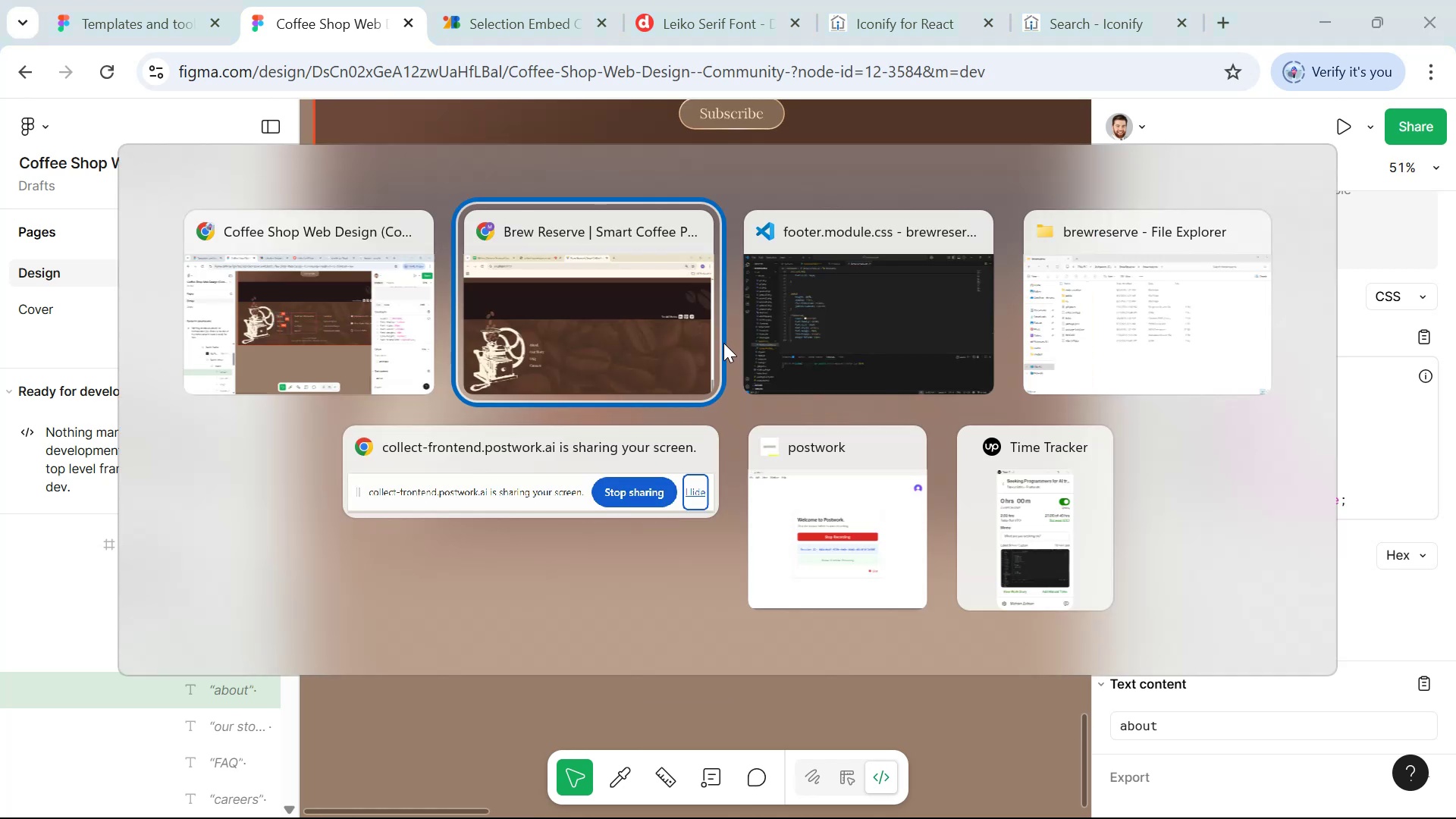 
key(Alt+Tab)
 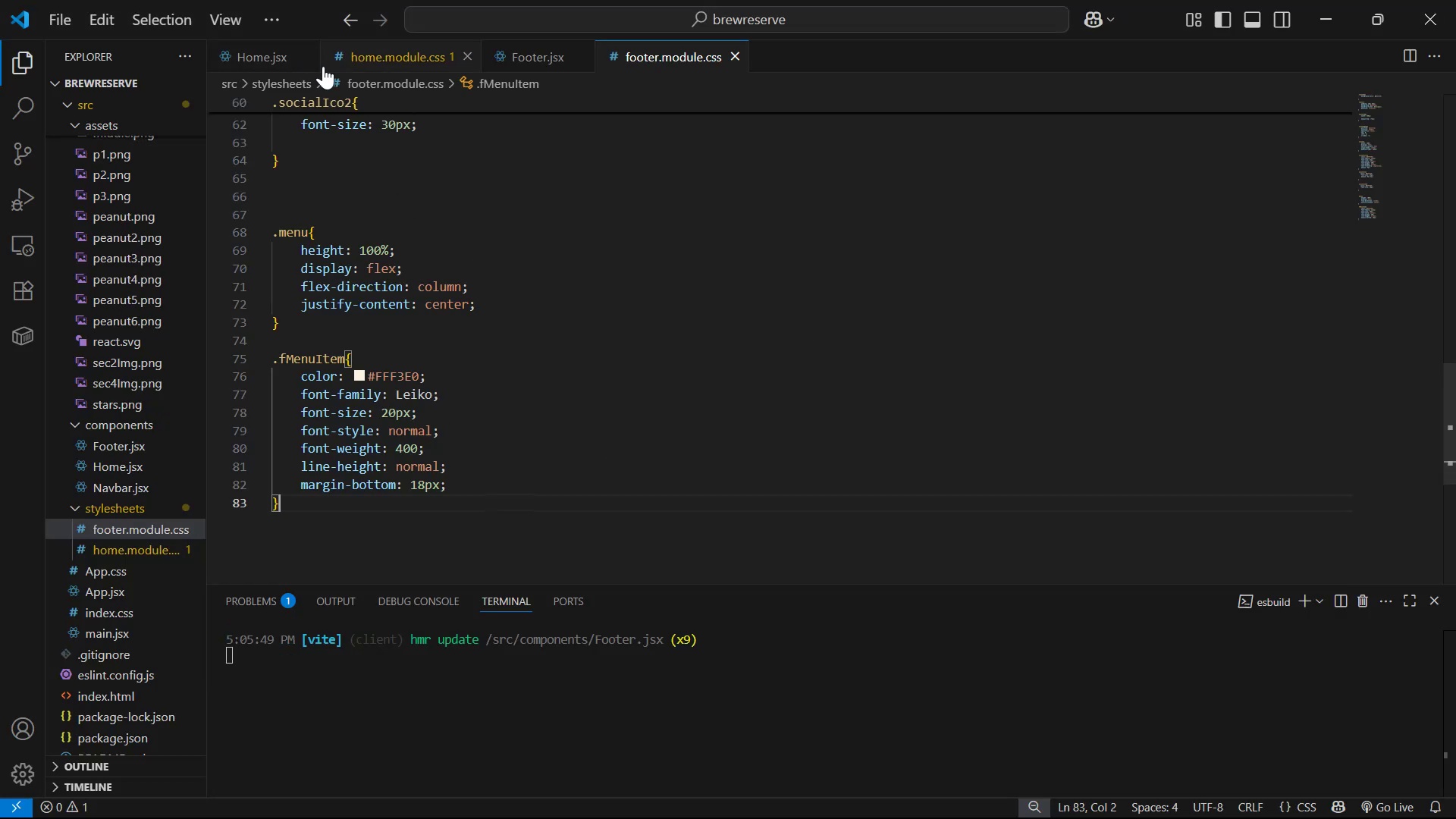 
scroll: coordinate [626, 346], scroll_direction: up, amount: 1.0
 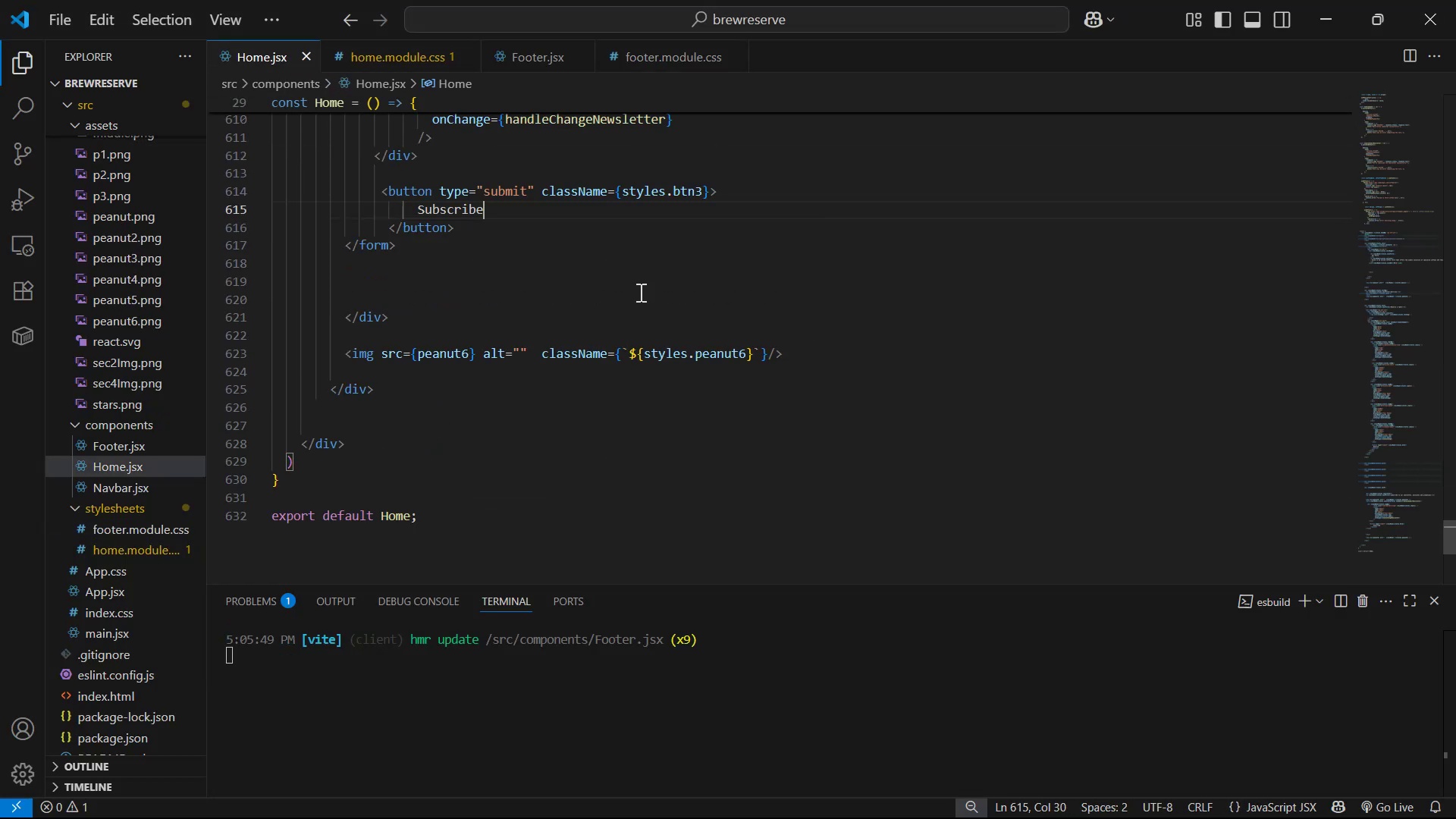 
key(Alt+AltLeft)
 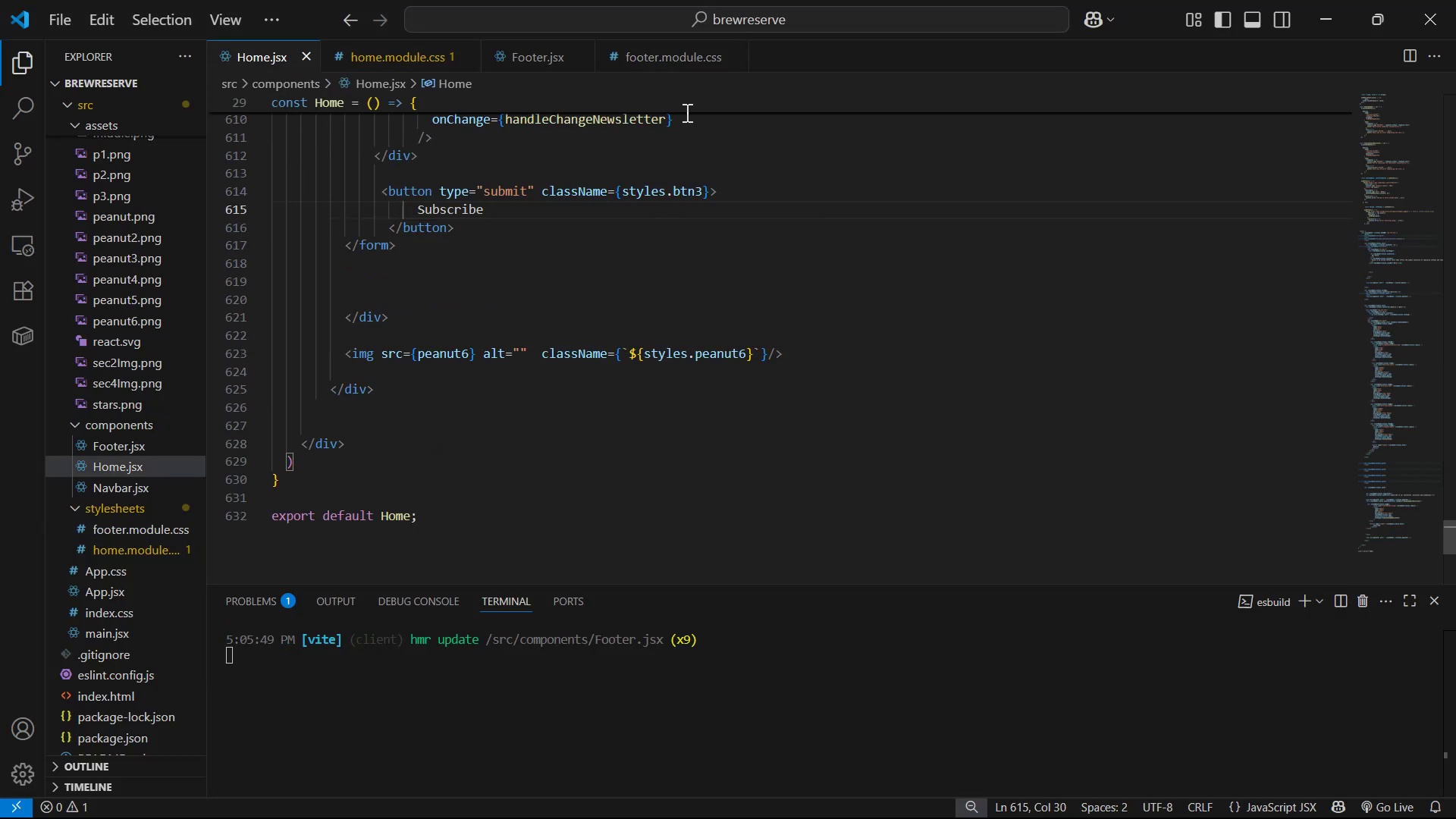 
key(Alt+Tab)
 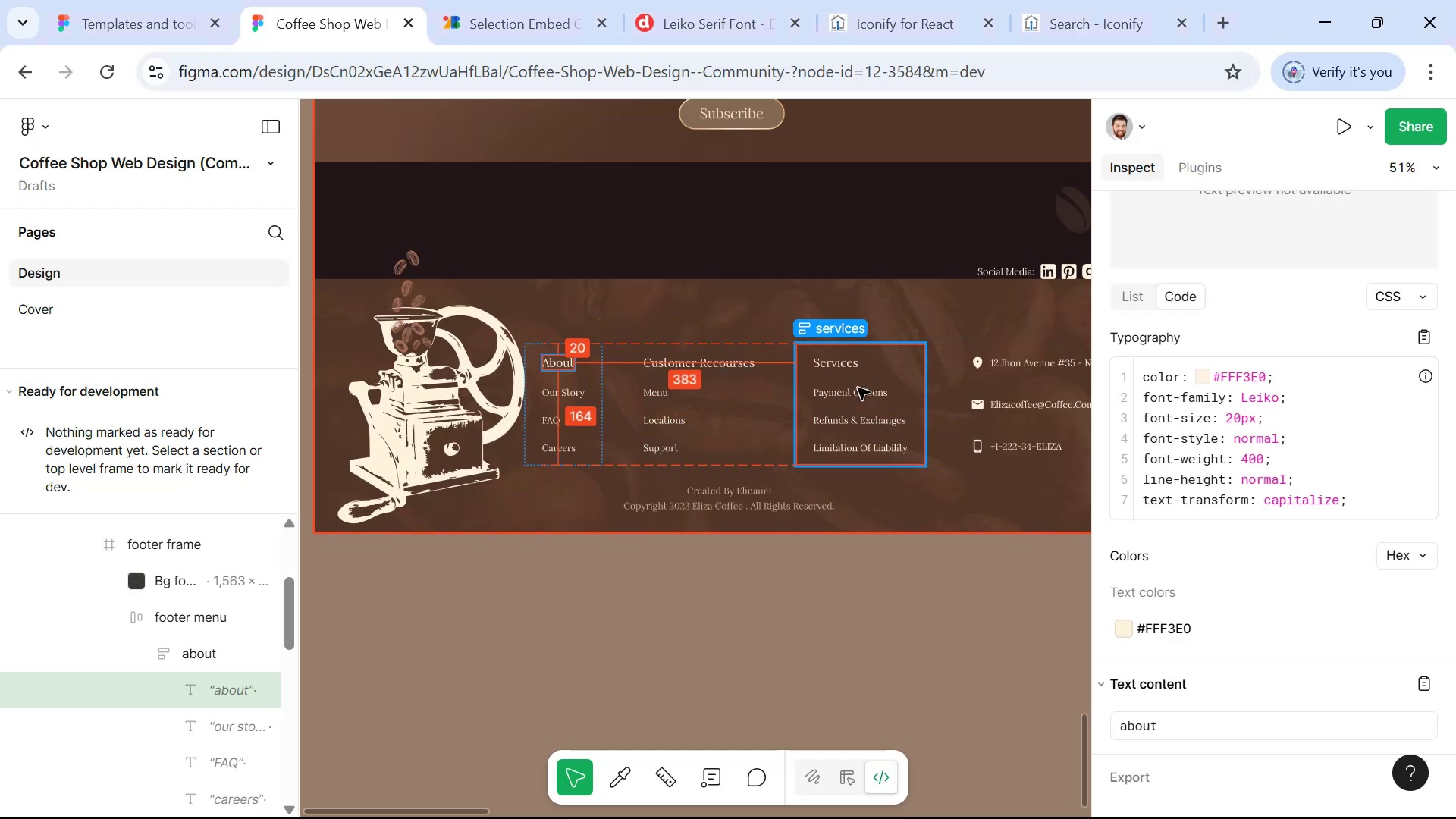 
hold_key(key=ControlLeft, duration=0.6)
scroll: coordinate [813, 541], scroll_direction: none, amount: 0.0
 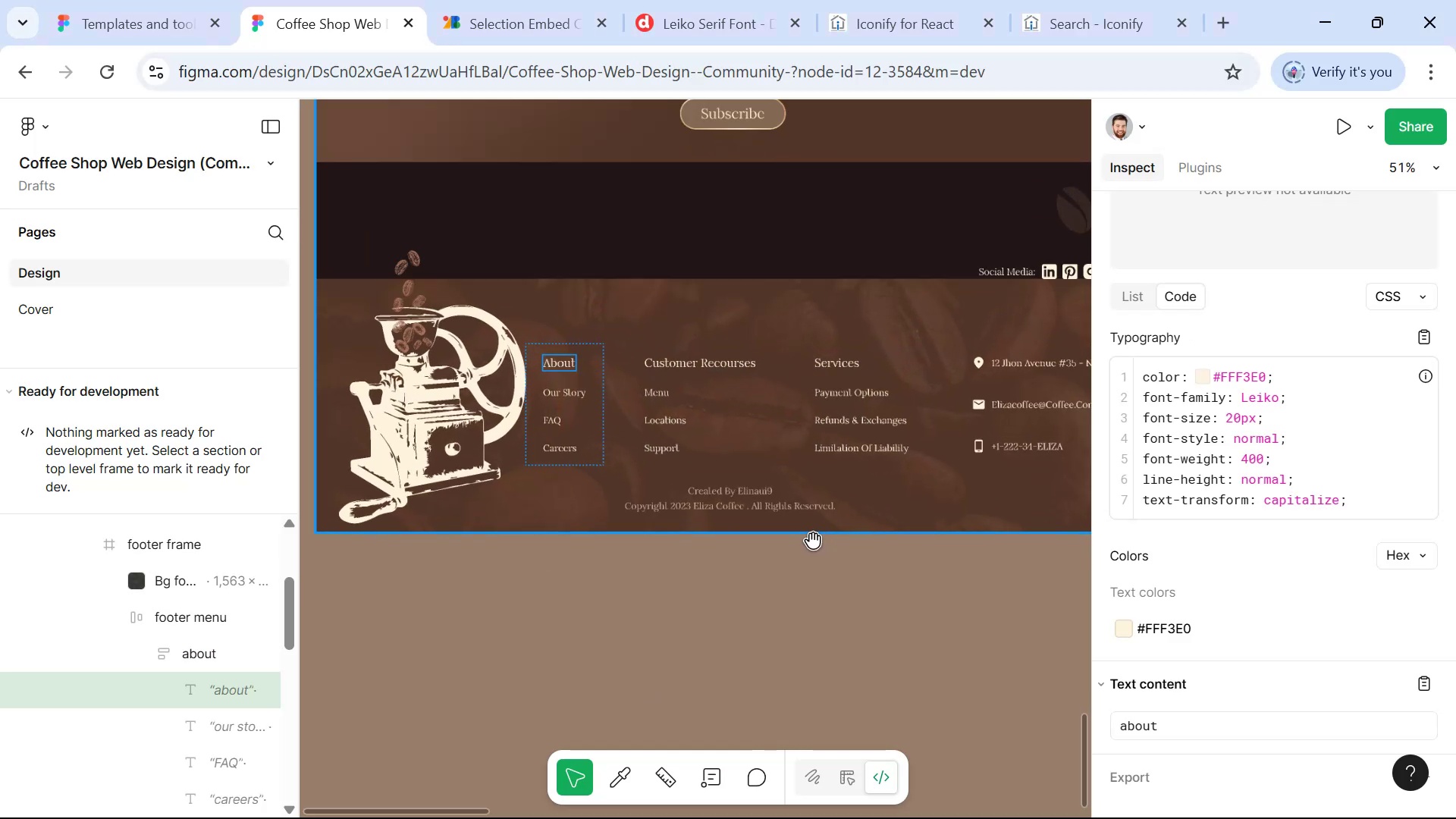 
key(Alt+Tab)
 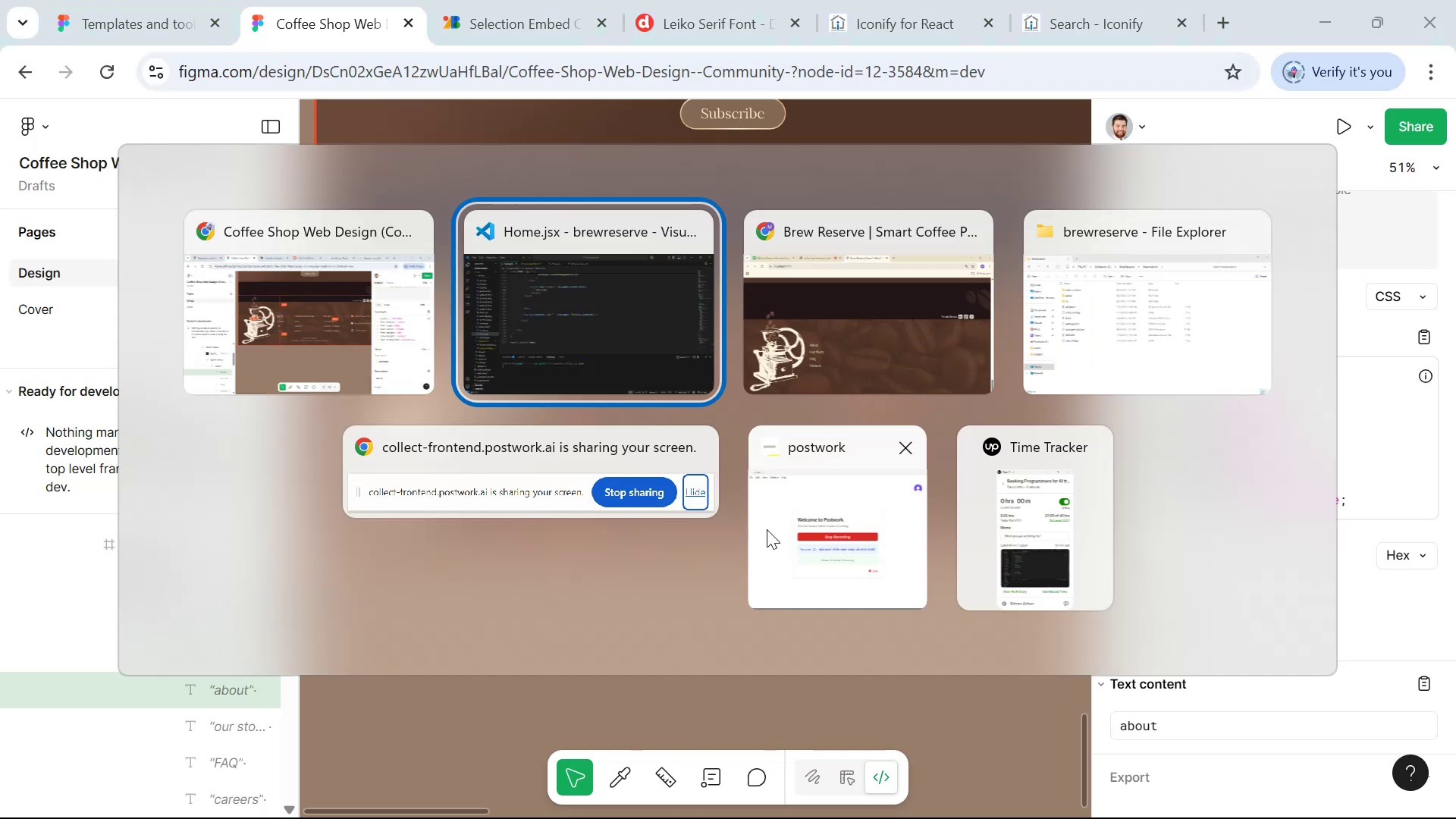 
key(Tab)
 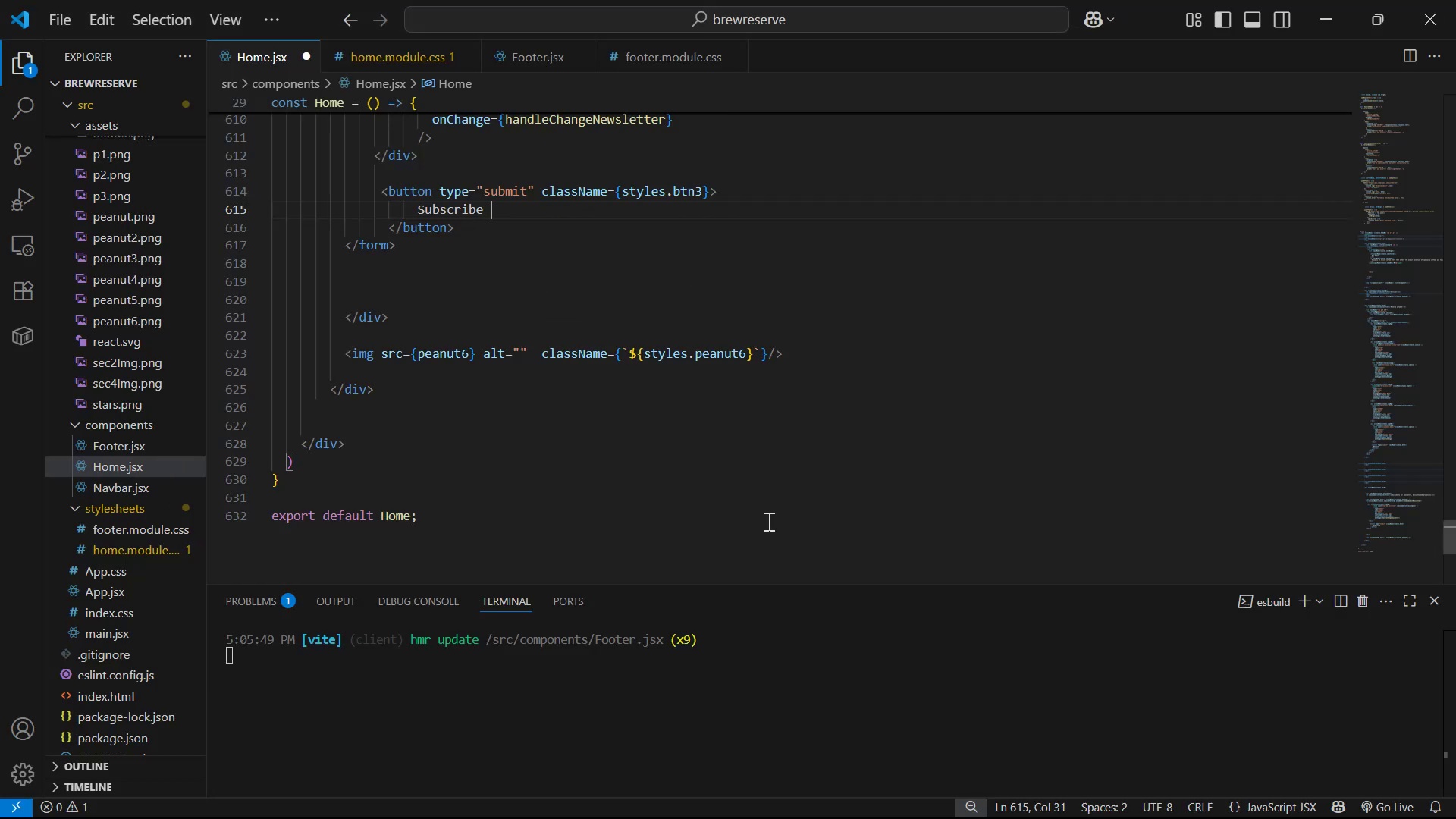 
key(Alt+AltLeft)
 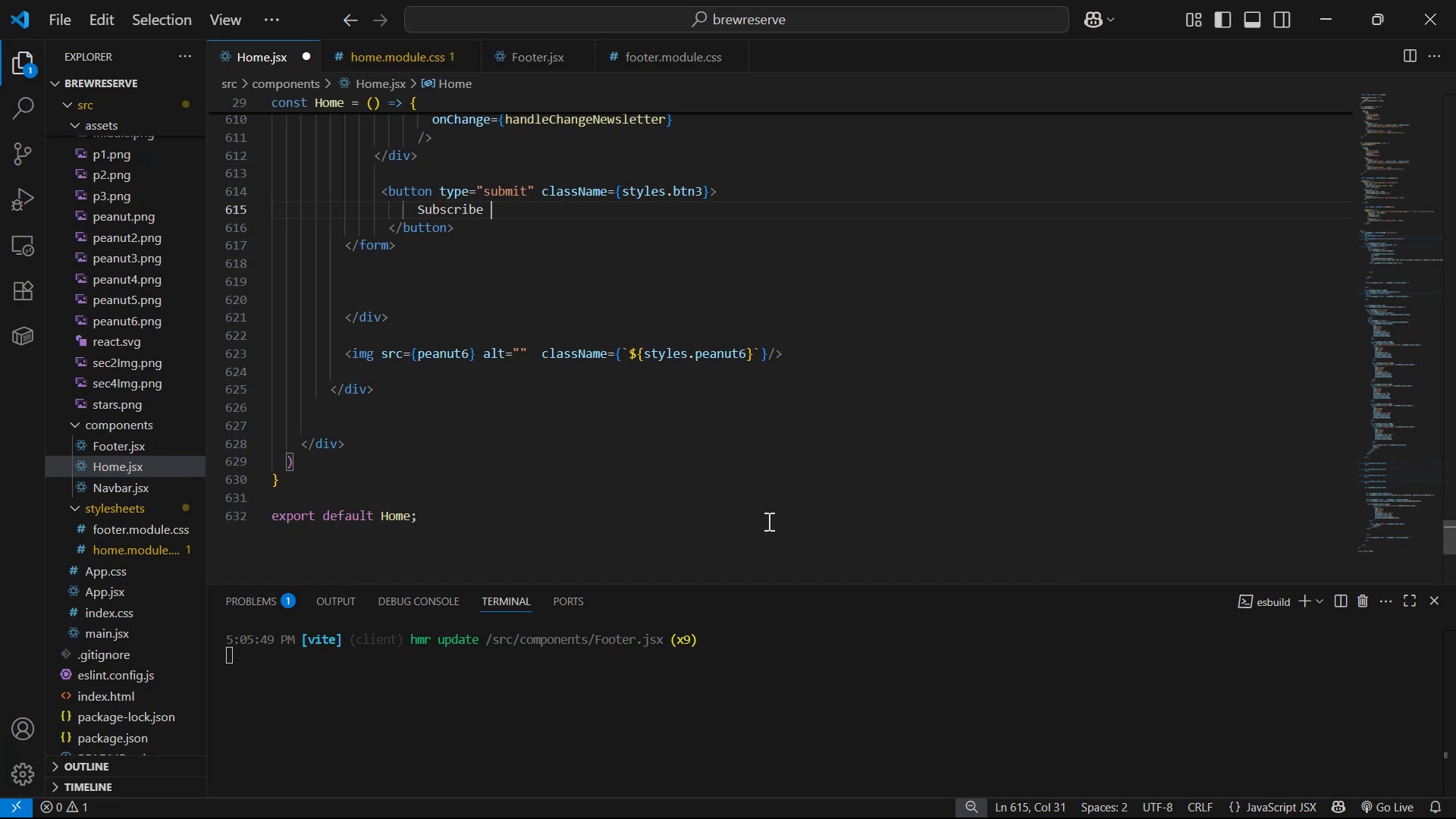 
key(Alt+Tab)
 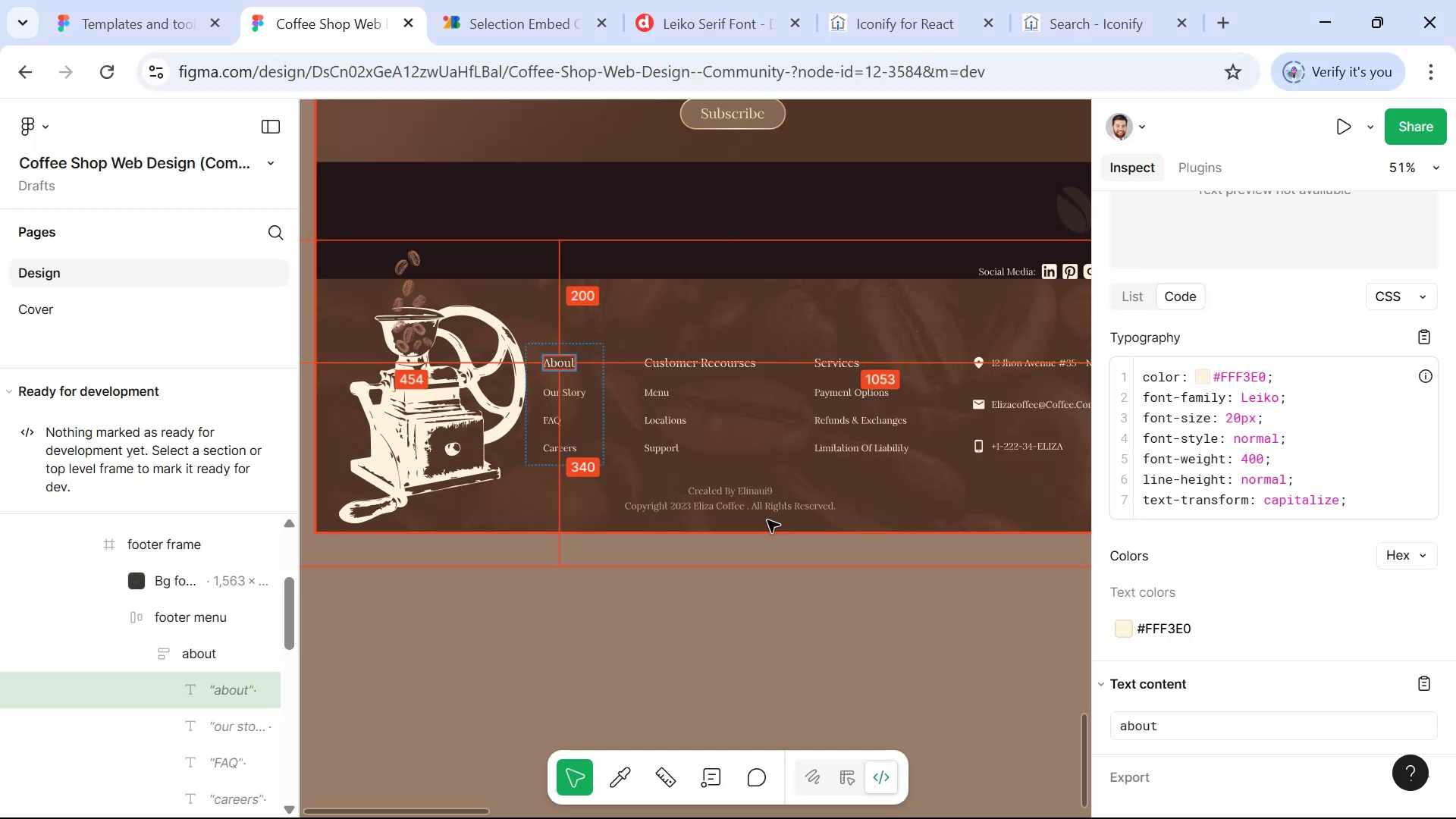 
hold_key(key=ControlLeft, duration=1.52)
scroll: coordinate [714, 410], scroll_direction: up, amount: 3.0
 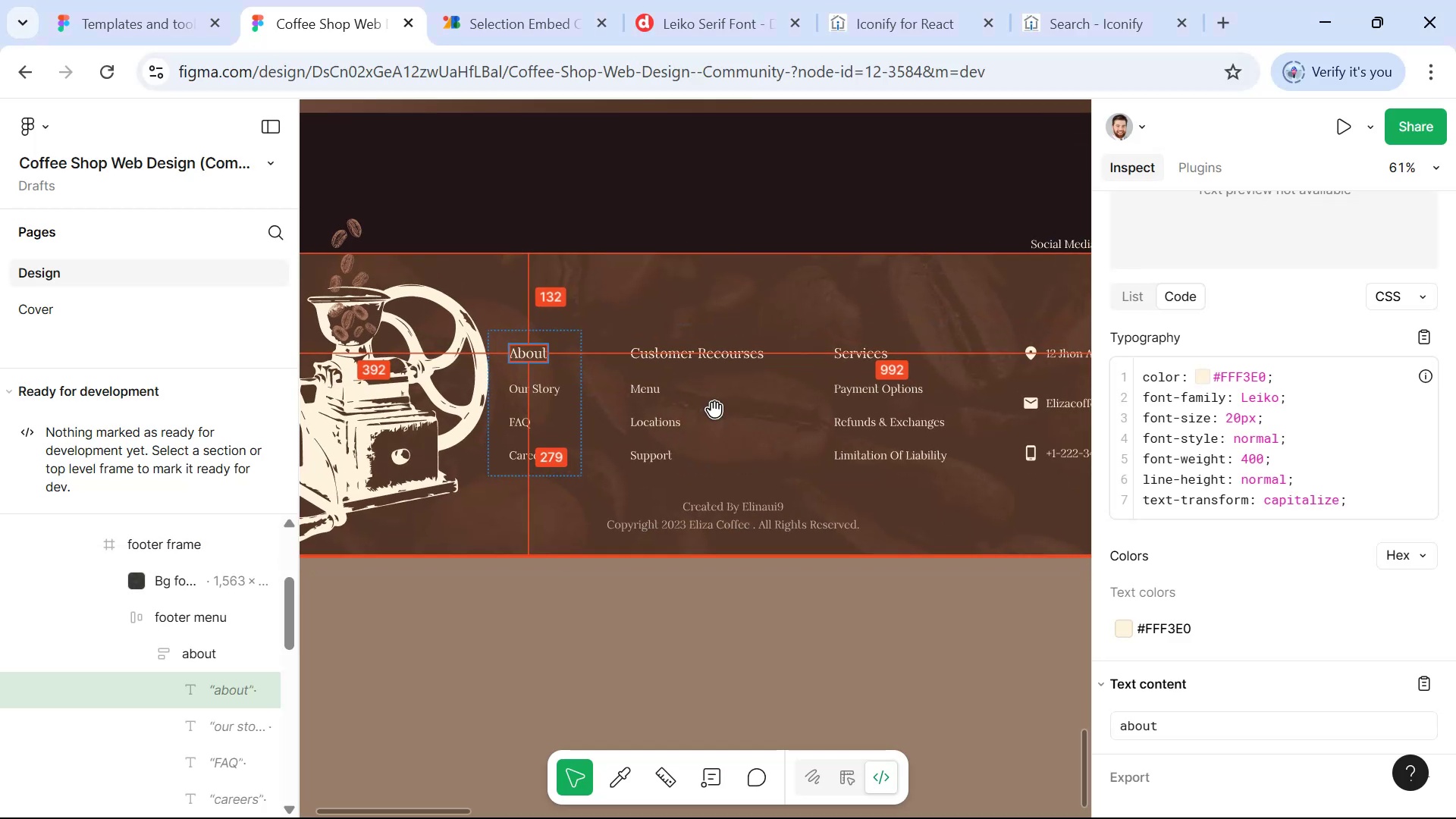 
hold_key(key=ControlLeft, duration=1.5)
scroll: coordinate [731, 406], scroll_direction: up, amount: 9.0
 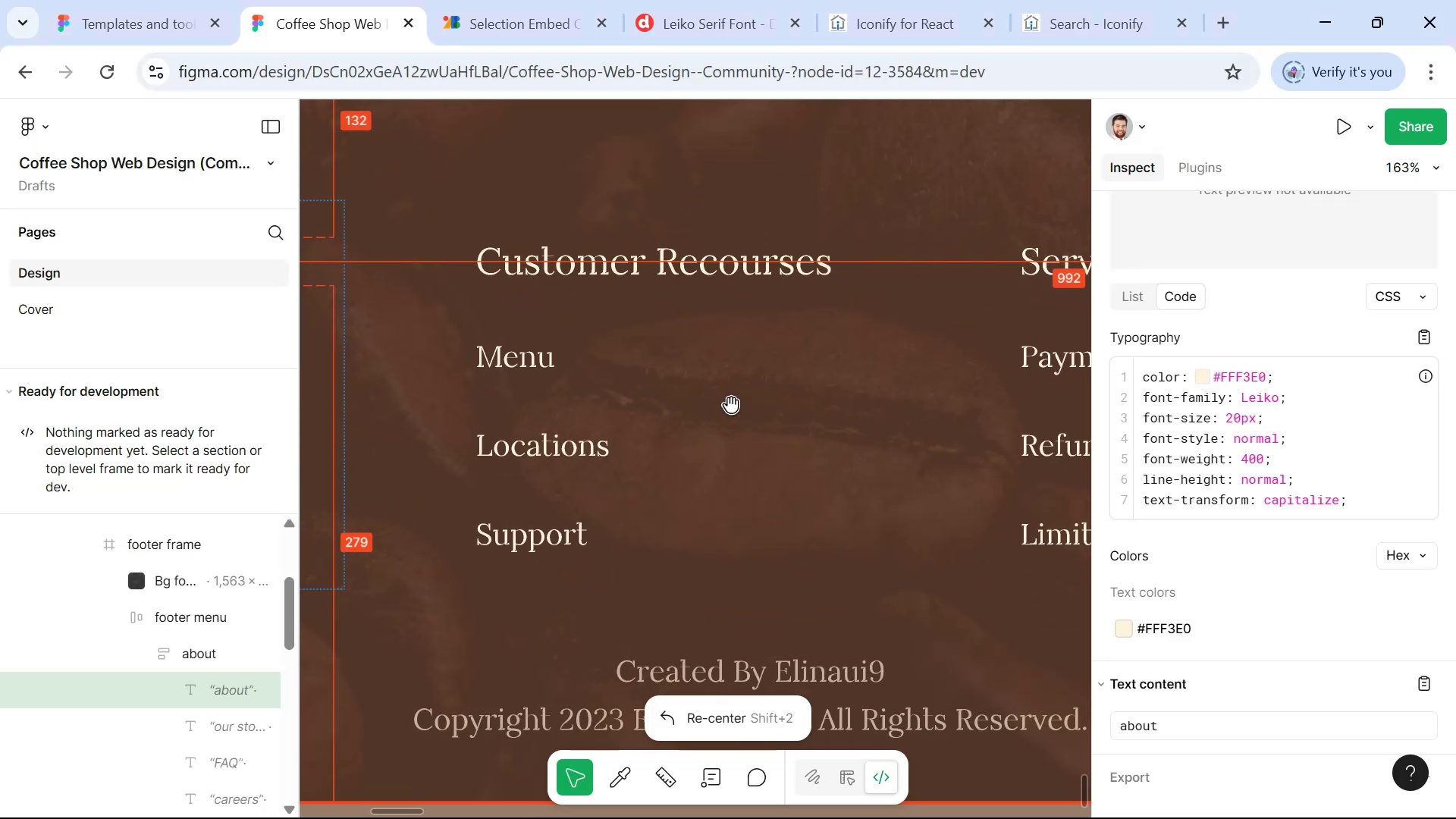 
hold_key(key=ControlLeft, duration=1.51)
scroll: coordinate [731, 405], scroll_direction: down, amount: 7.0
 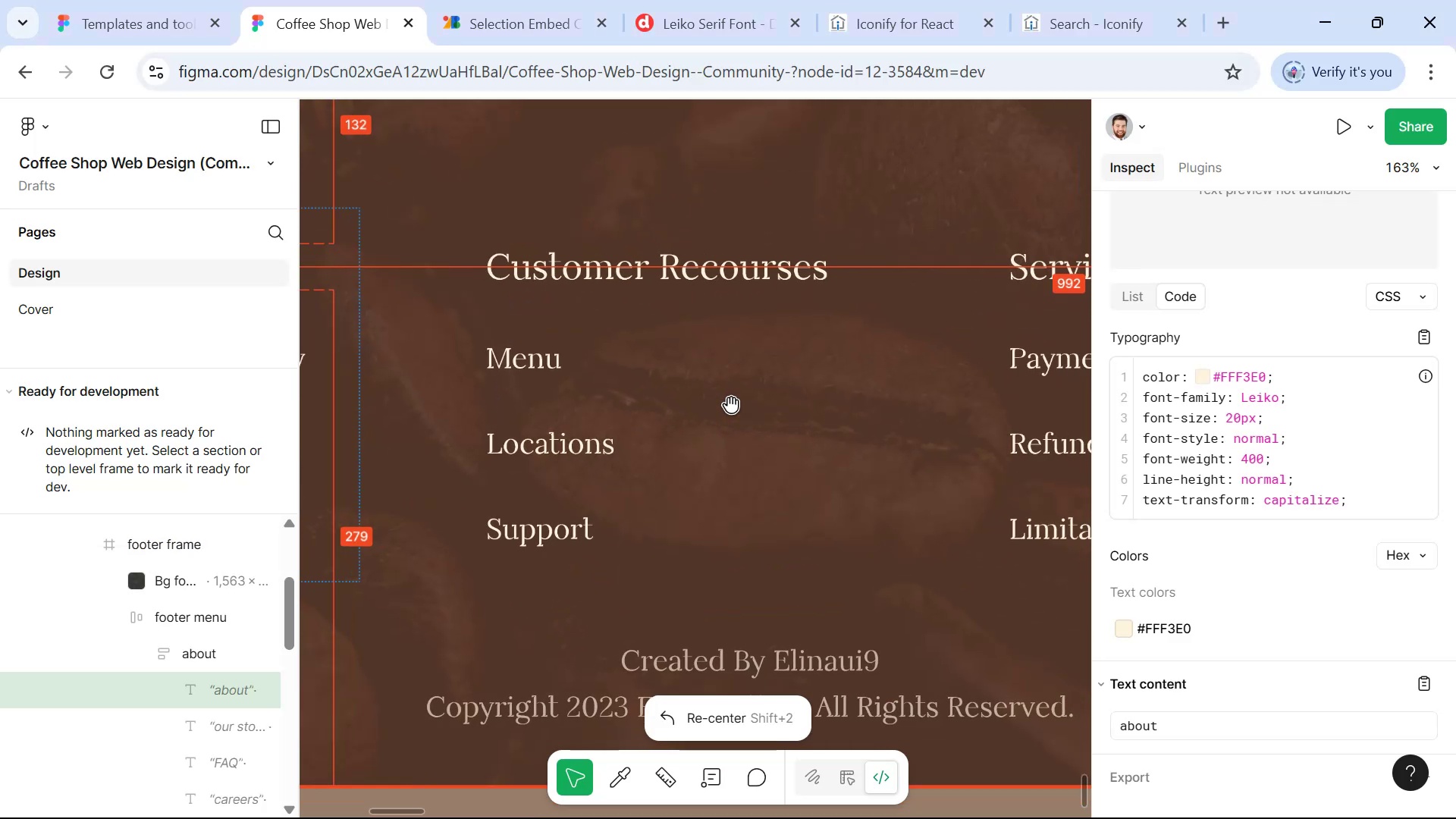 
hold_key(key=ControlLeft, duration=0.58)
 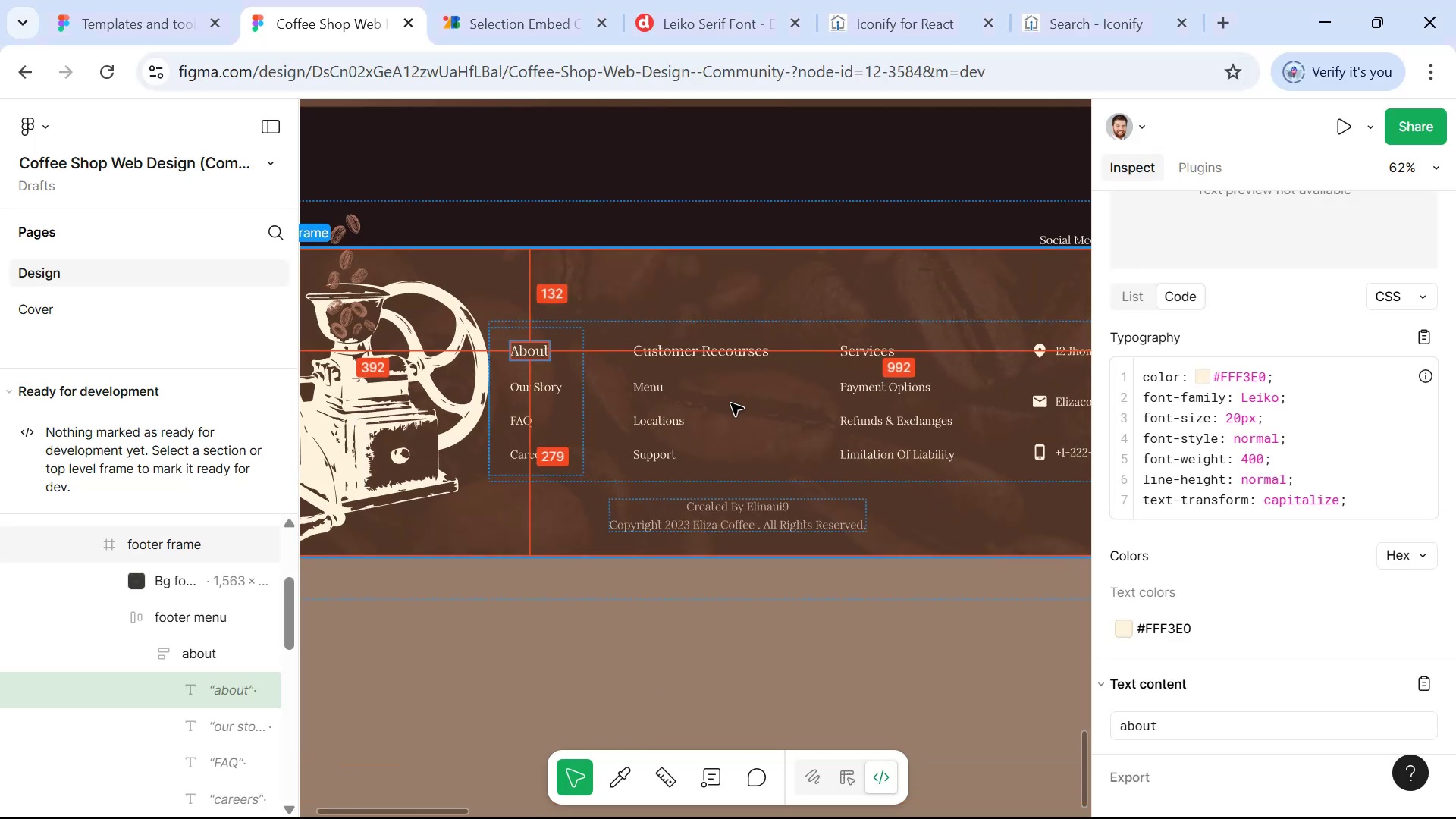 
key(Alt+Tab)
 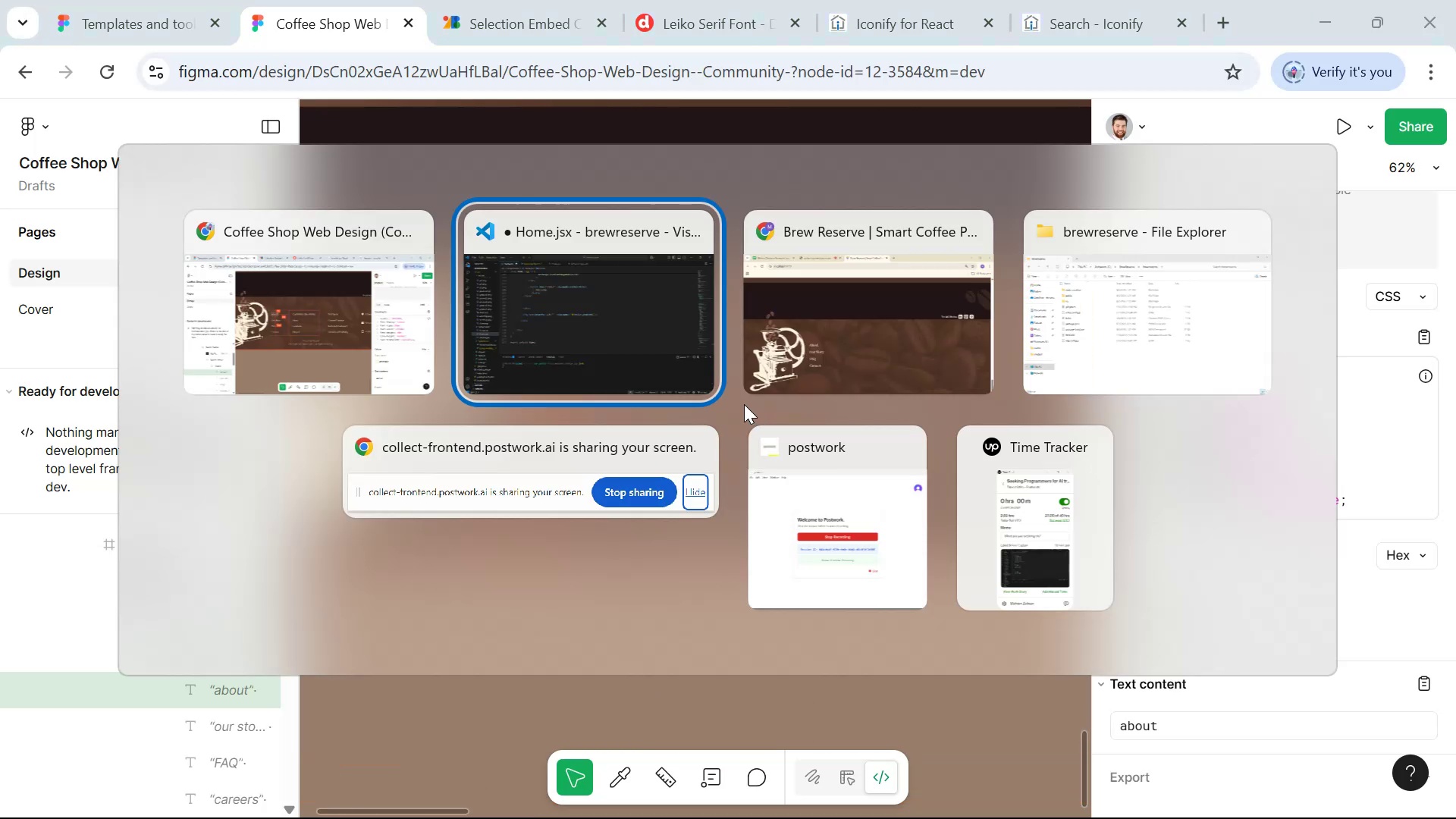 
scroll: coordinate [600, 323], scroll_direction: up, amount: 5.0
 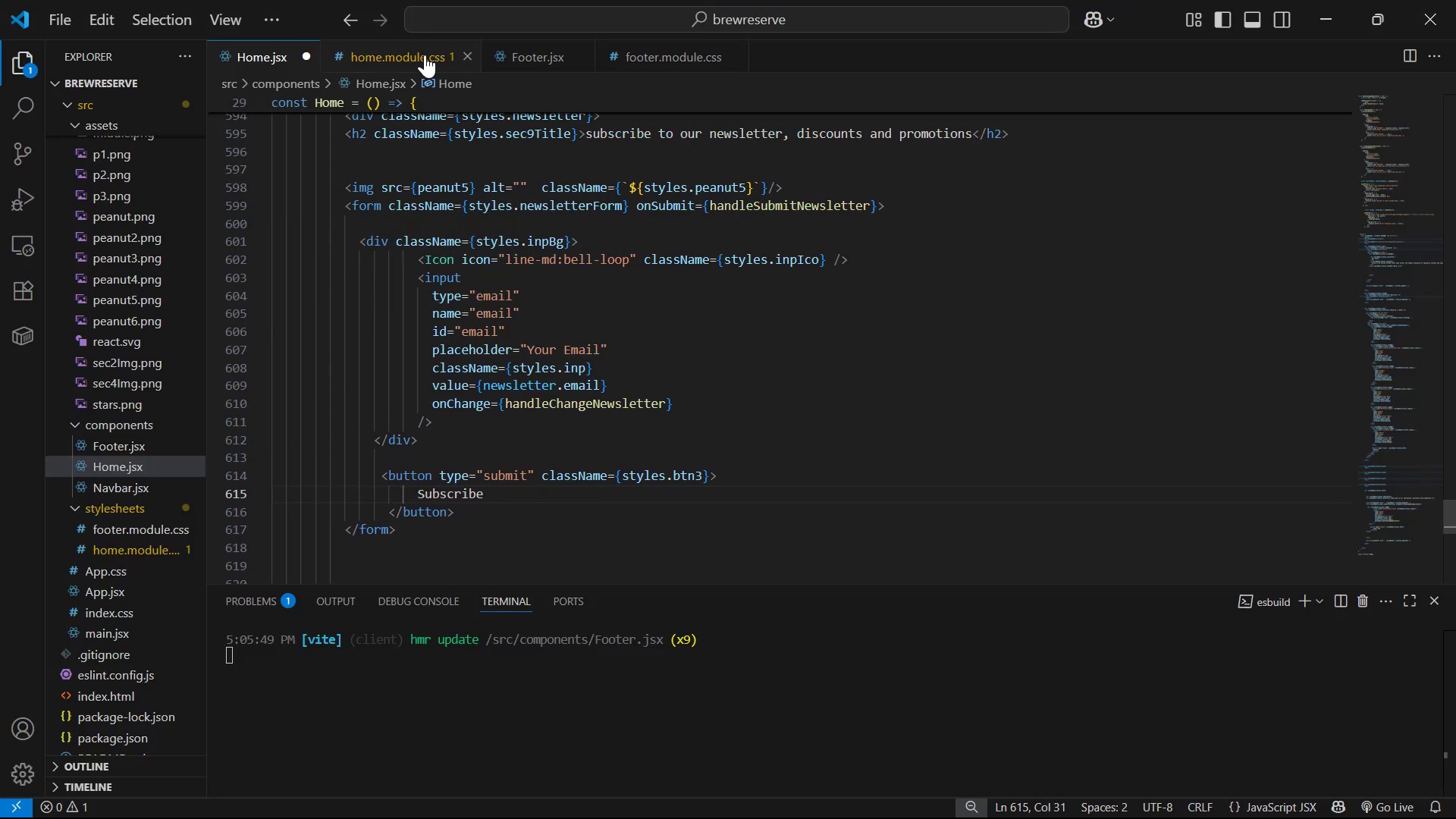 
key(Control+S)
 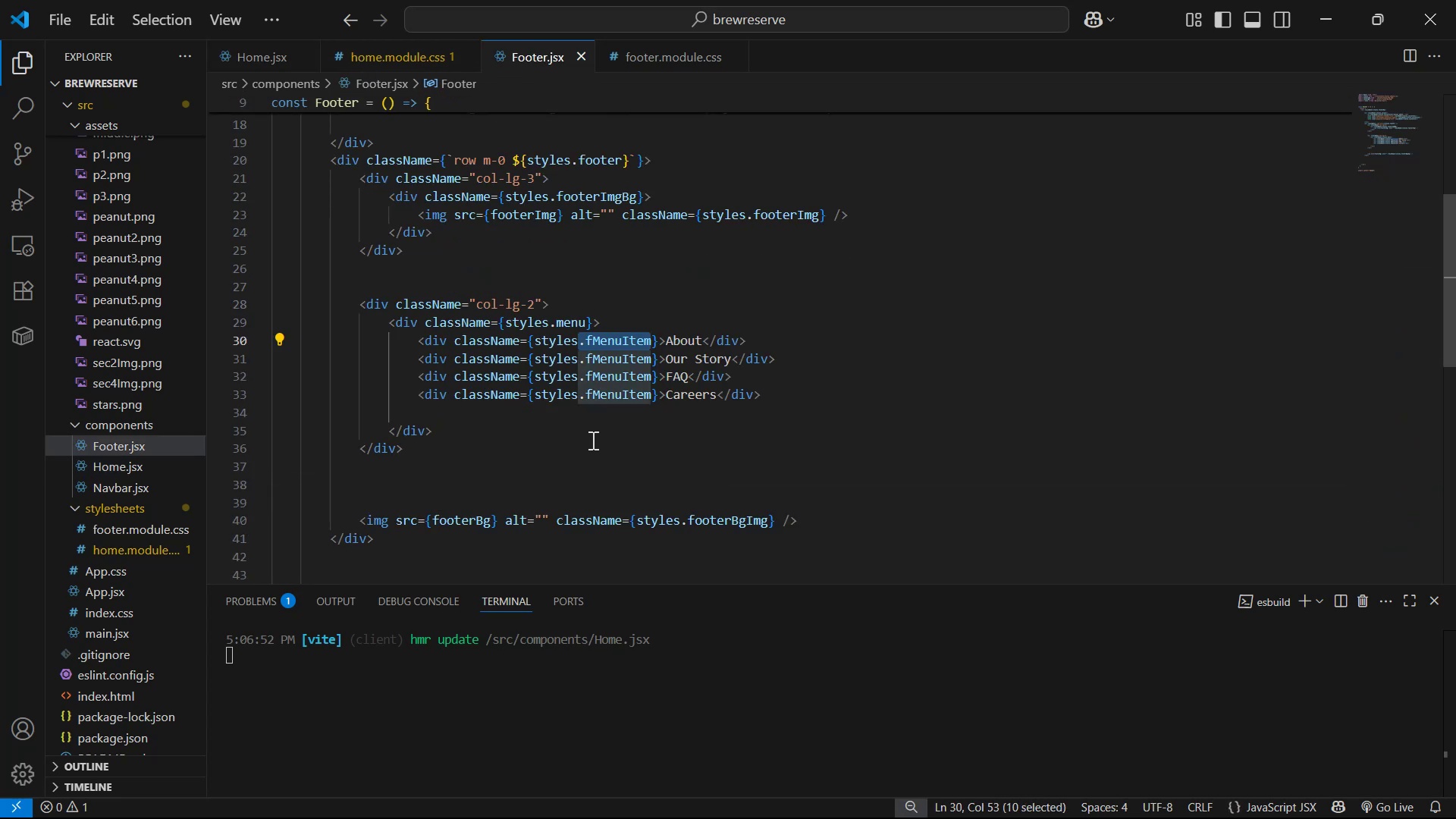 
left_click([419, 435])
 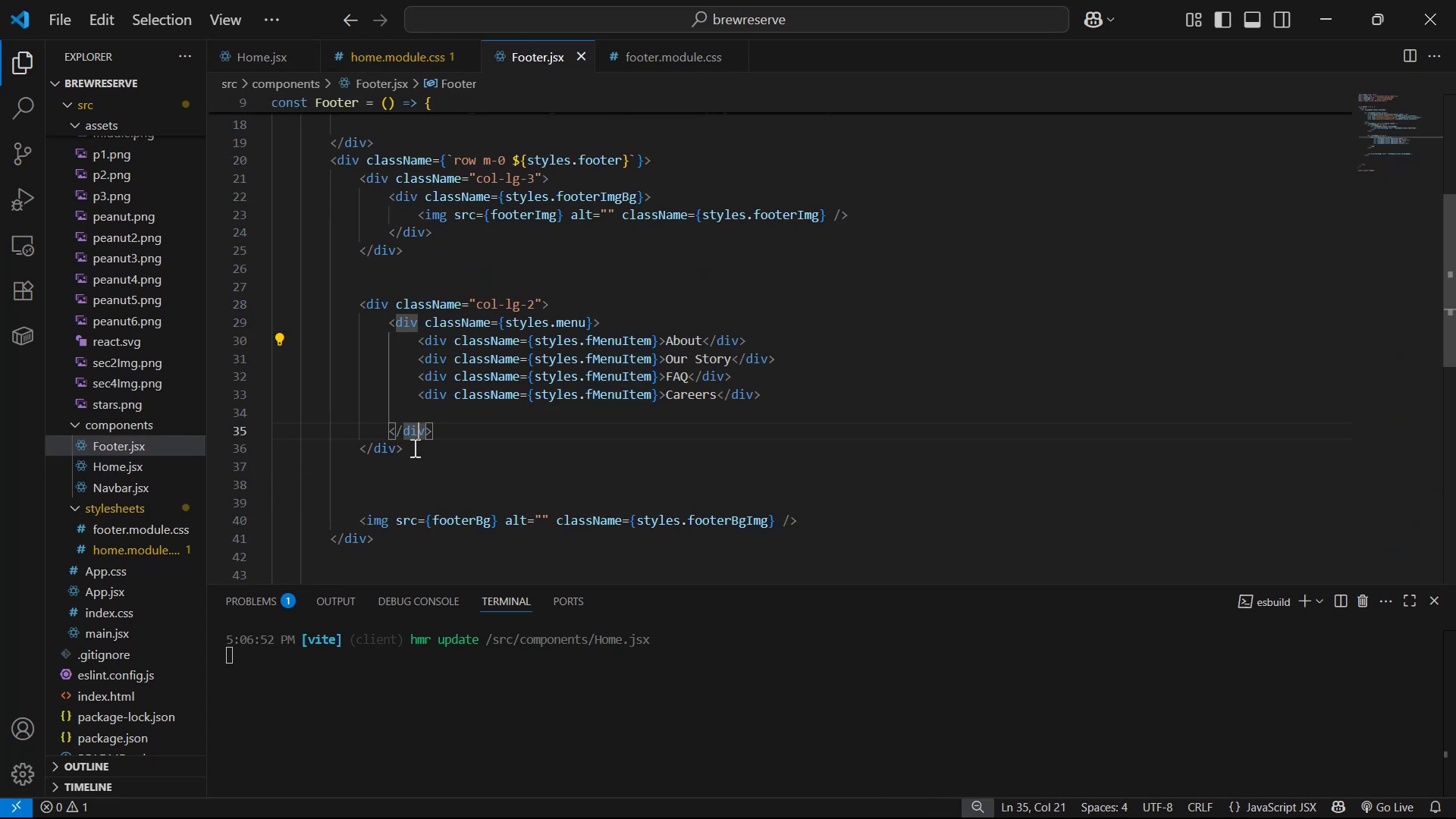 
left_click_drag(start_coordinate=[403, 454], to_coordinate=[362, 290])
 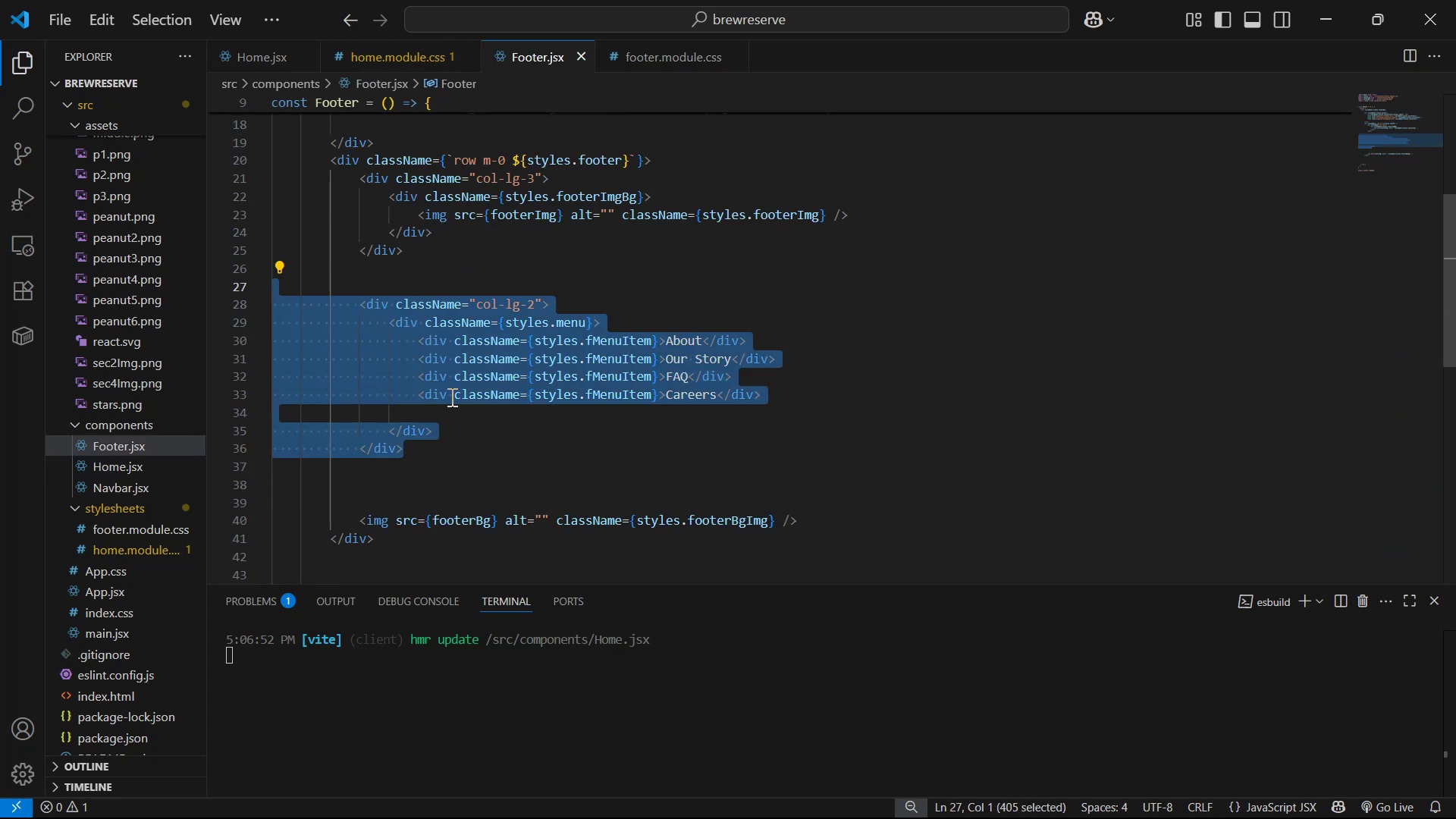 
key(Alt+Shift+ArrowDown)
 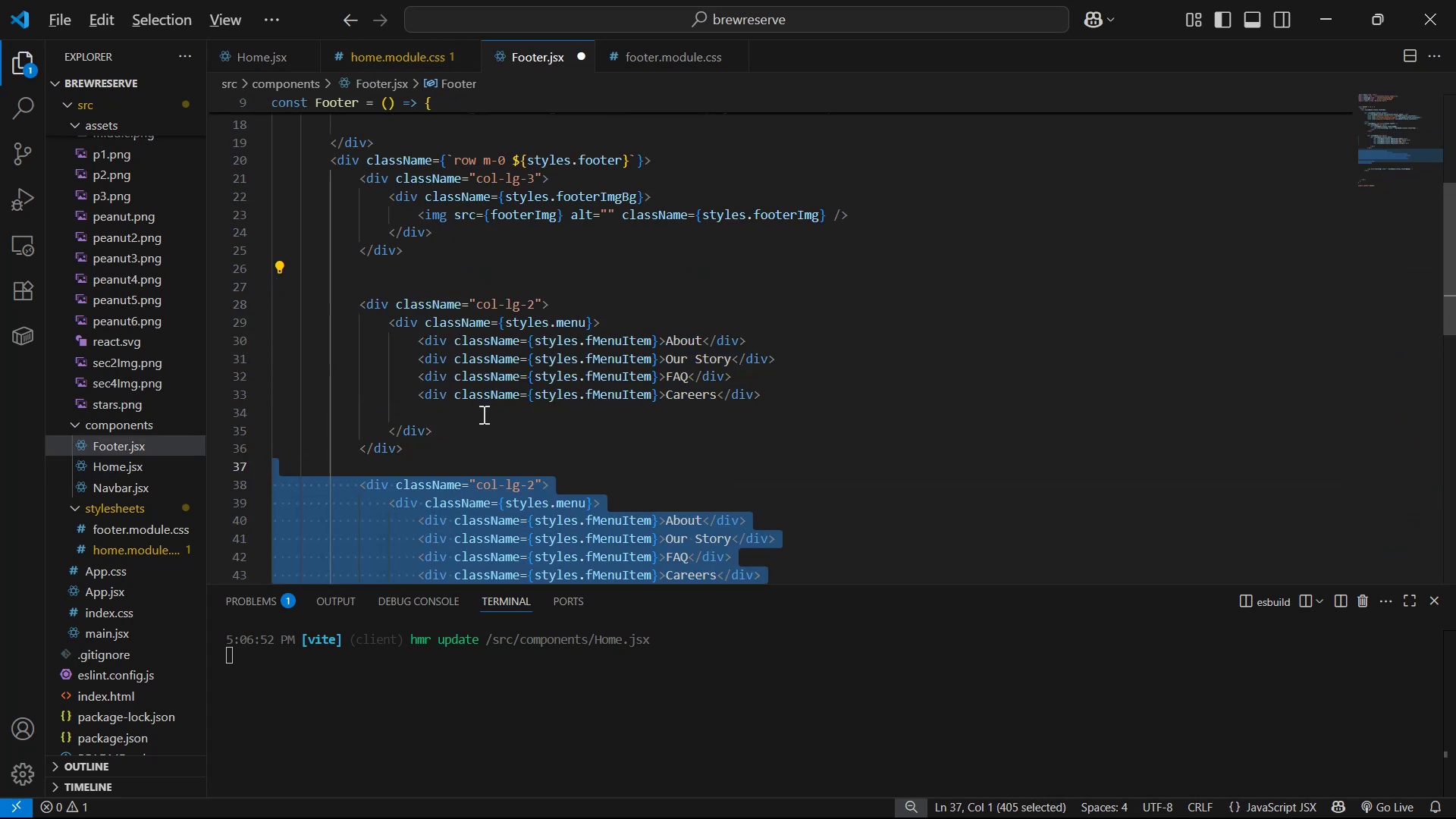 
key(Alt+Shift+ArrowDown)
 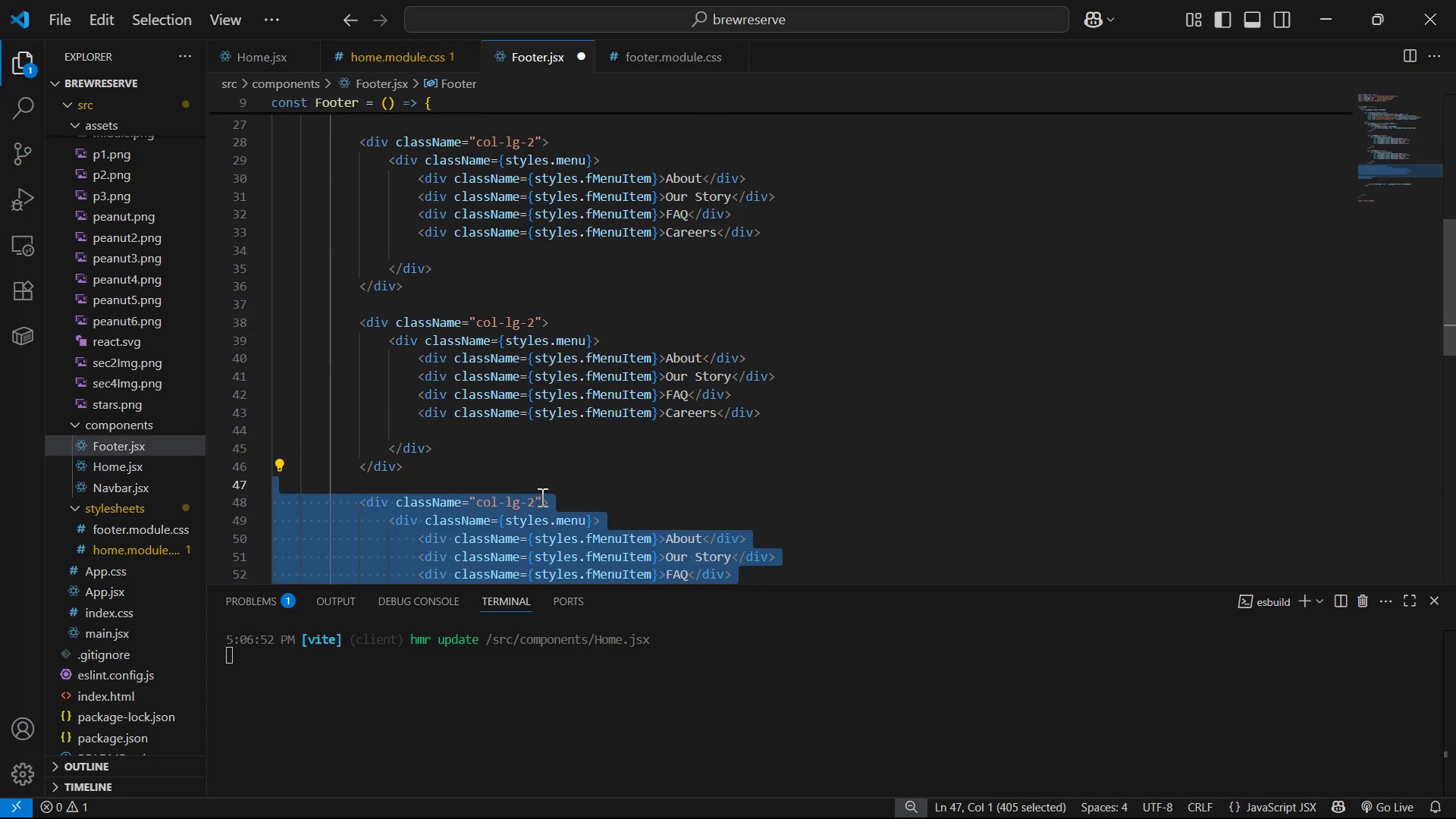 
left_click([537, 504])
 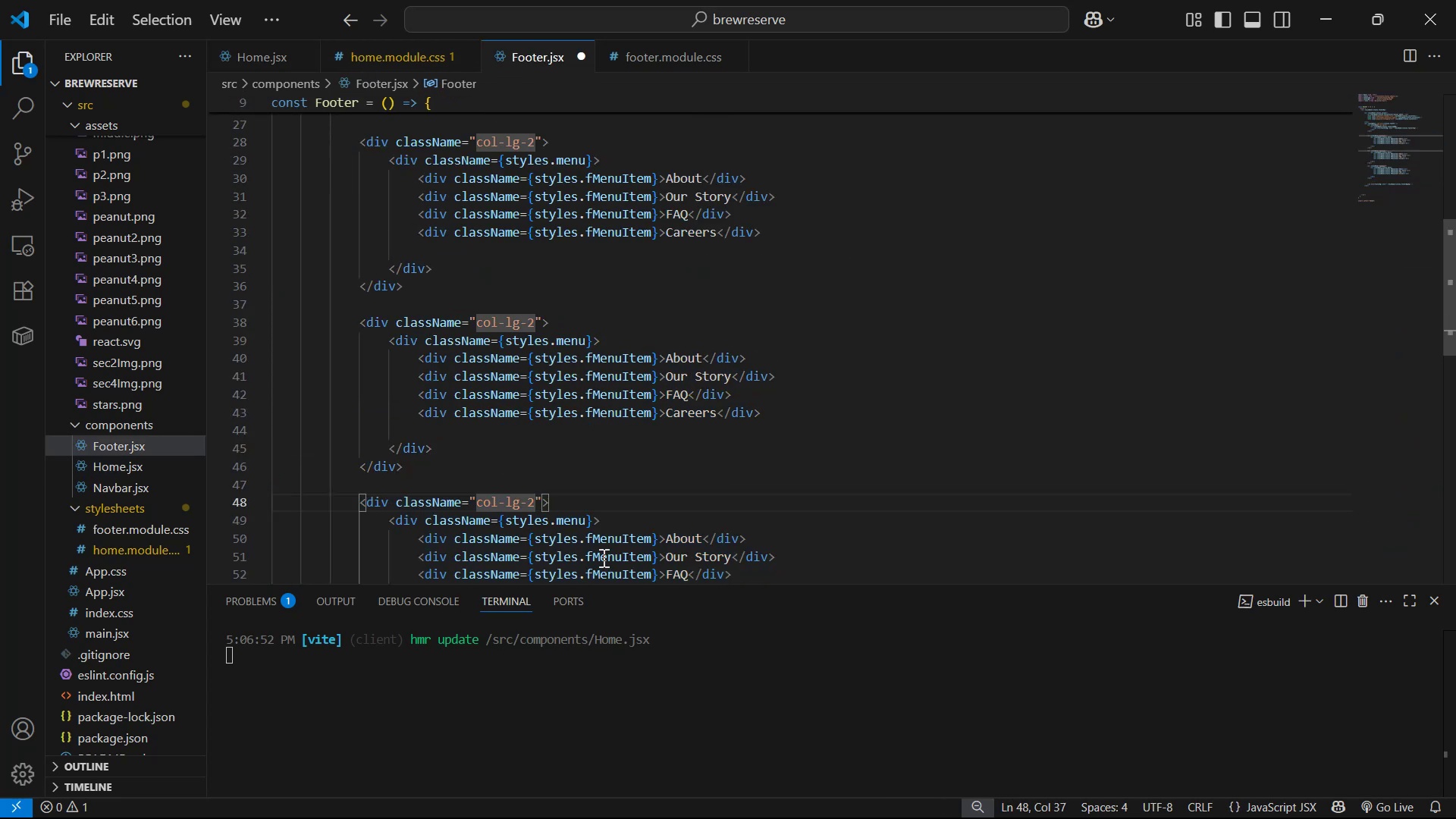 
key(Backspace)
 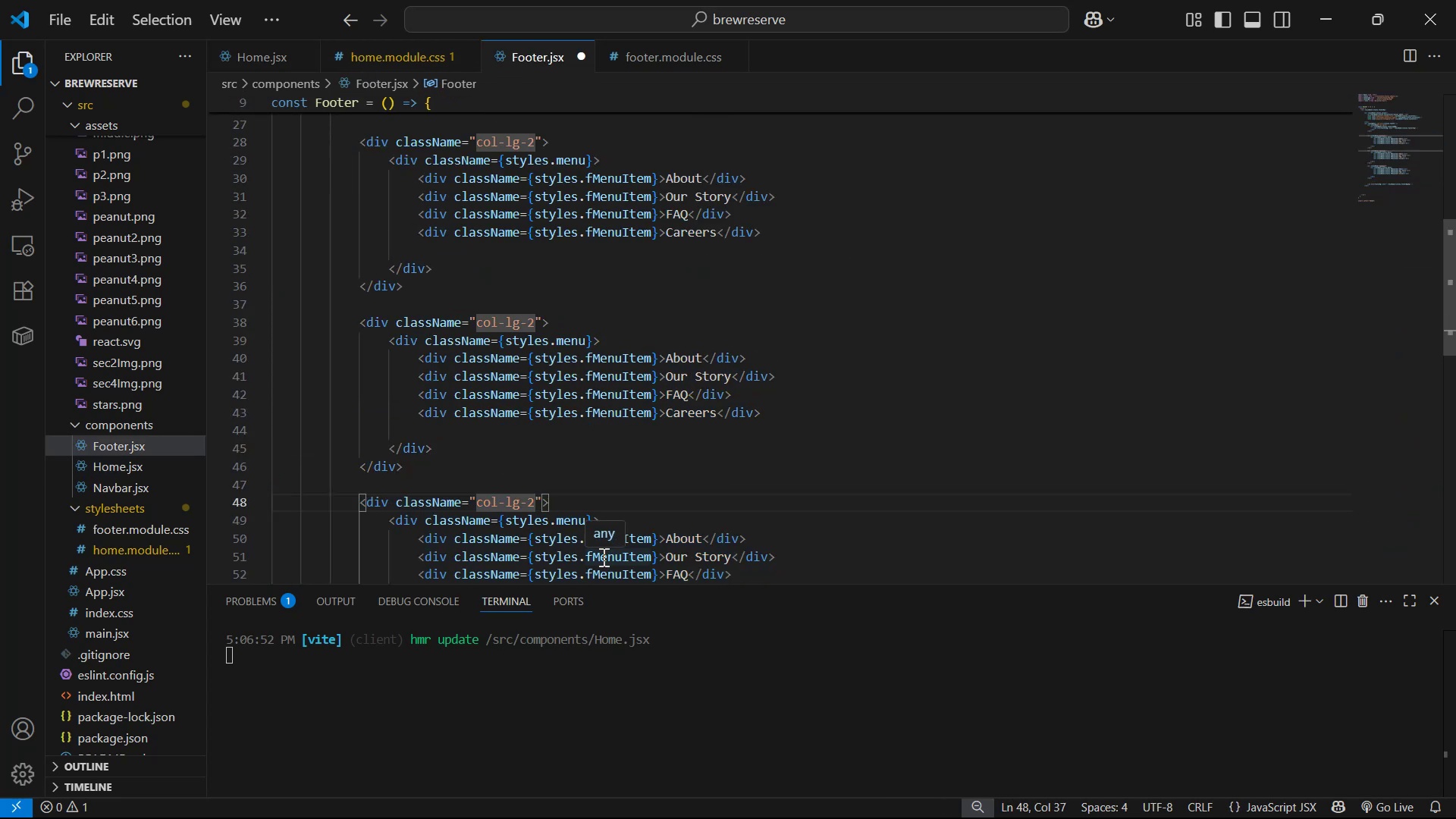 
key(3)
 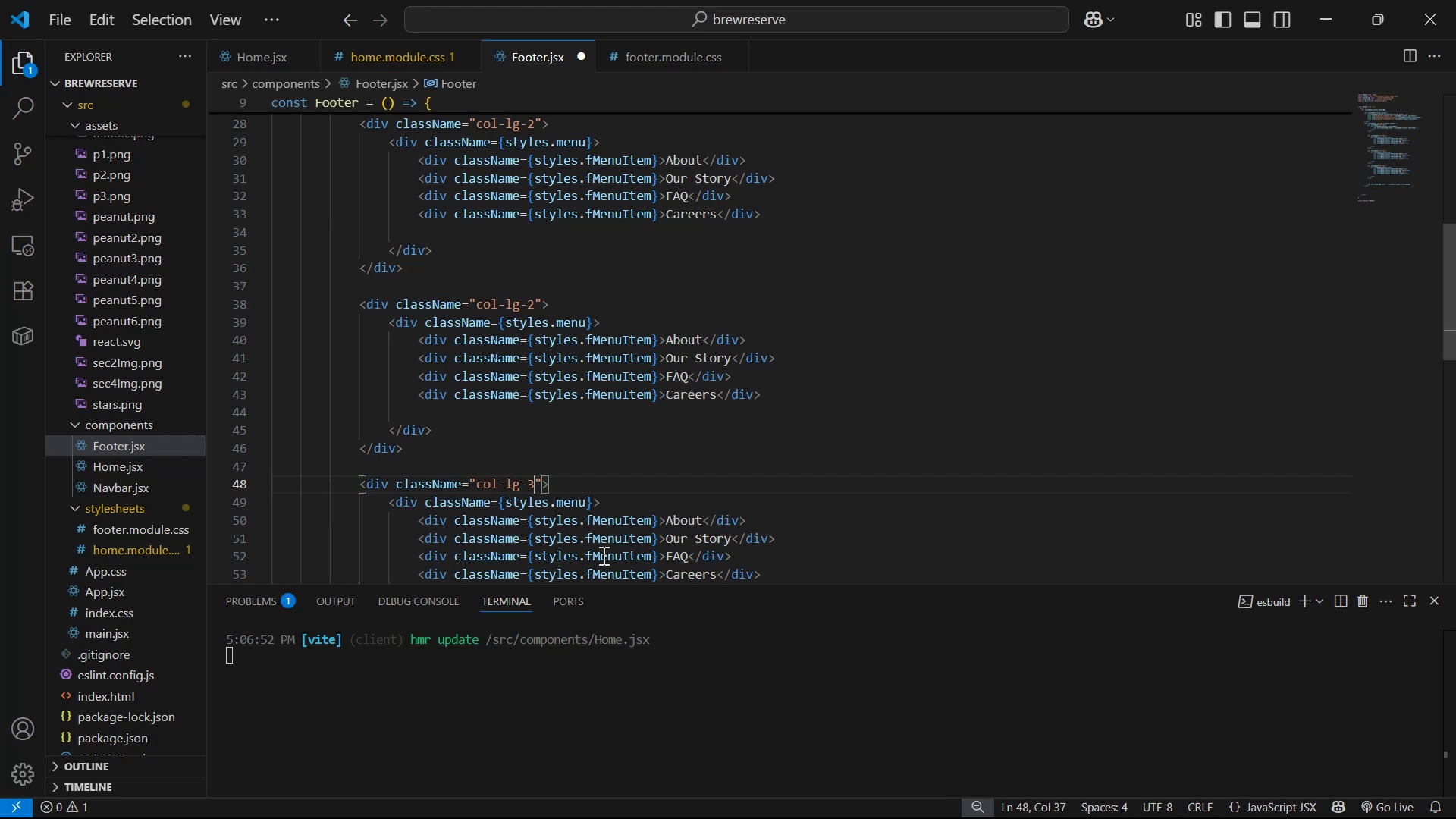 
key(Control+S)
 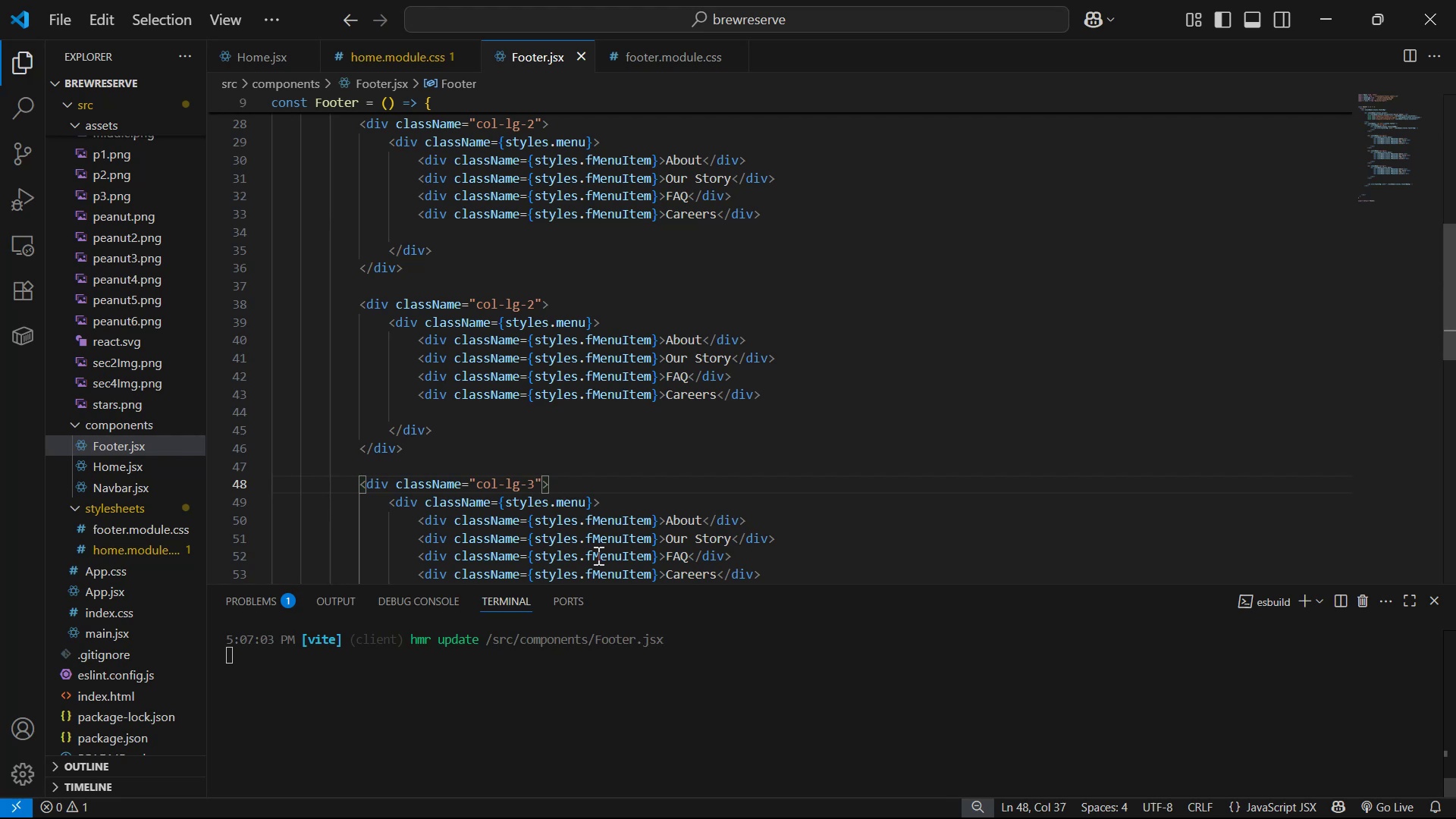 
key(Alt+Tab)
 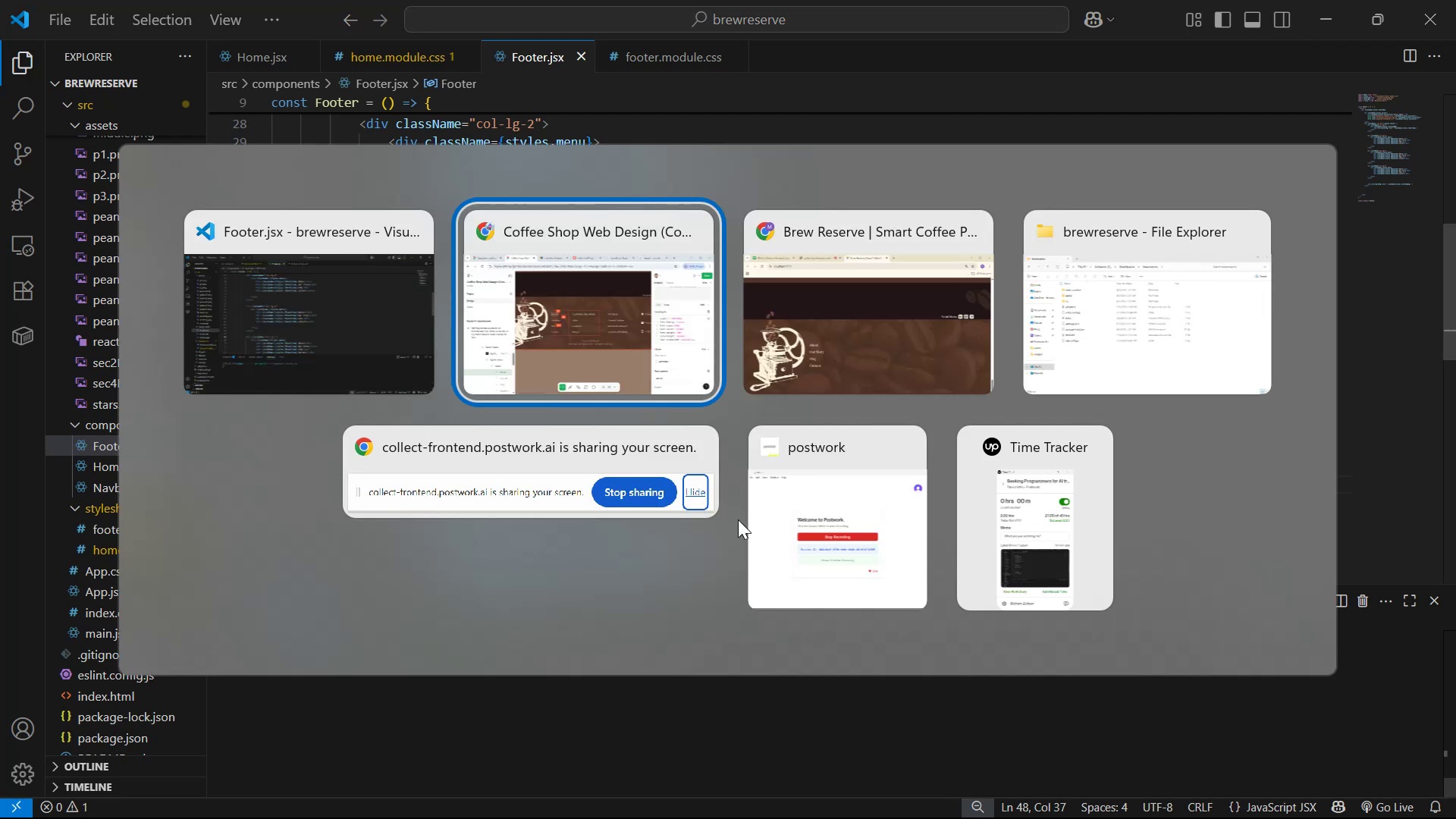 
key(Alt+Tab)
 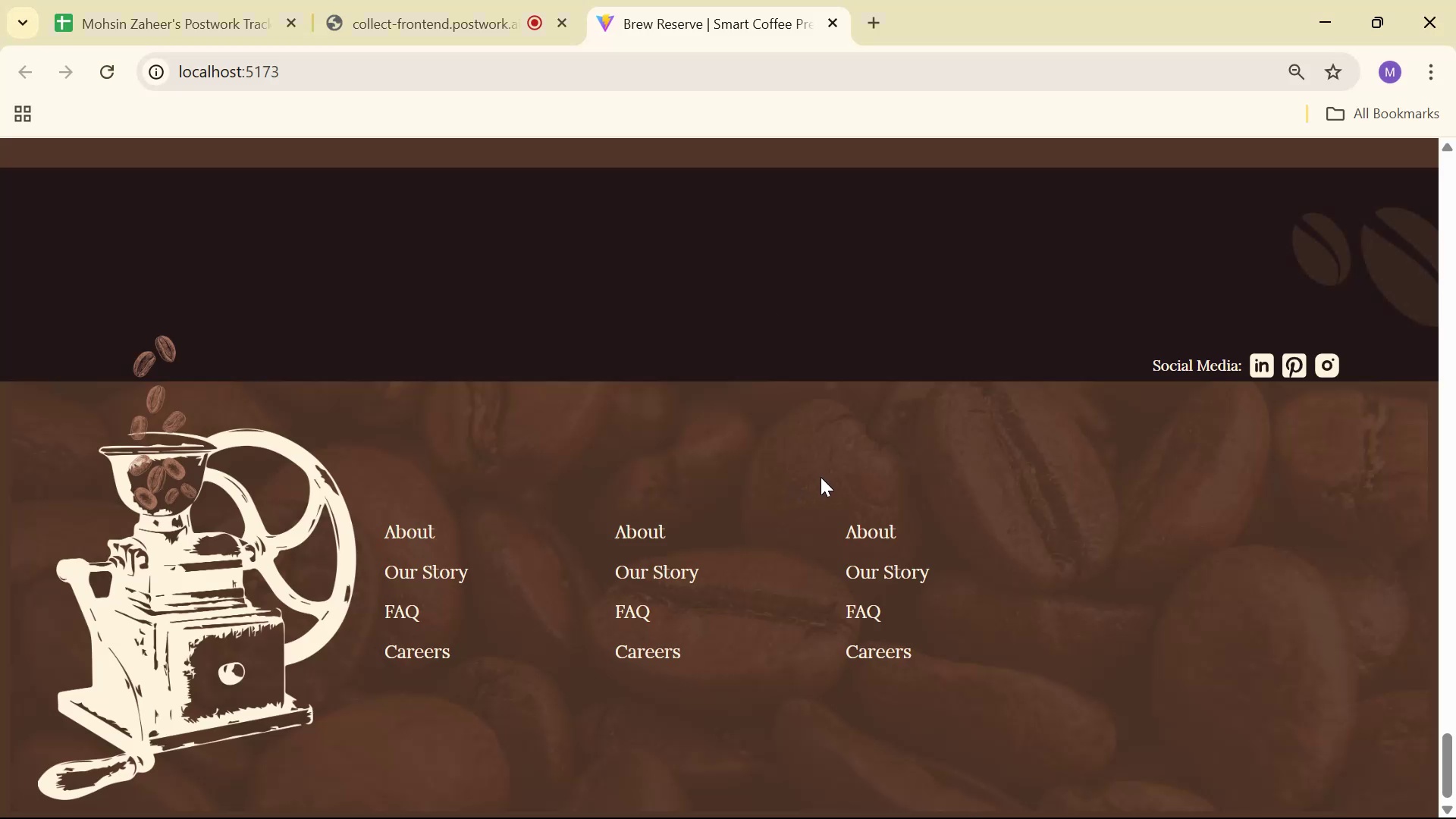 
key(Alt+Tab)
 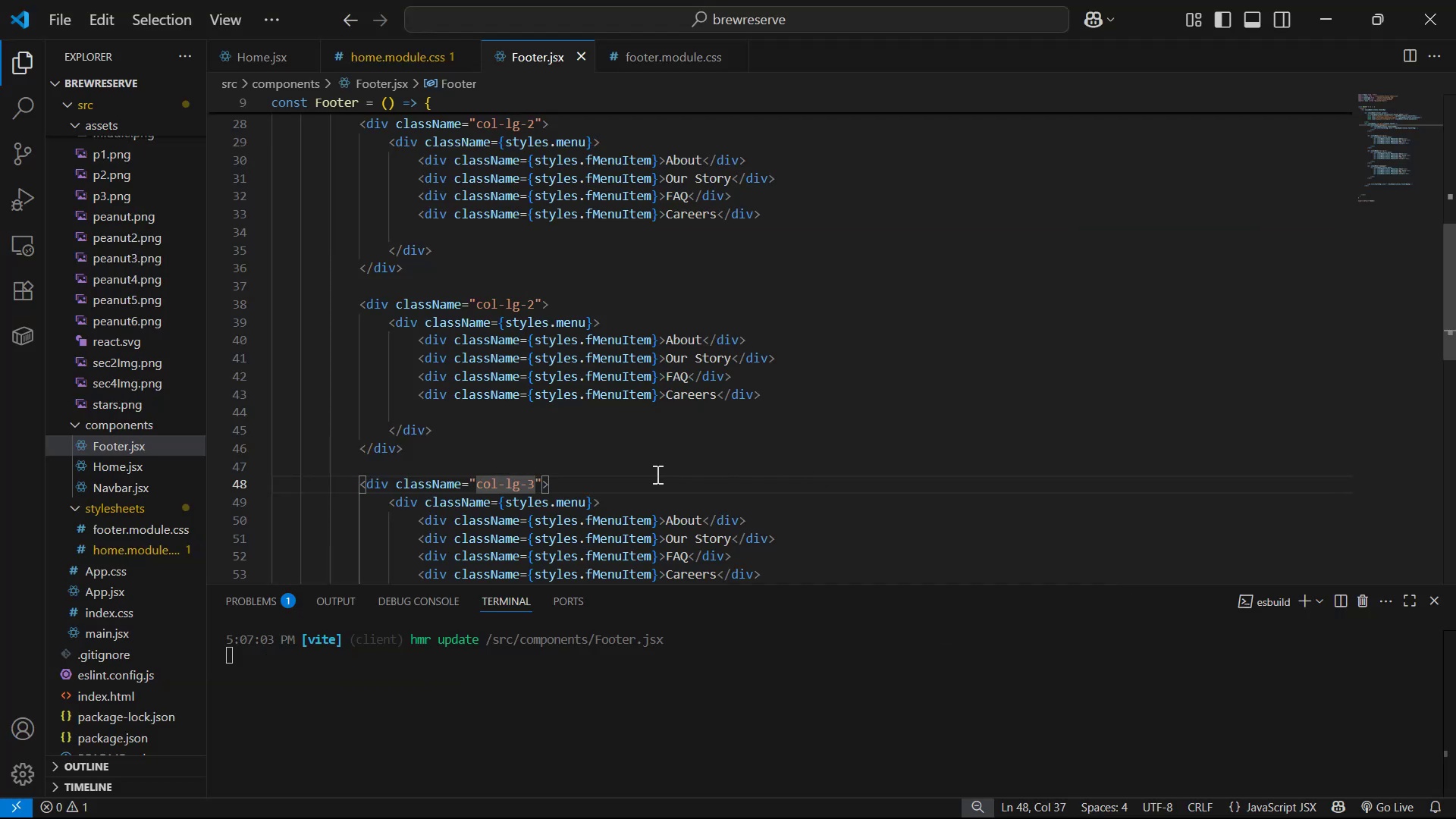 
key(Backspace)
 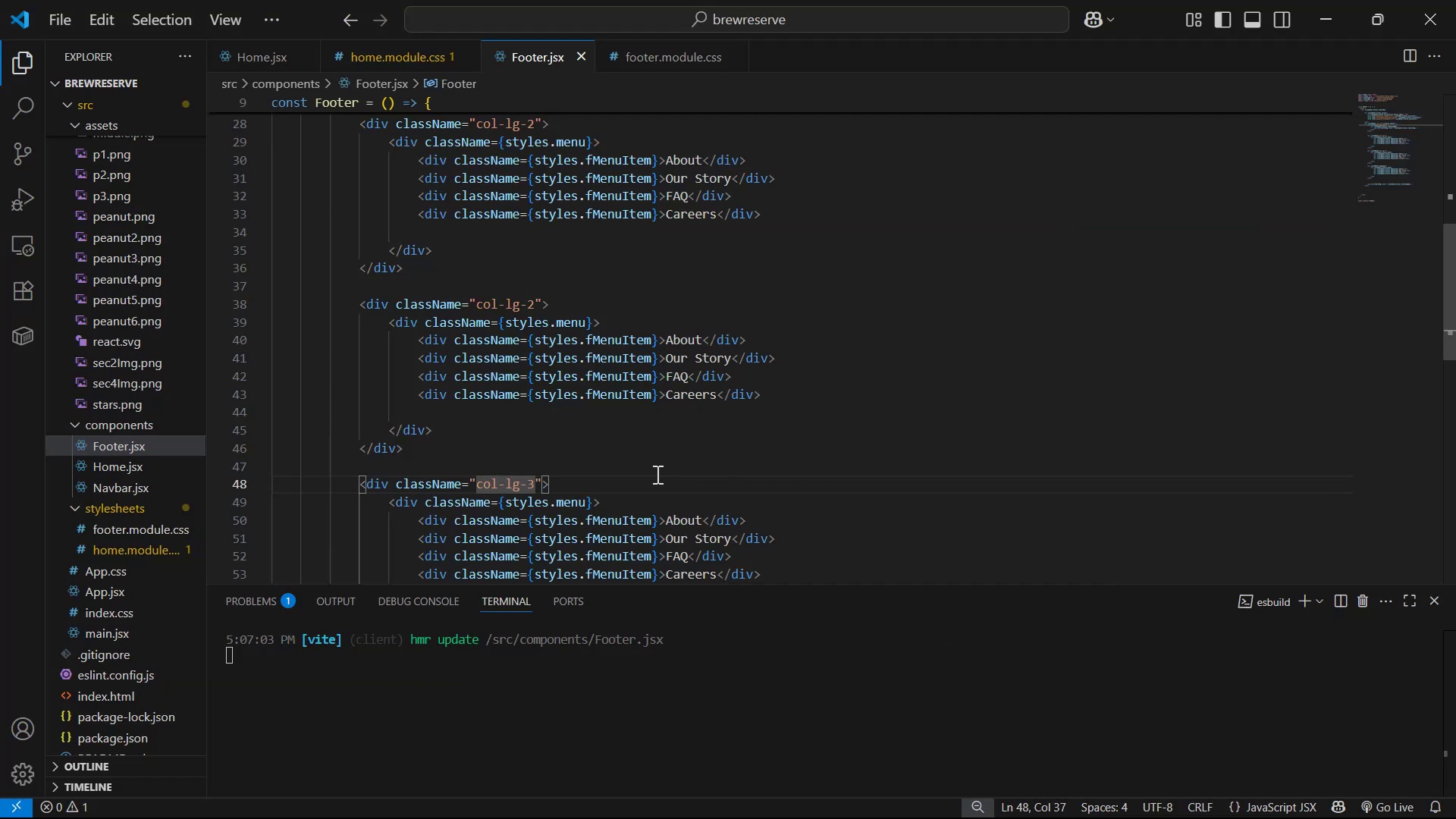 
key(2)
 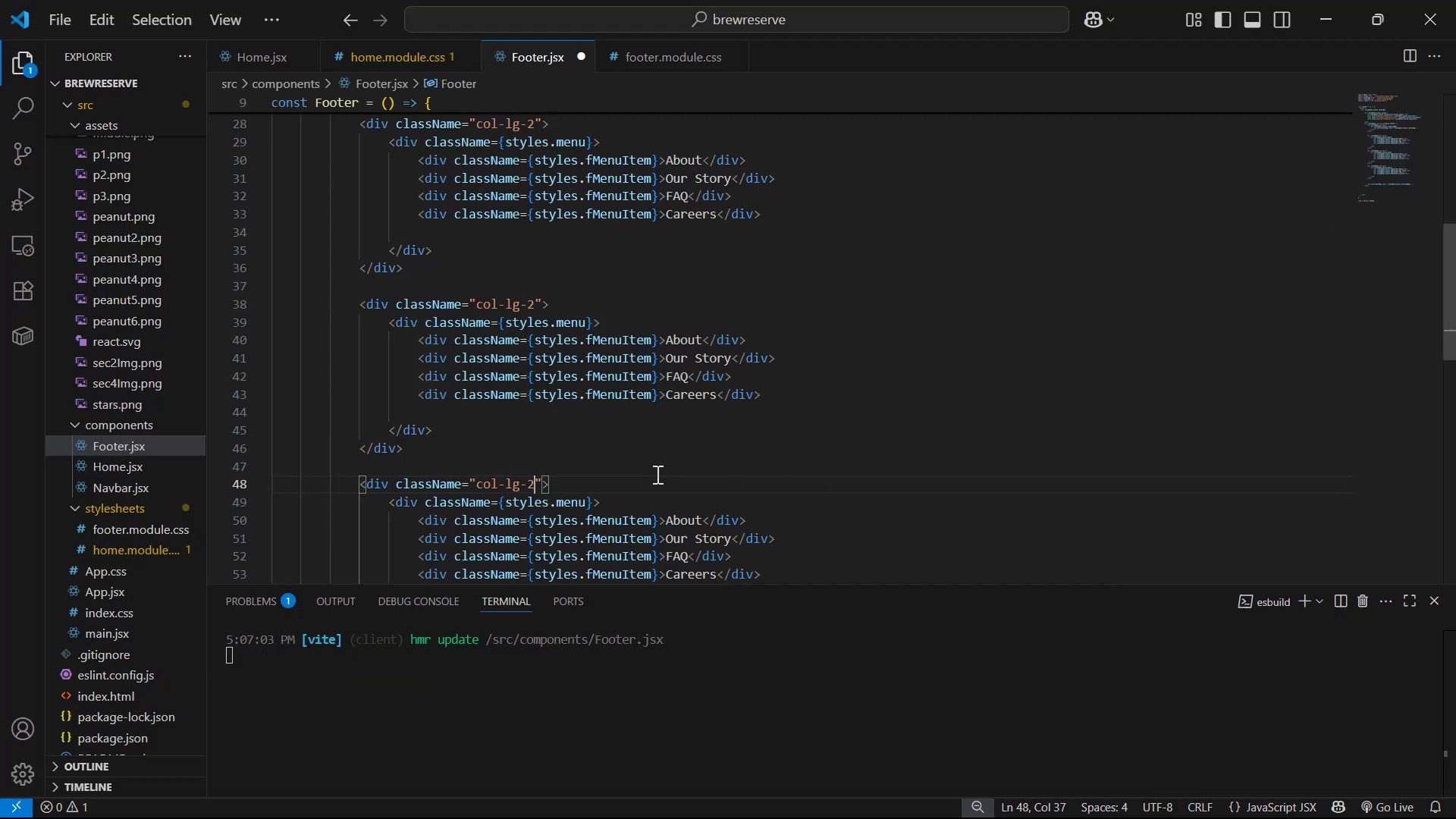 
scroll: coordinate [626, 448], scroll_direction: down, amount: 3.0
 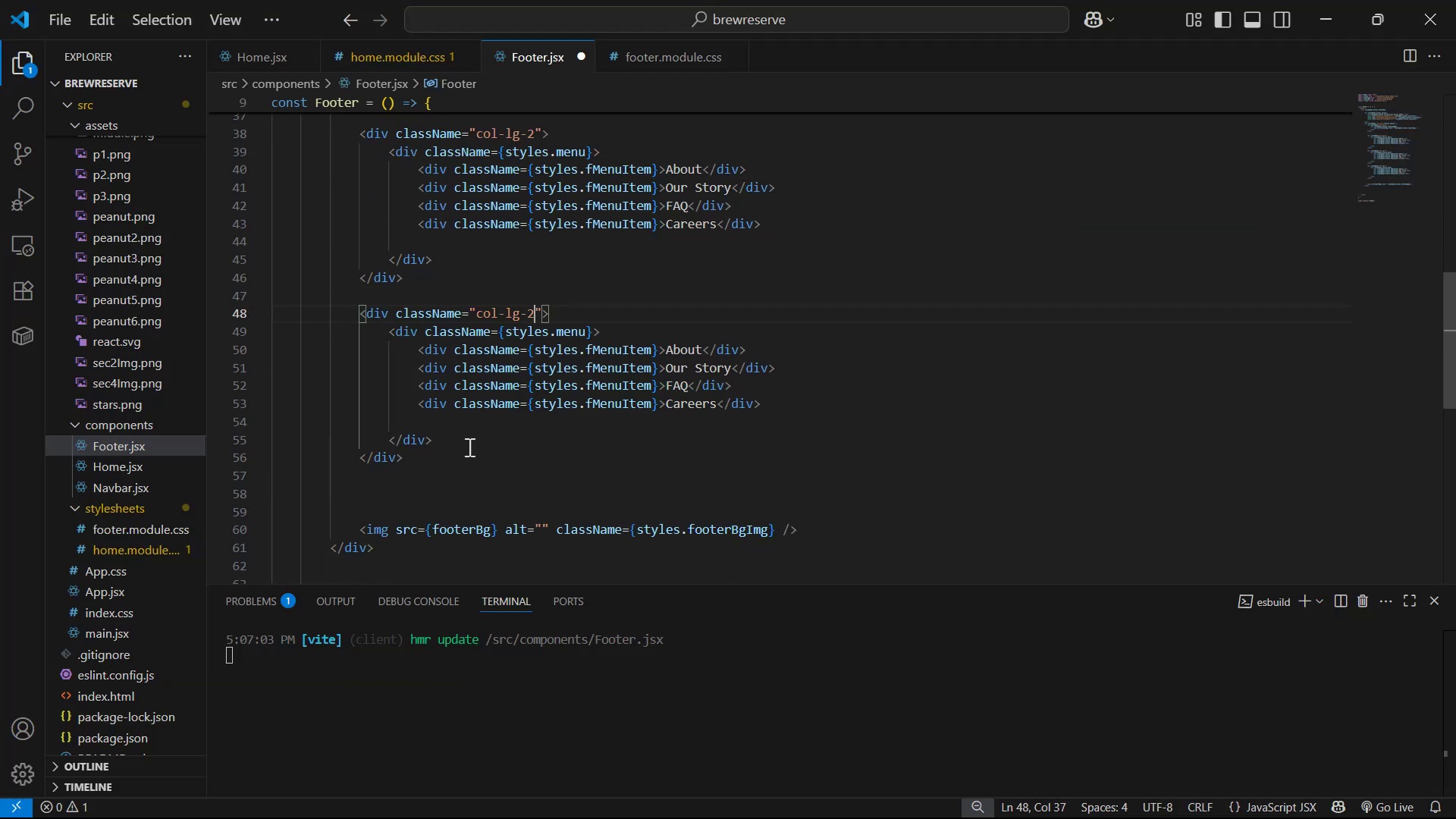 
left_click_drag(start_coordinate=[431, 455], to_coordinate=[354, 306])
 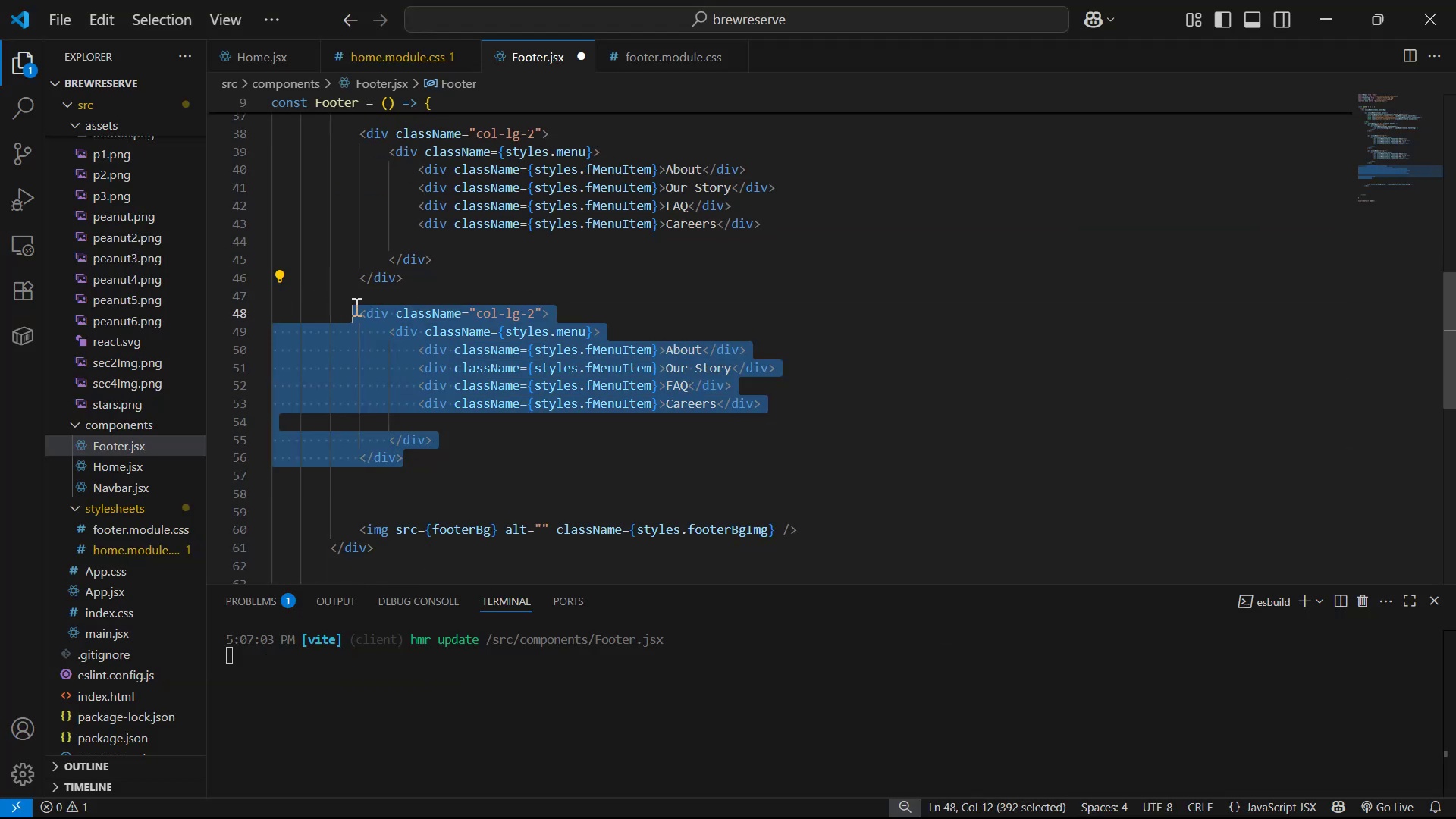 
key(Alt+Shift+ArrowDown)
 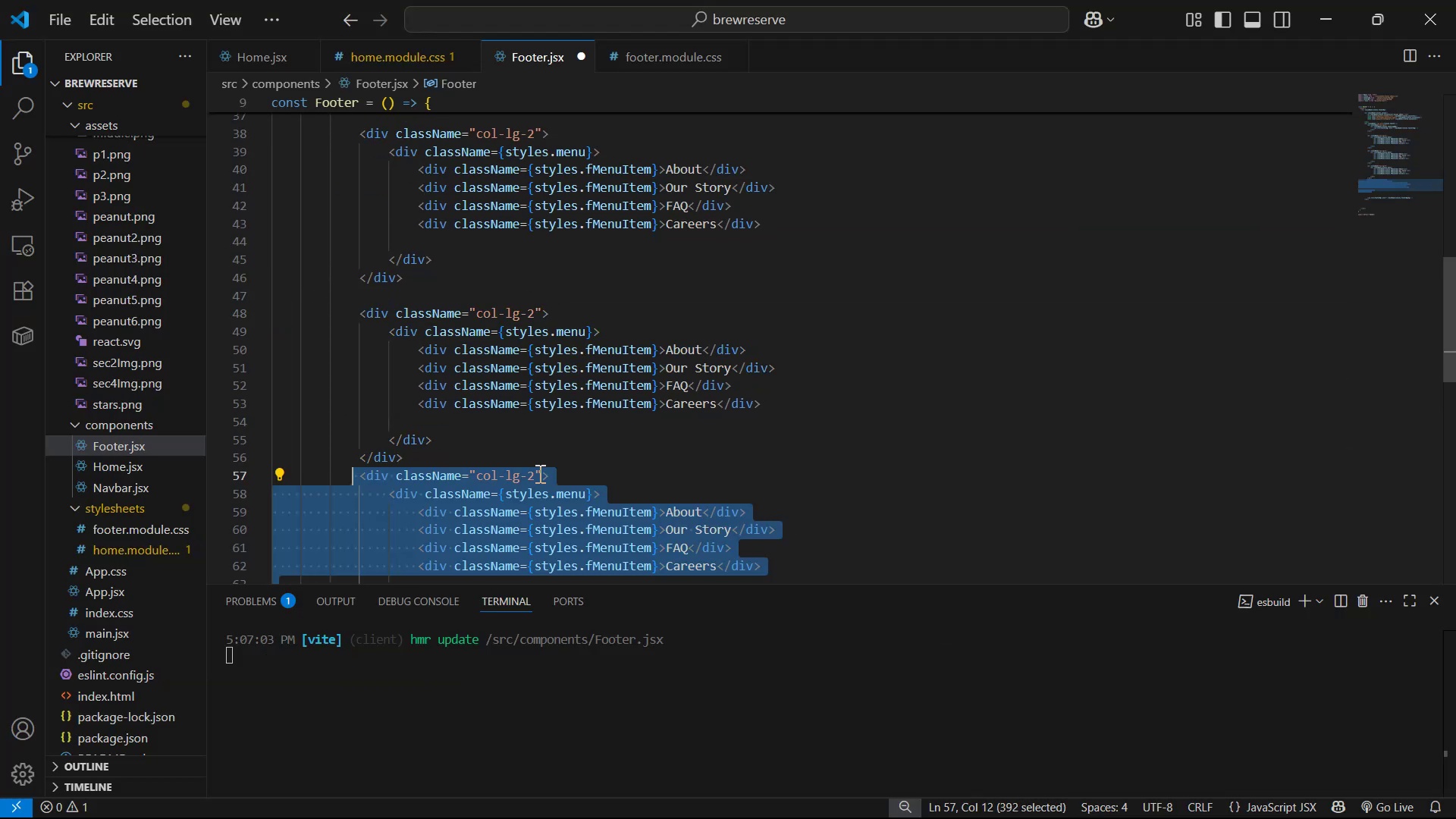 
left_click([531, 479])
 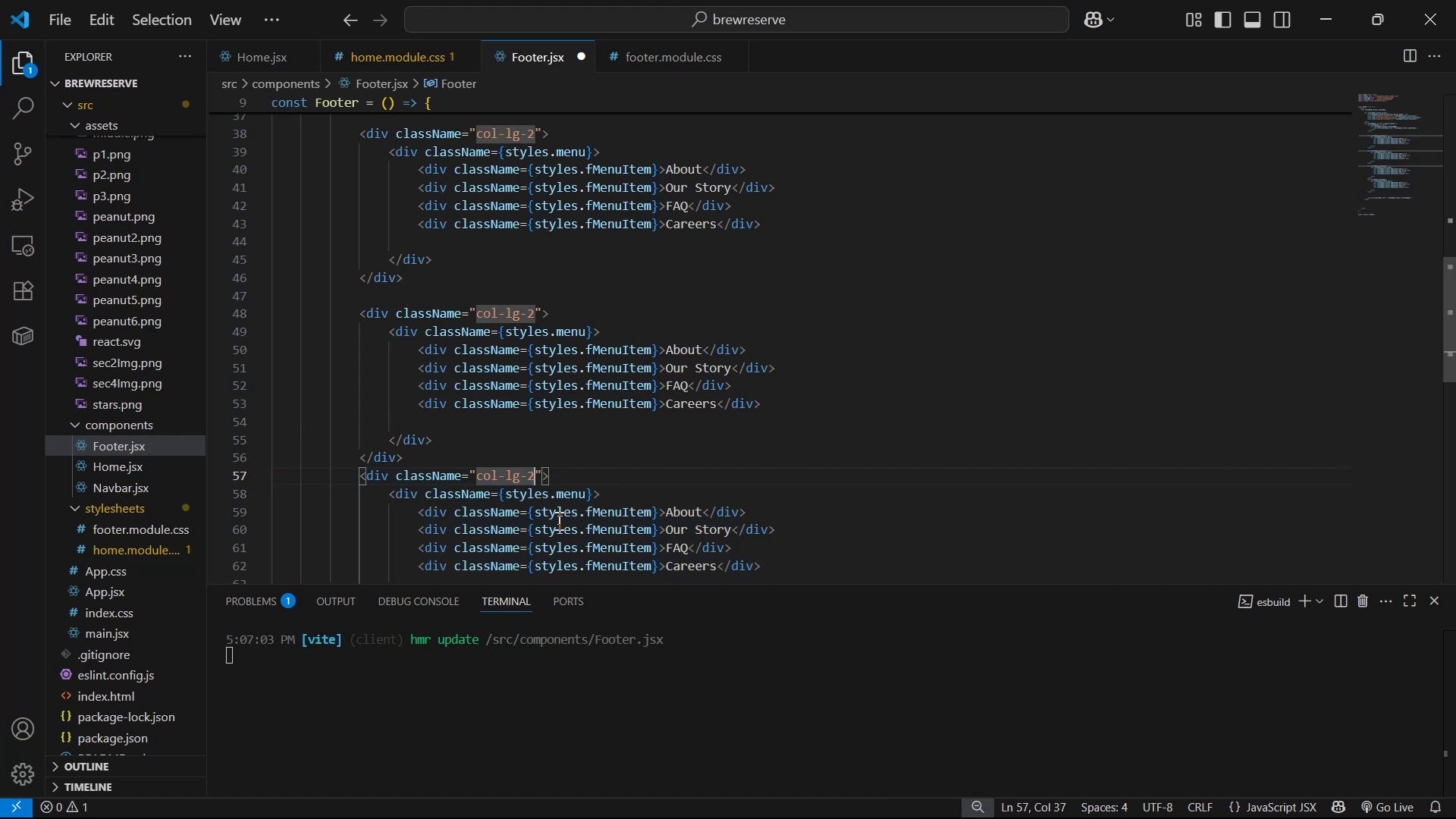 
key(Backspace)
 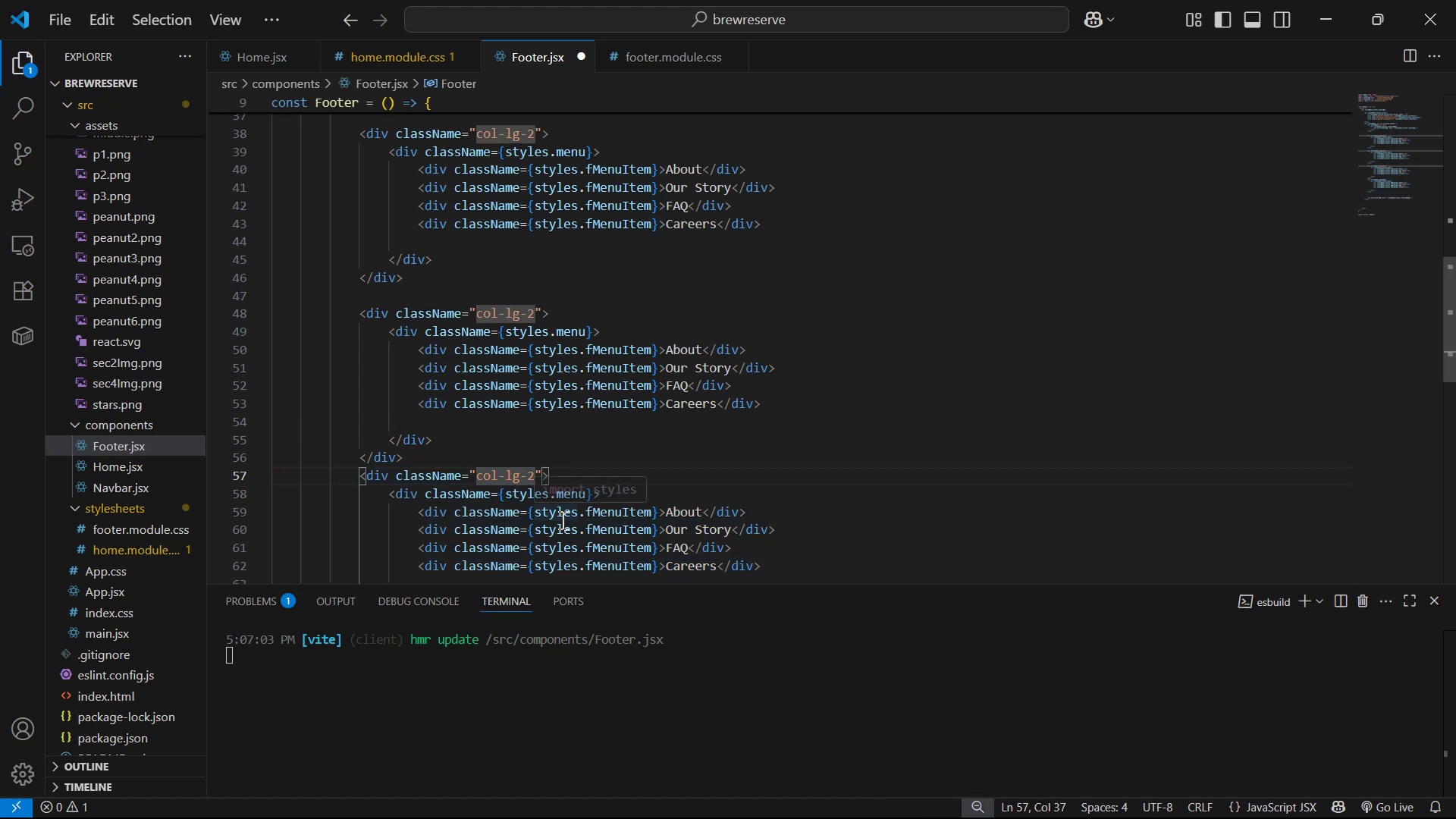 
key(3)
 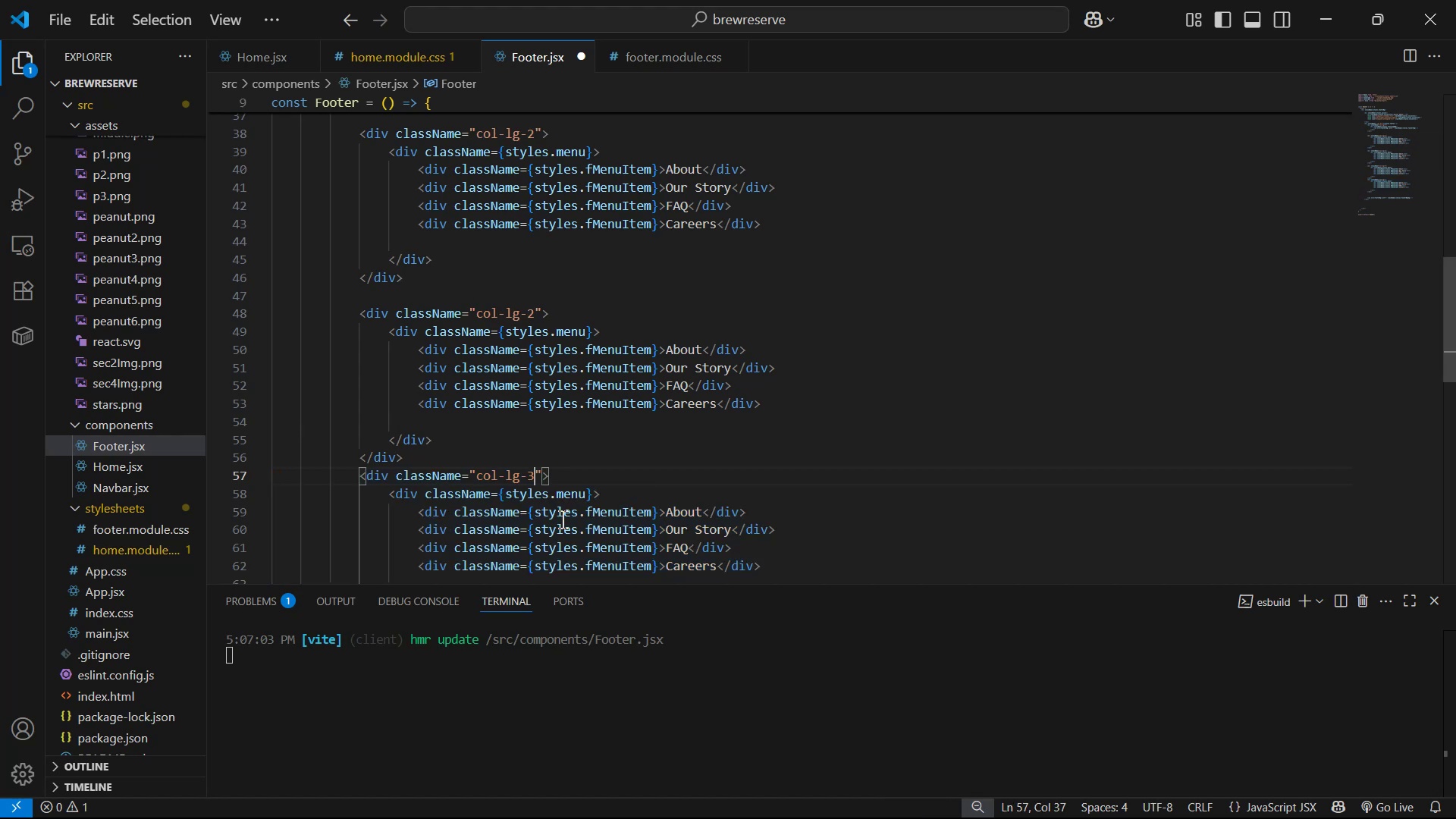 
key(Control+S)
 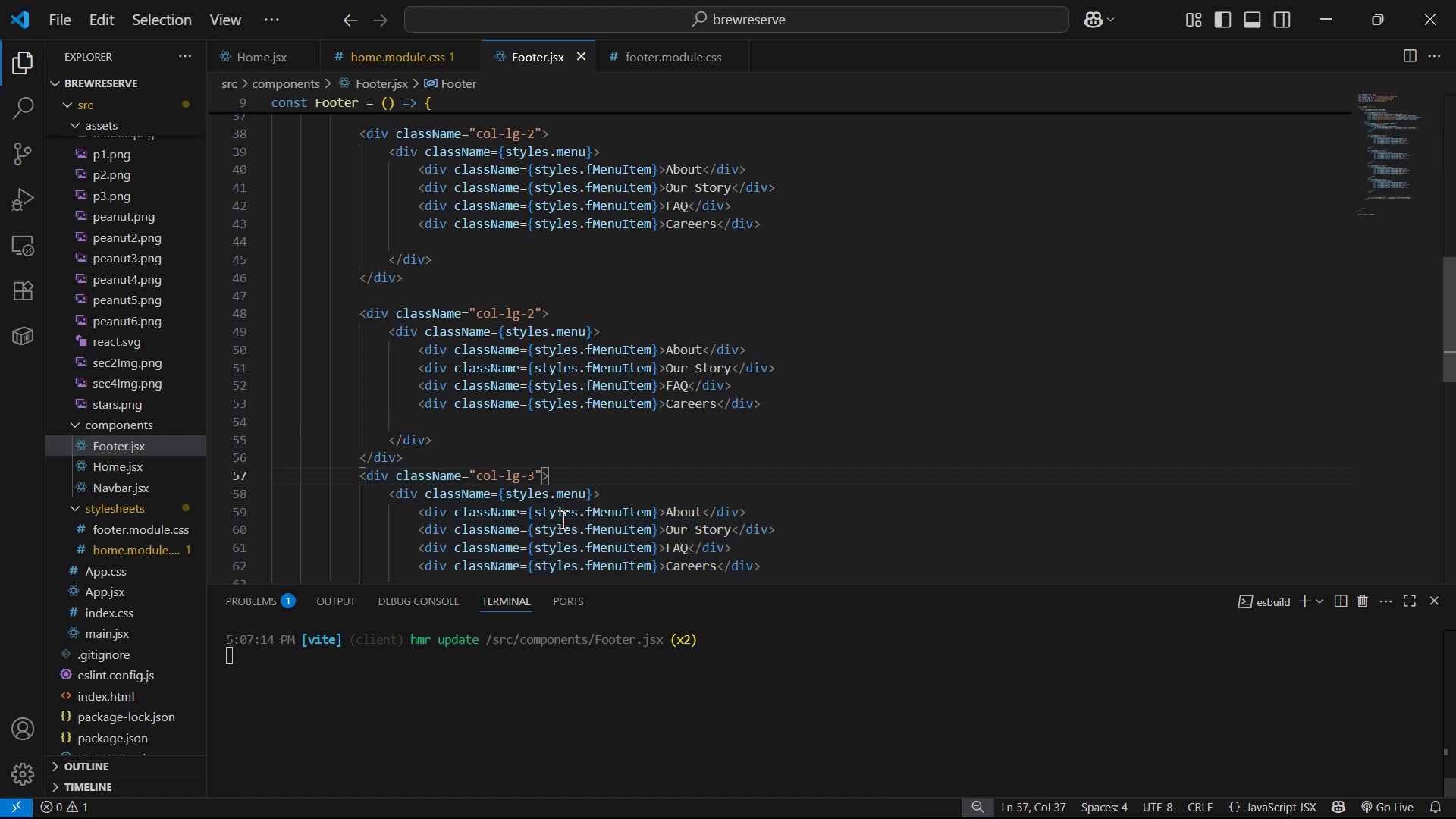 
key(Alt+AltLeft)
 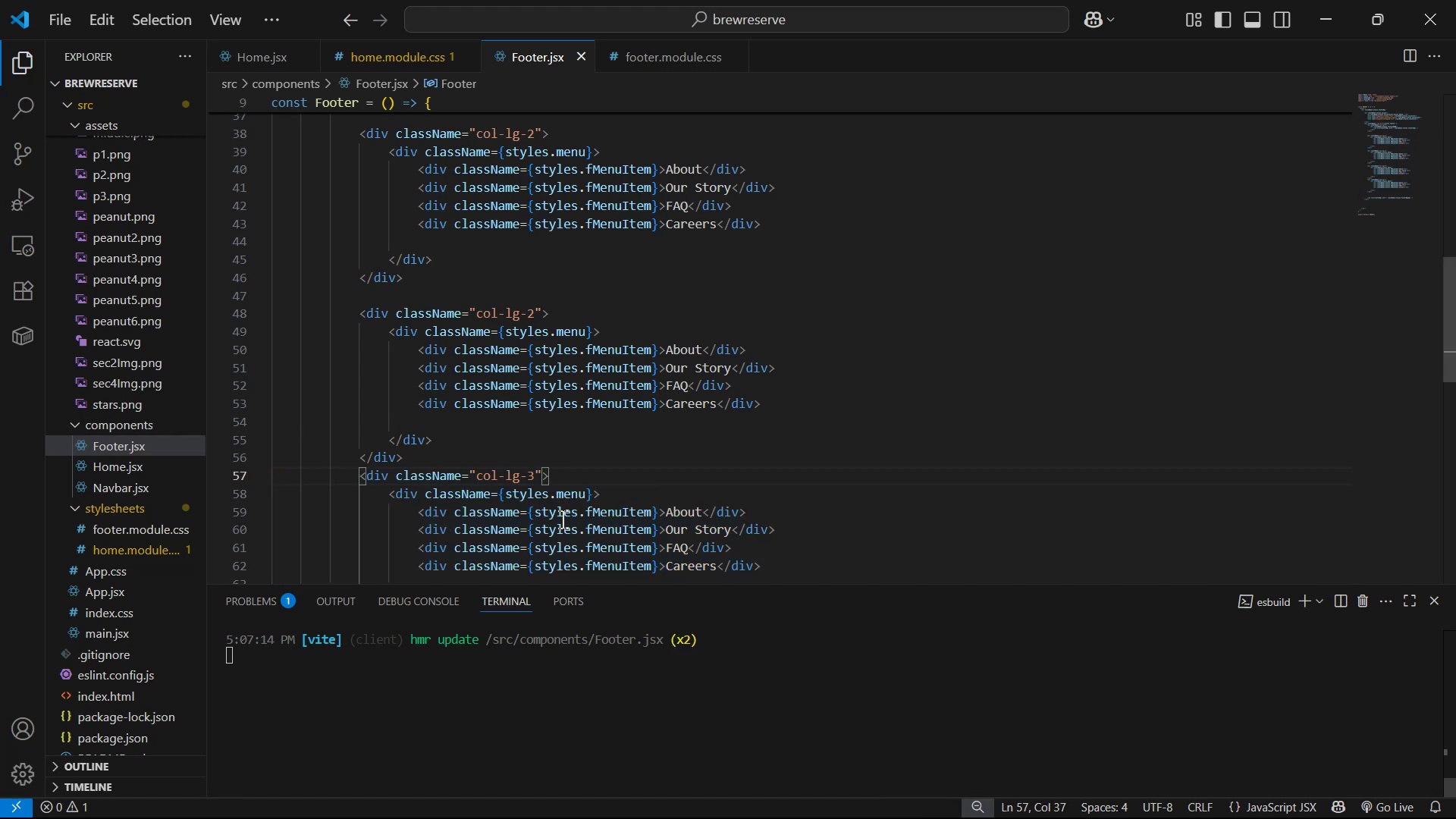 
key(Alt+Tab)
 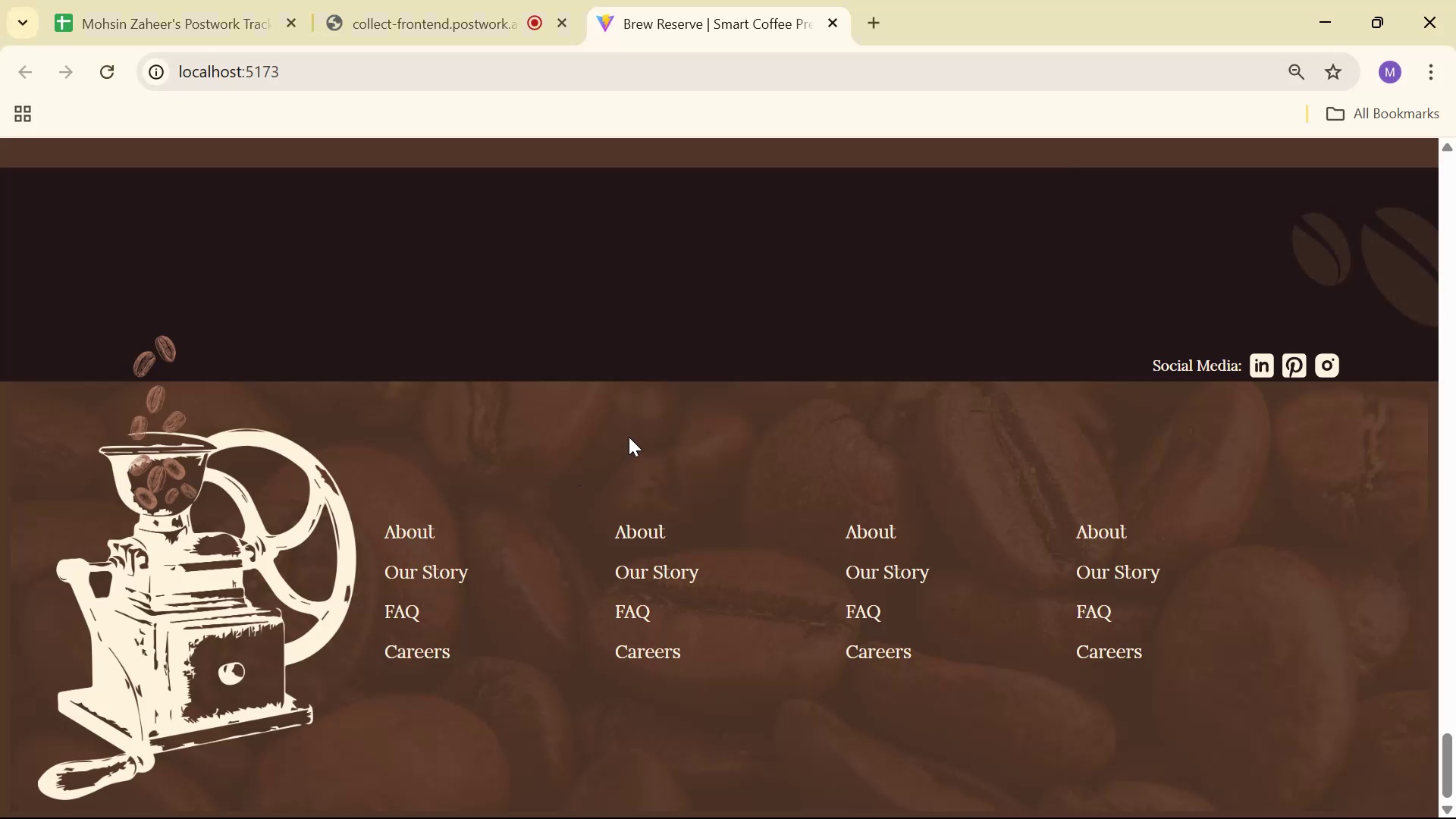 
scroll: coordinate [689, 431], scroll_direction: down, amount: 3.0
 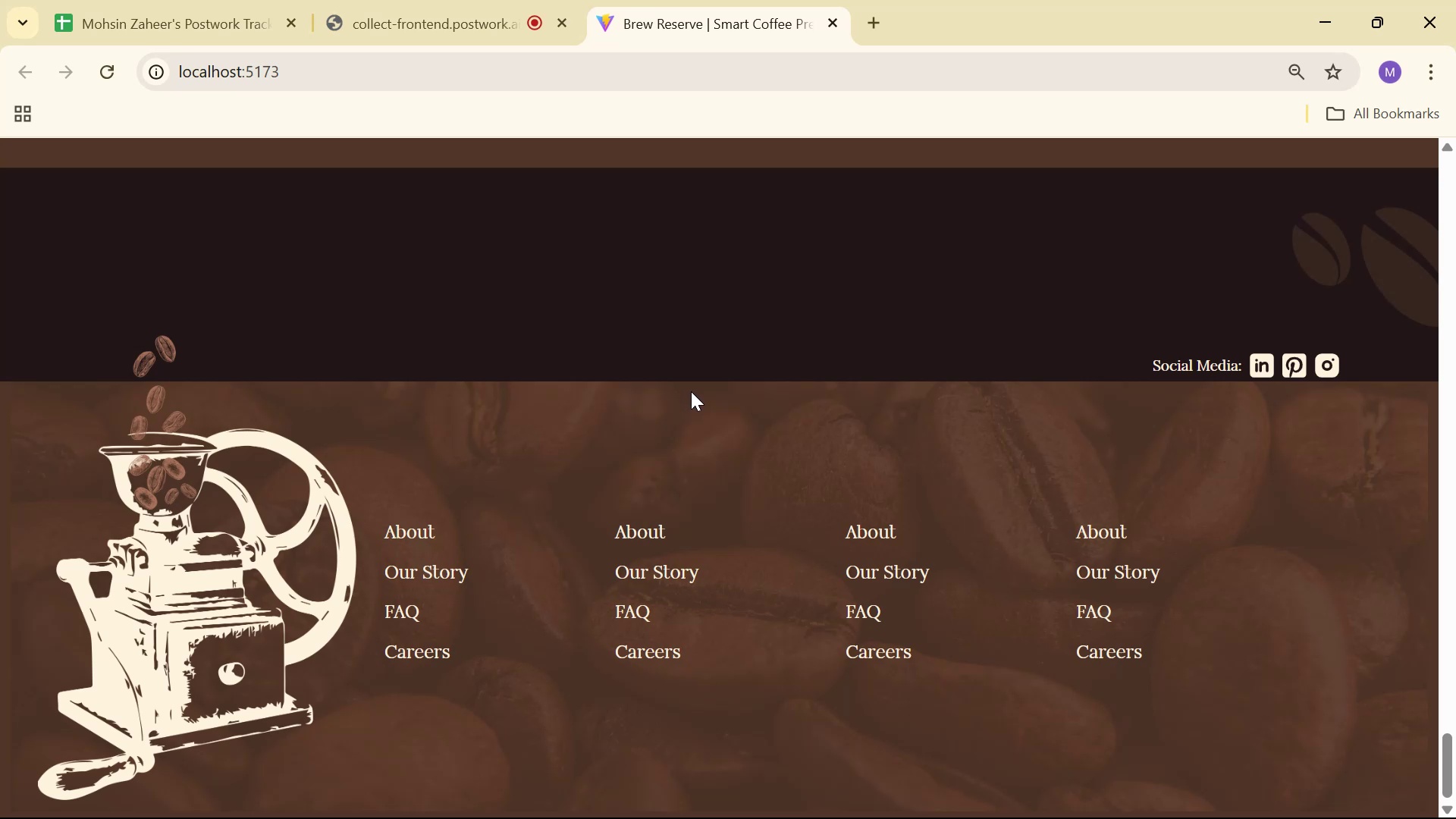 
wait(35.6)
 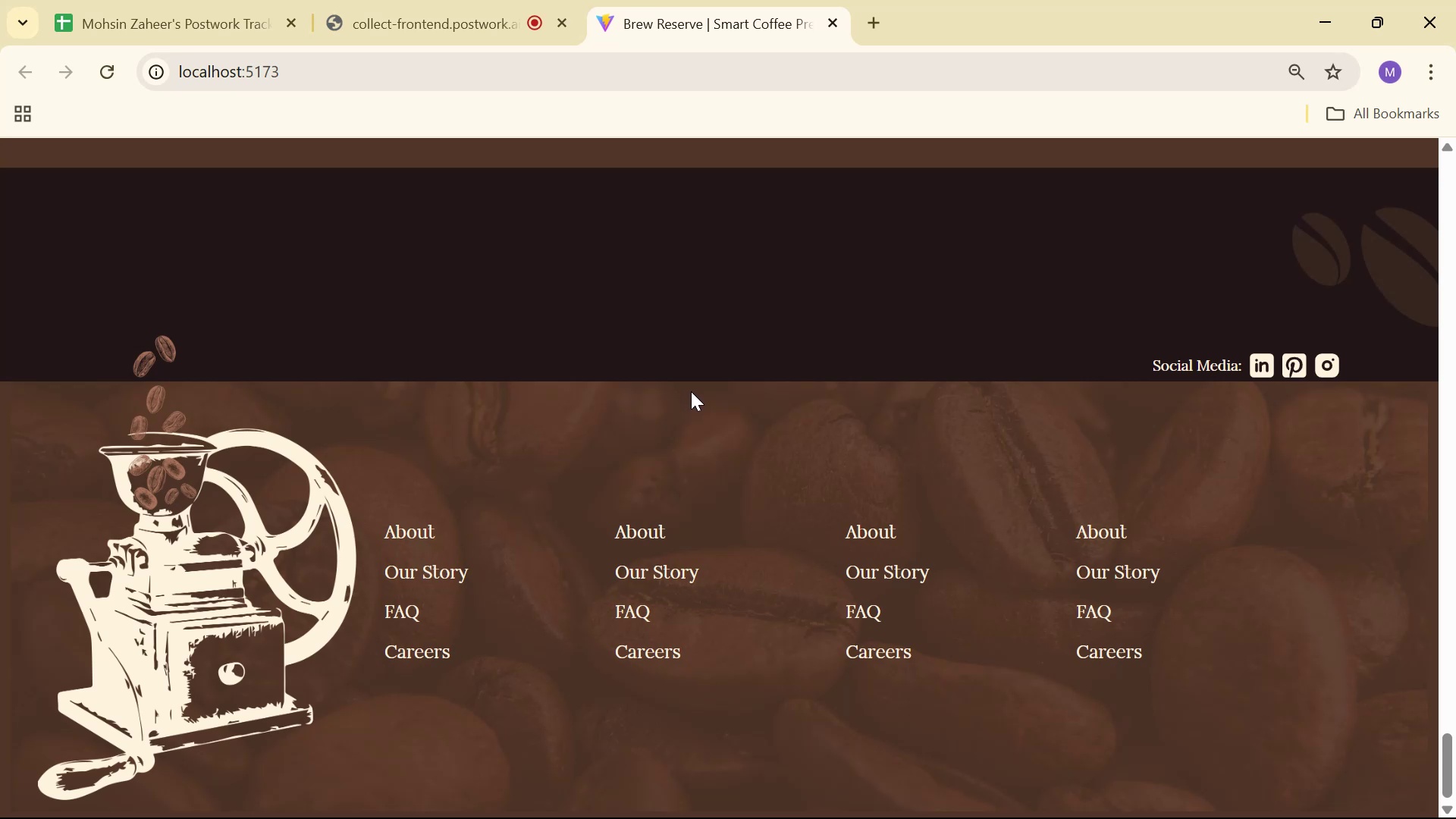 
key(Alt+Tab)
 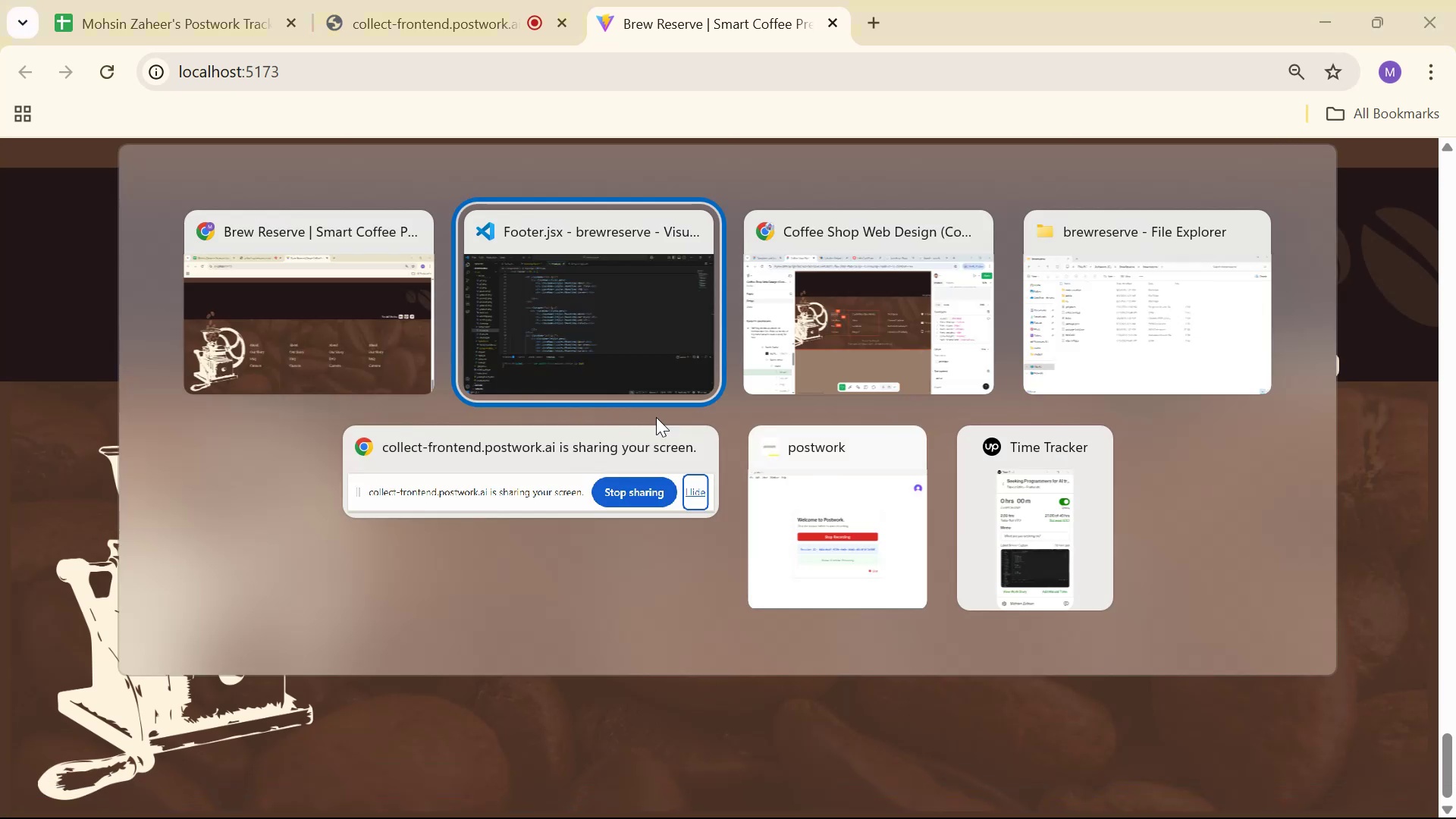 
scroll: coordinate [750, 395], scroll_direction: up, amount: 4.0
 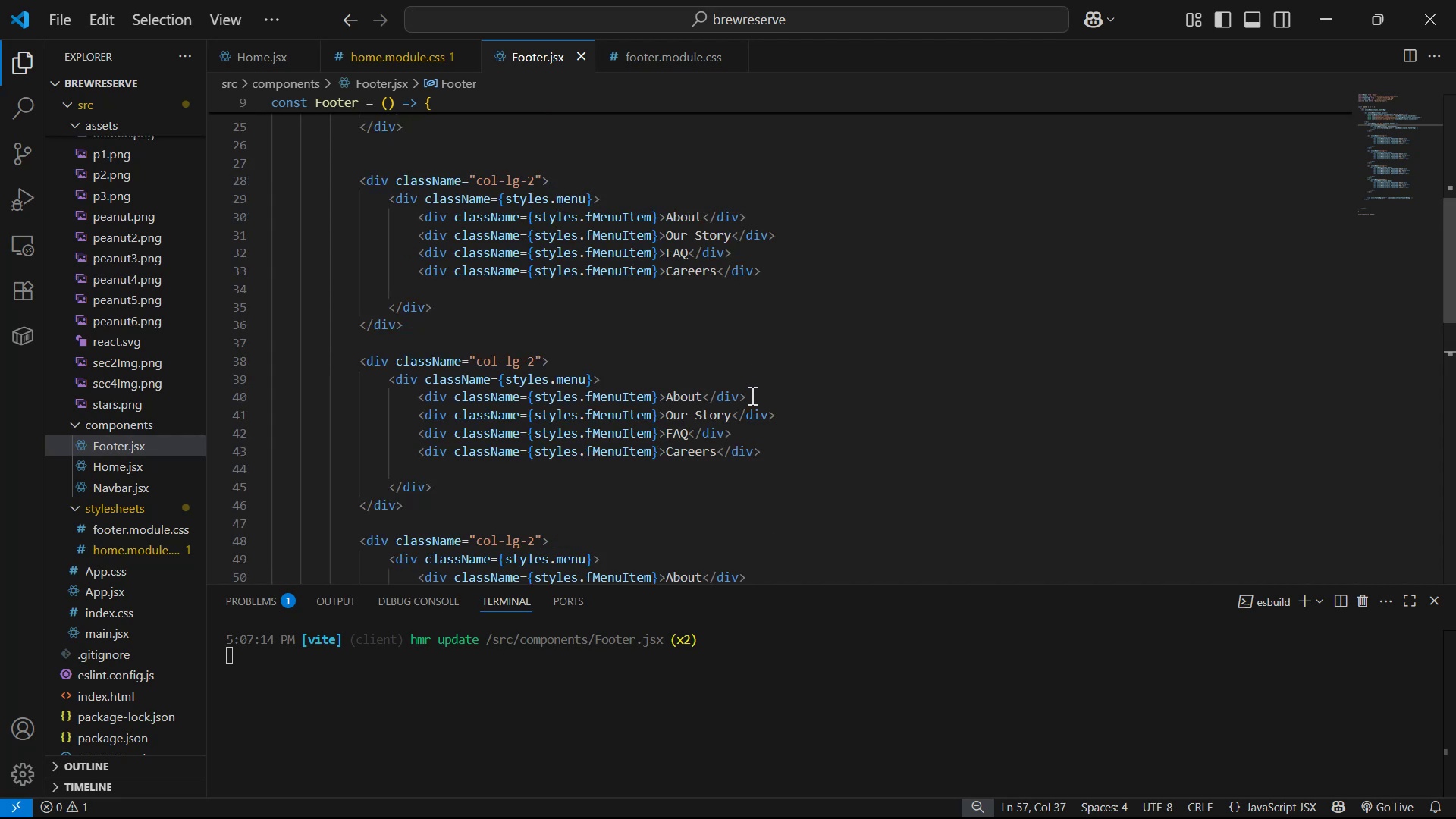 
scroll: coordinate [752, 408], scroll_direction: down, amount: 2.0
 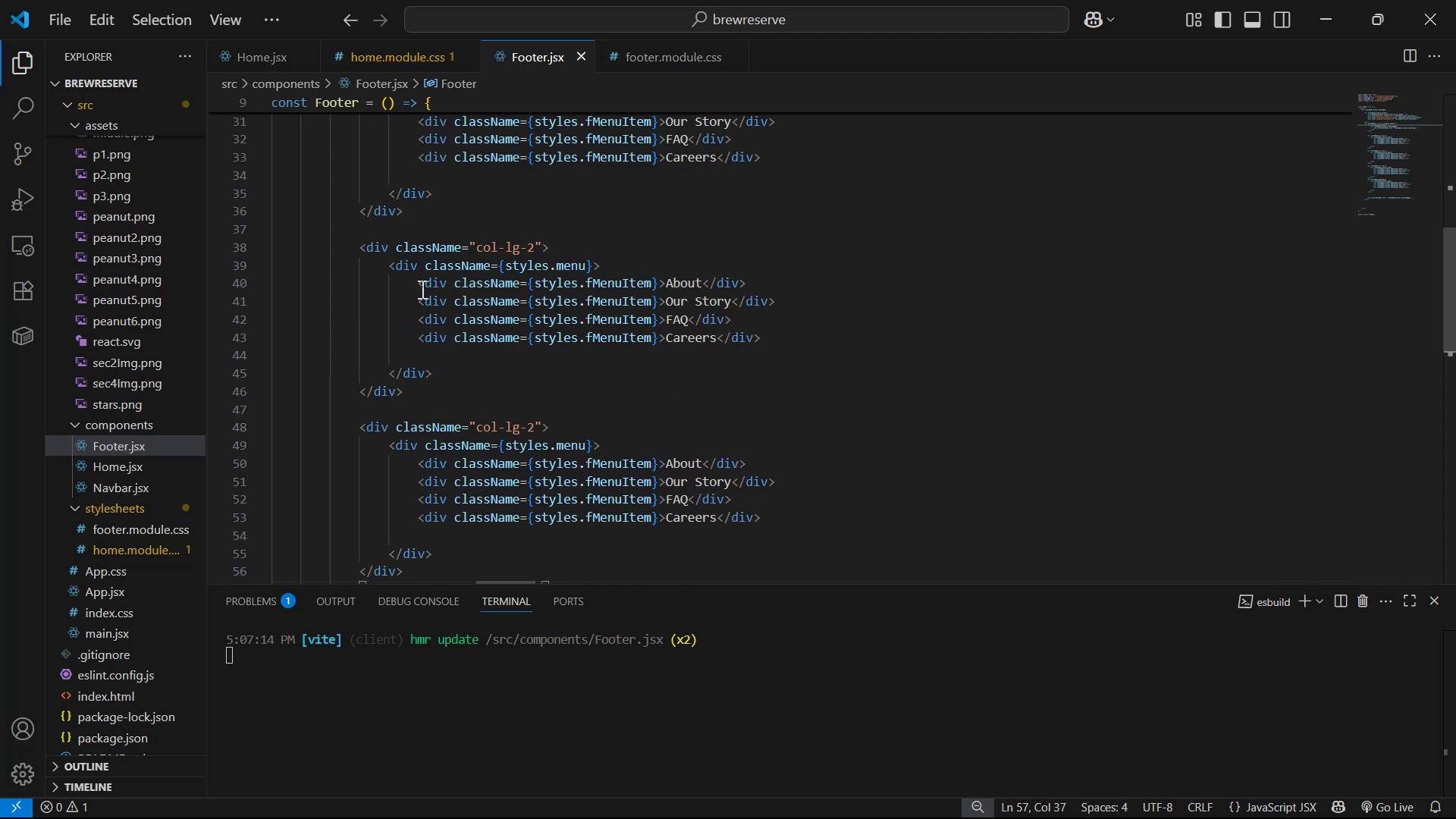 
left_click_drag(start_coordinate=[444, 284], to_coordinate=[424, 284])
 